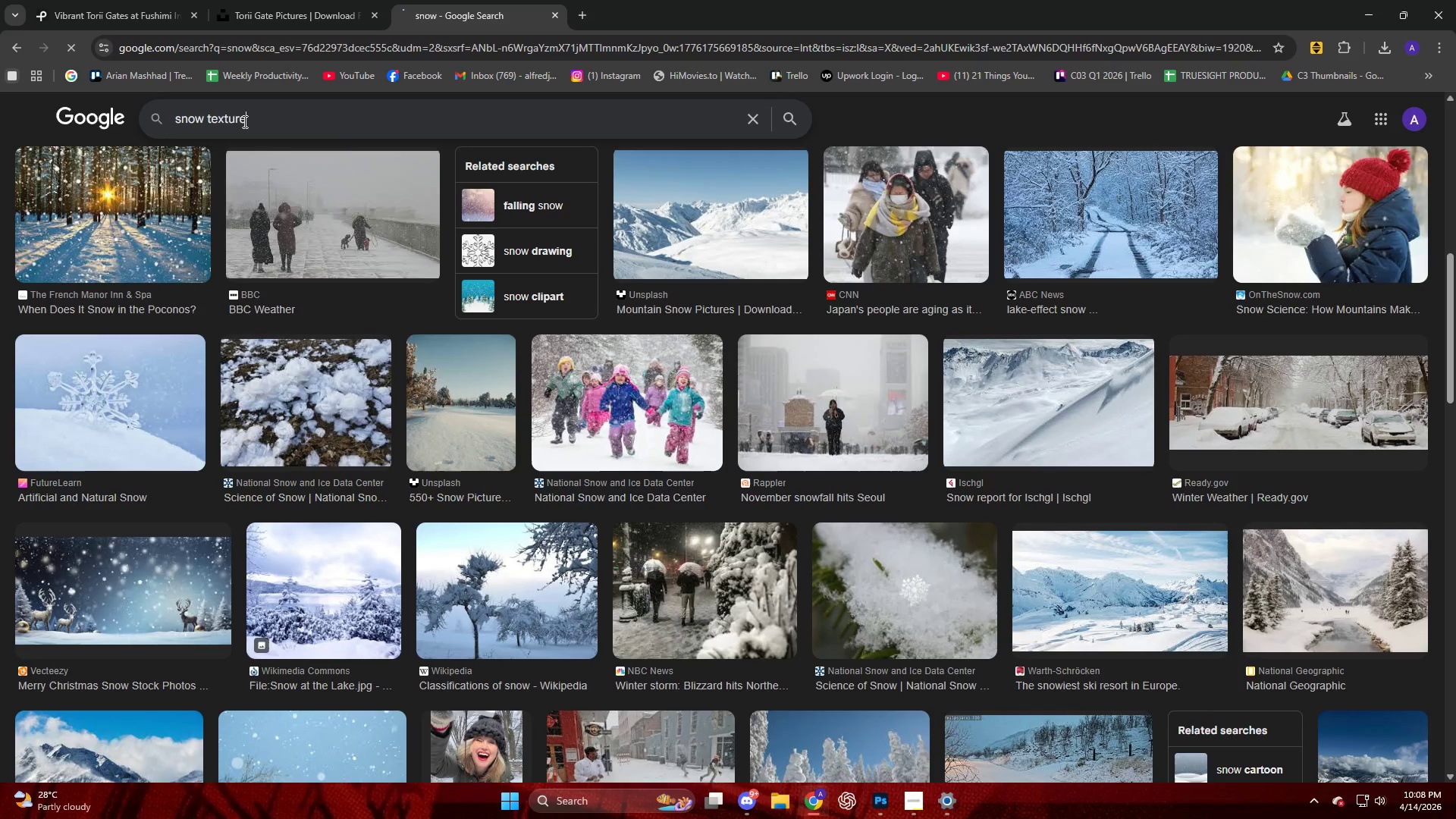 
key(Enter)
 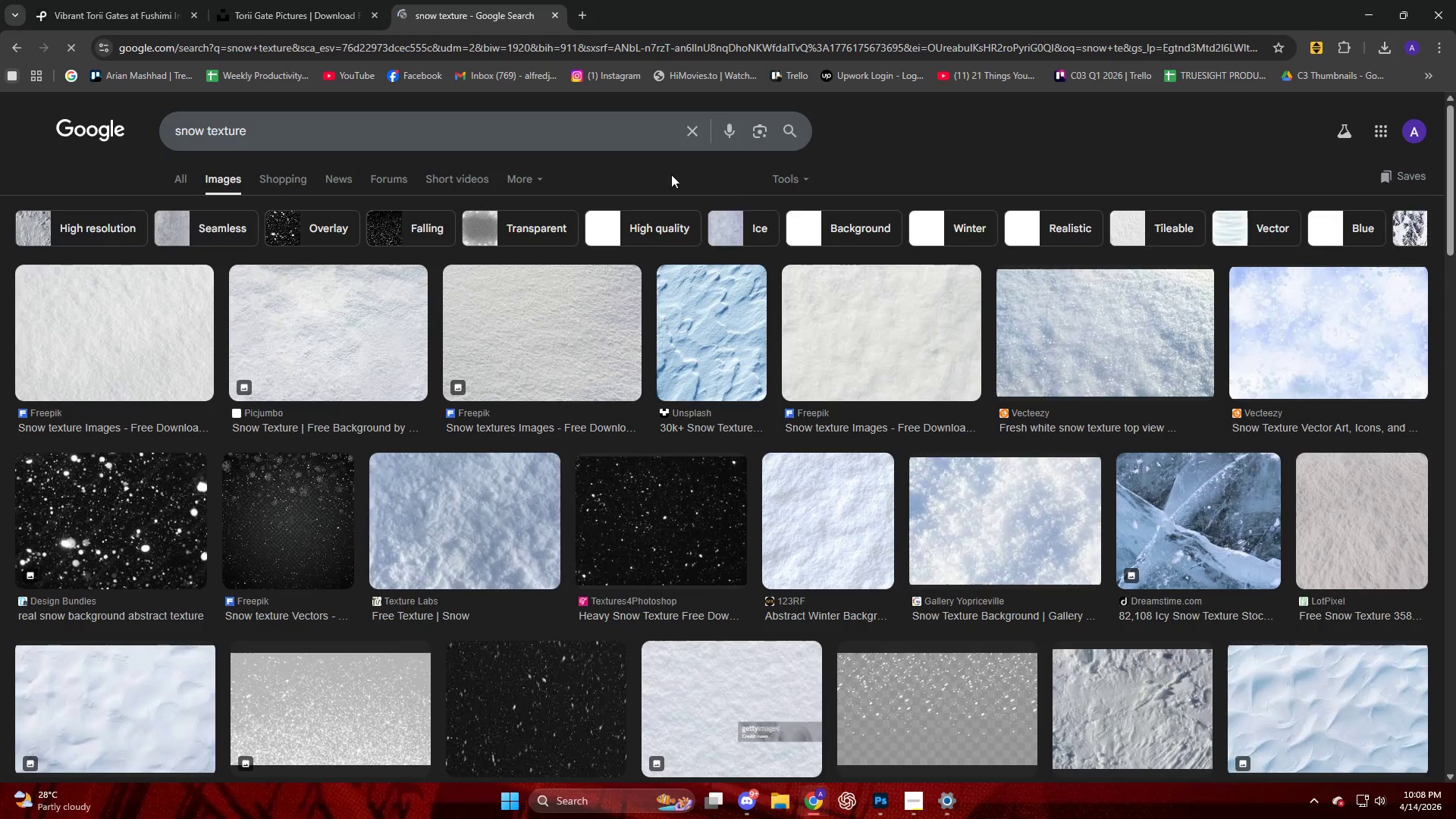 
left_click([792, 171])
 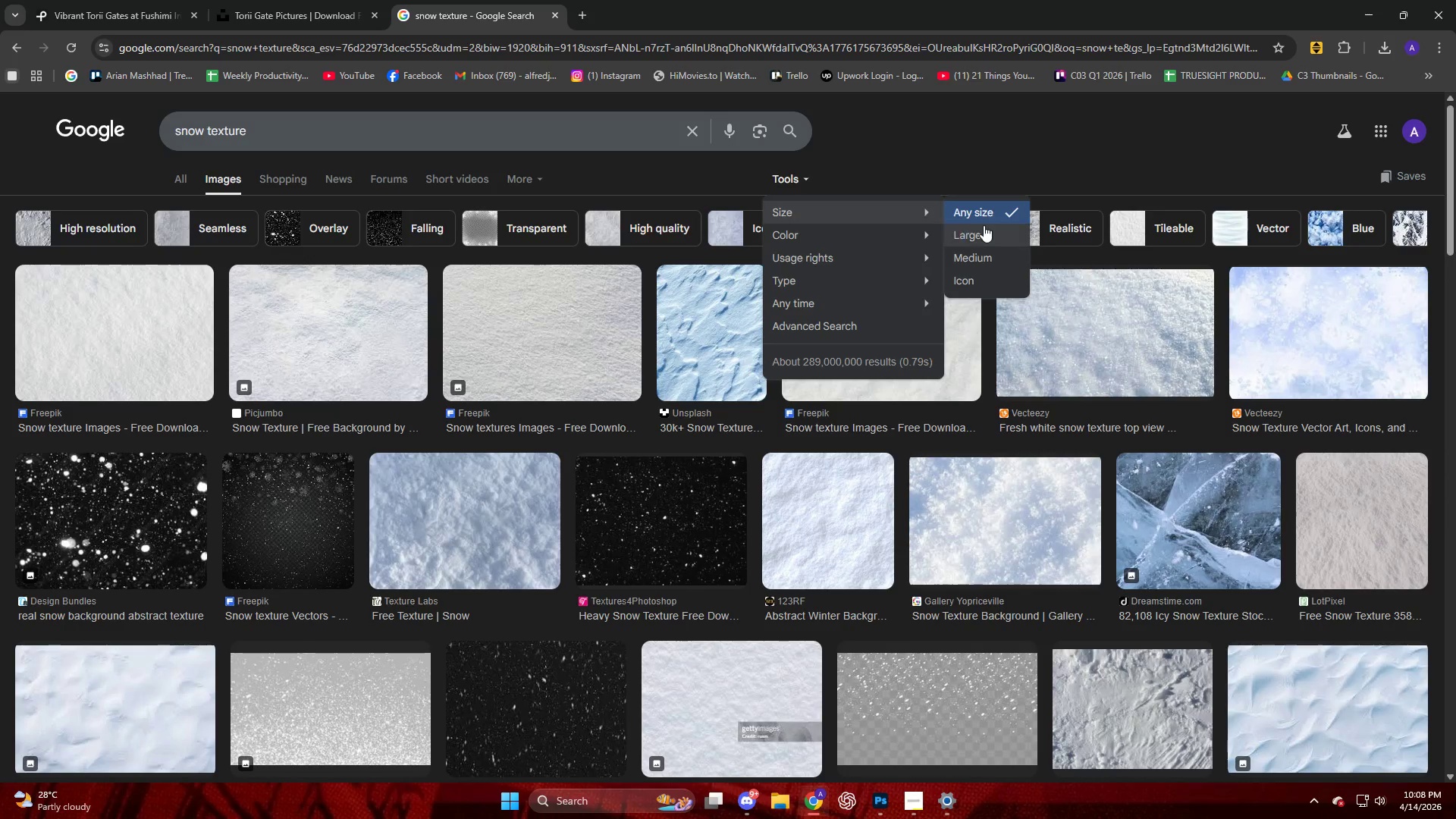 
left_click([987, 229])
 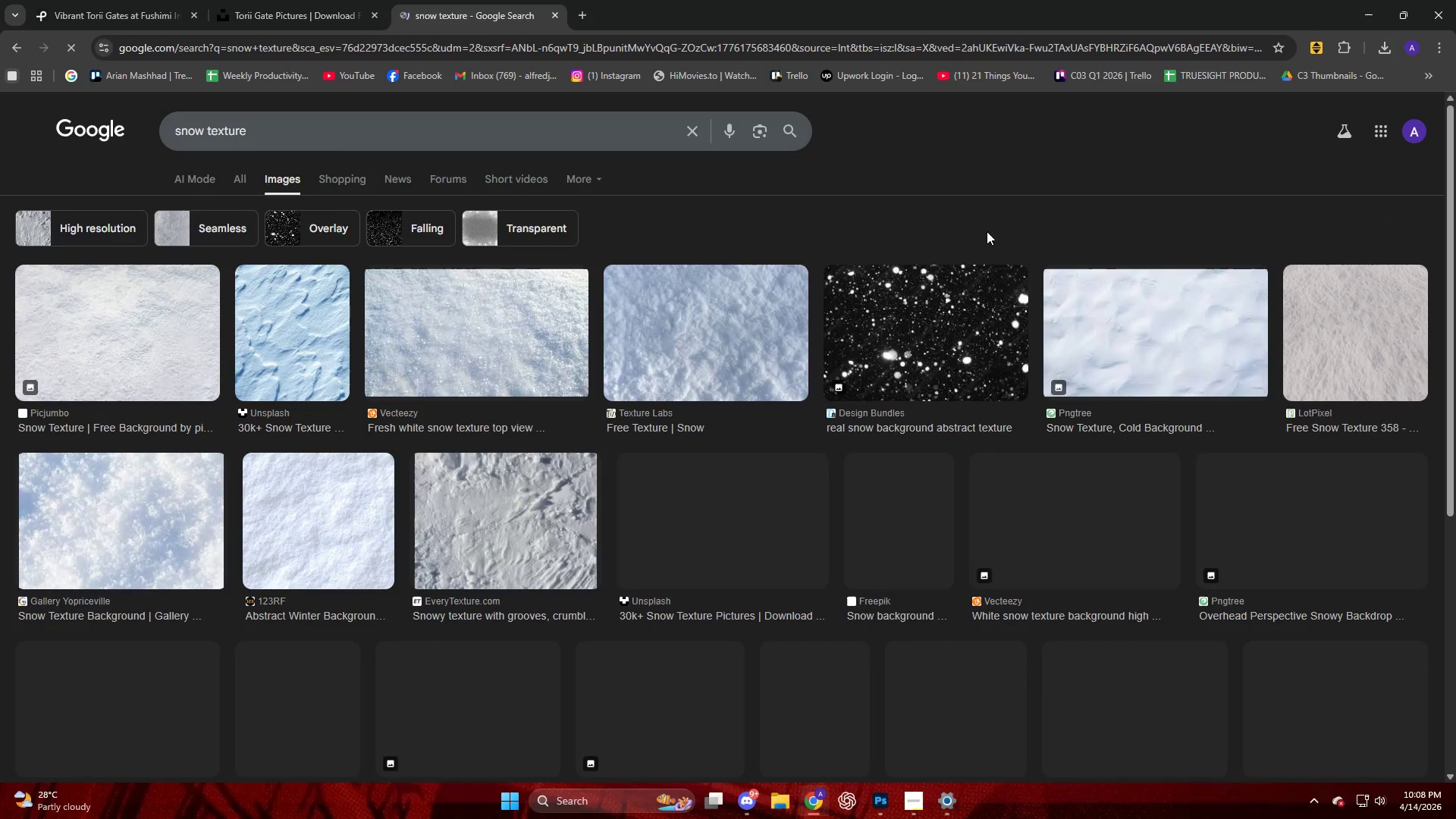 
left_click([137, 318])
 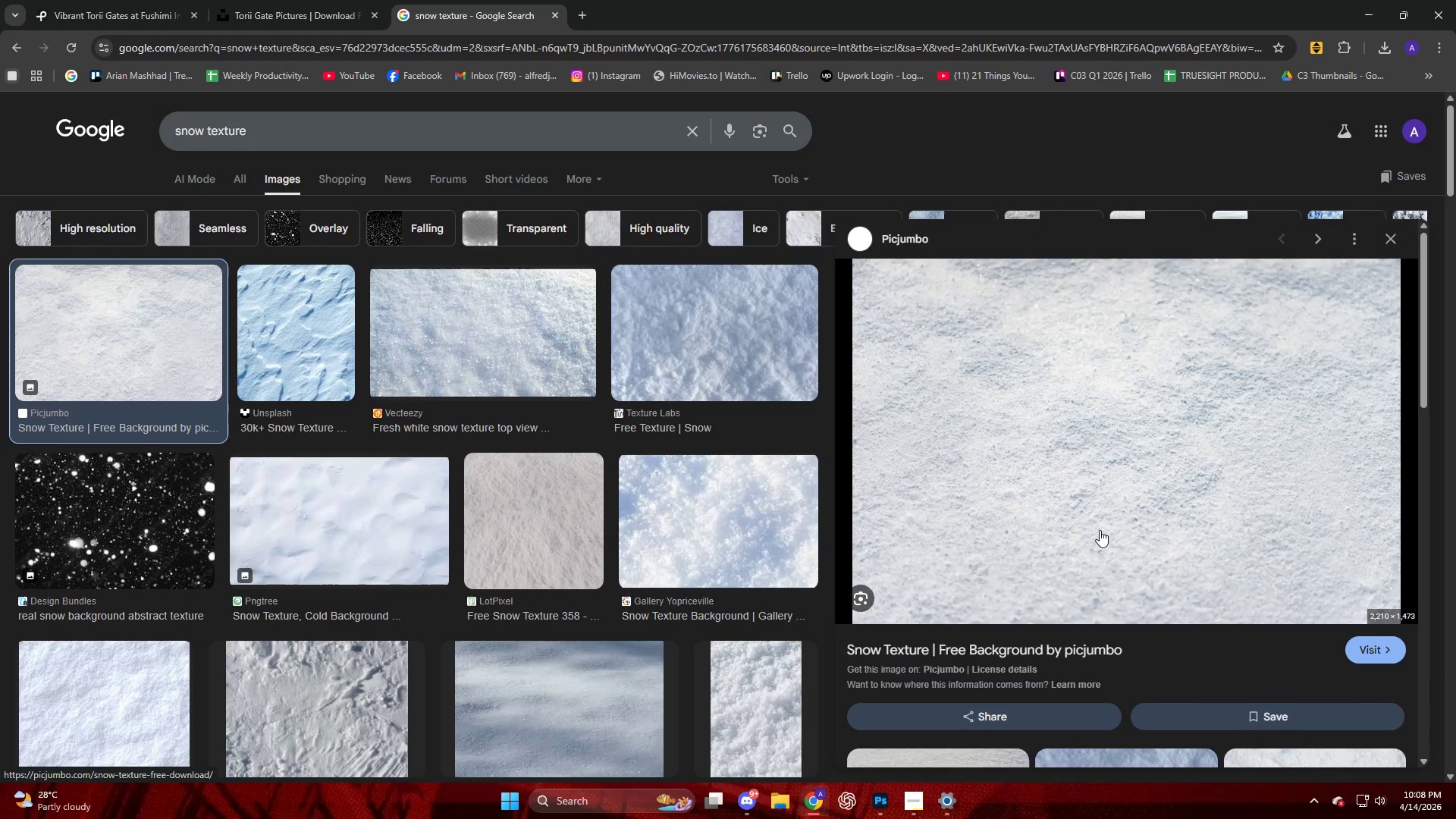 
left_click([1139, 410])
 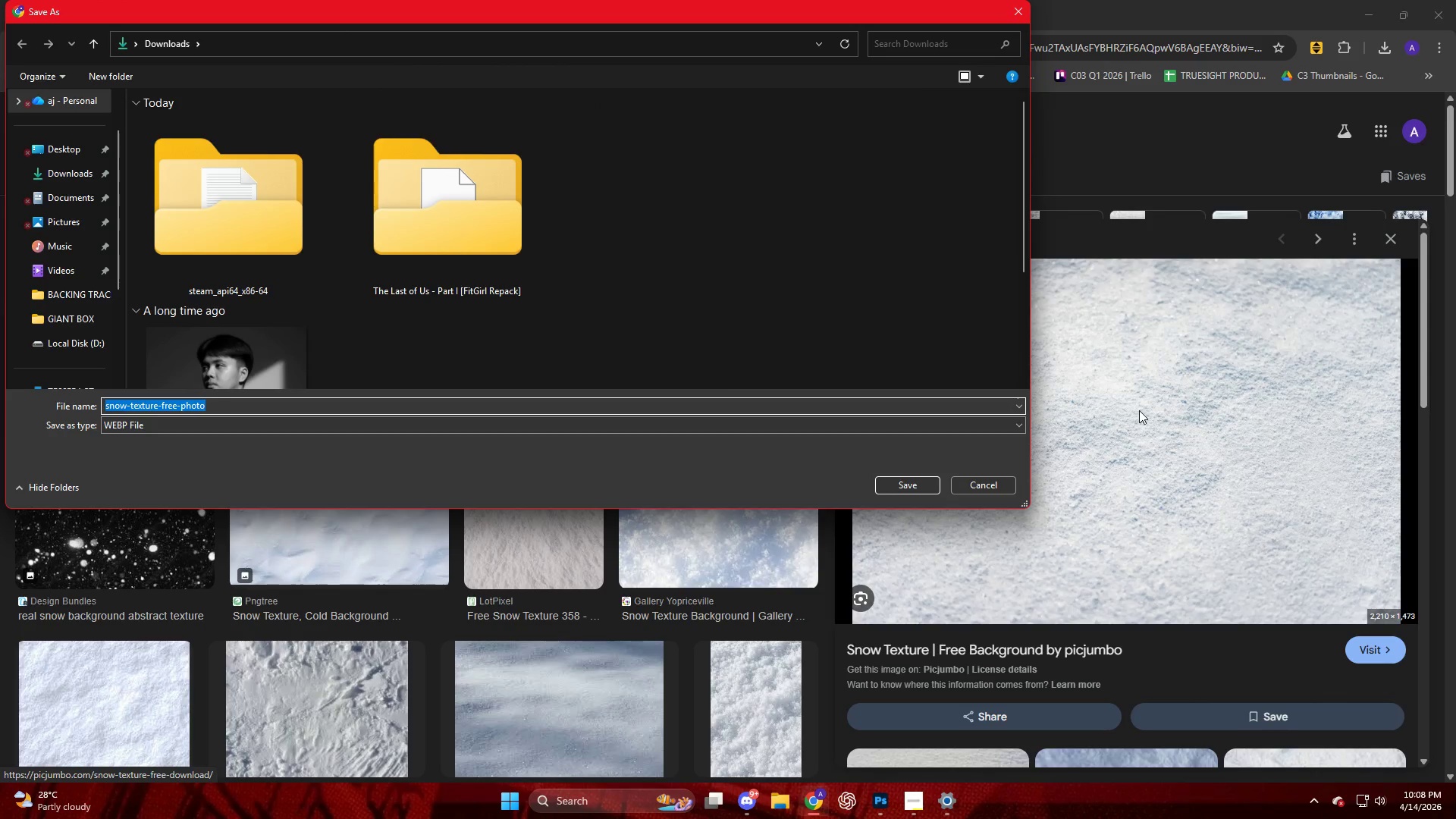 
key(Escape)
 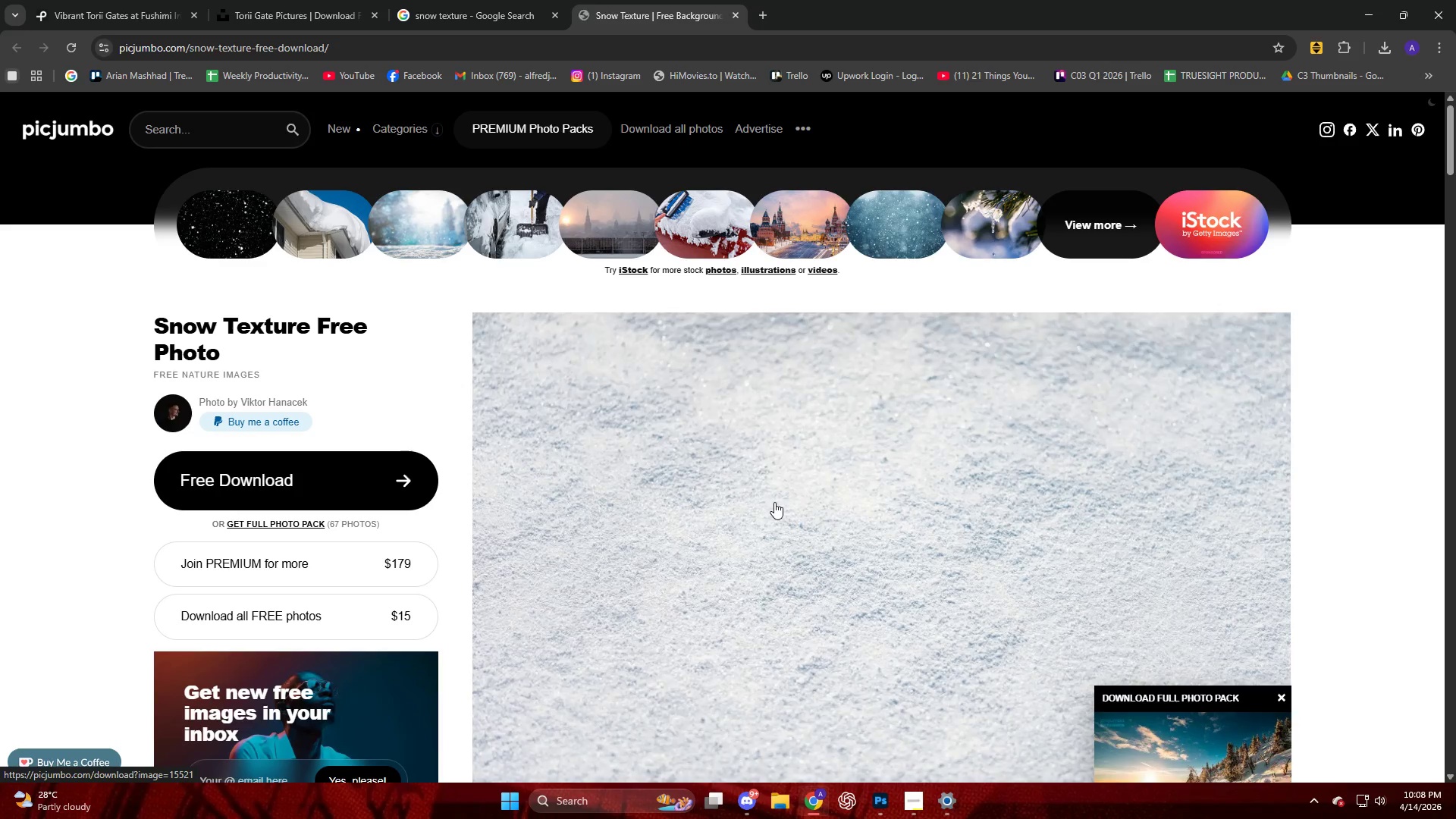 
left_click([354, 479])
 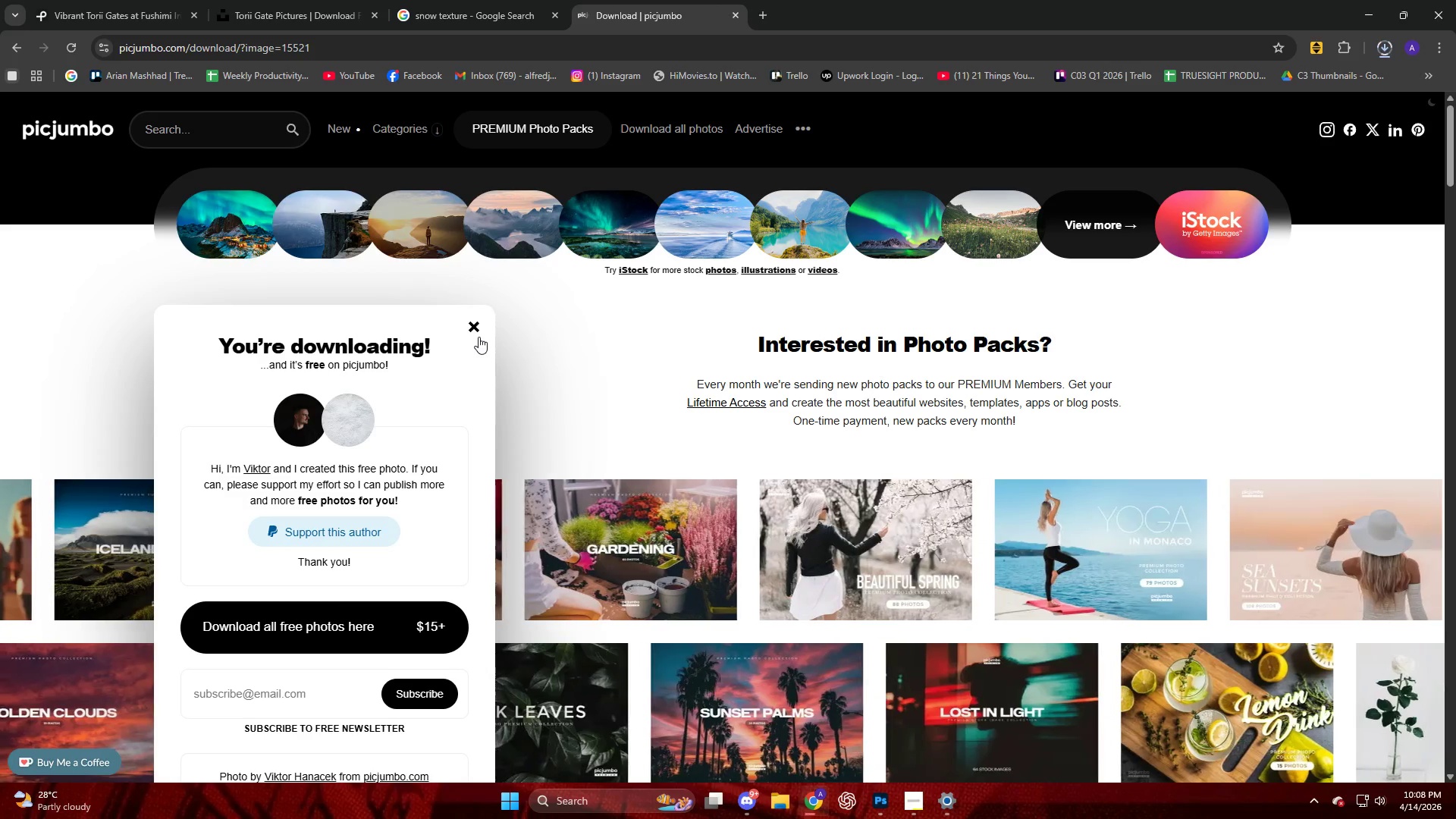 
wait(7.95)
 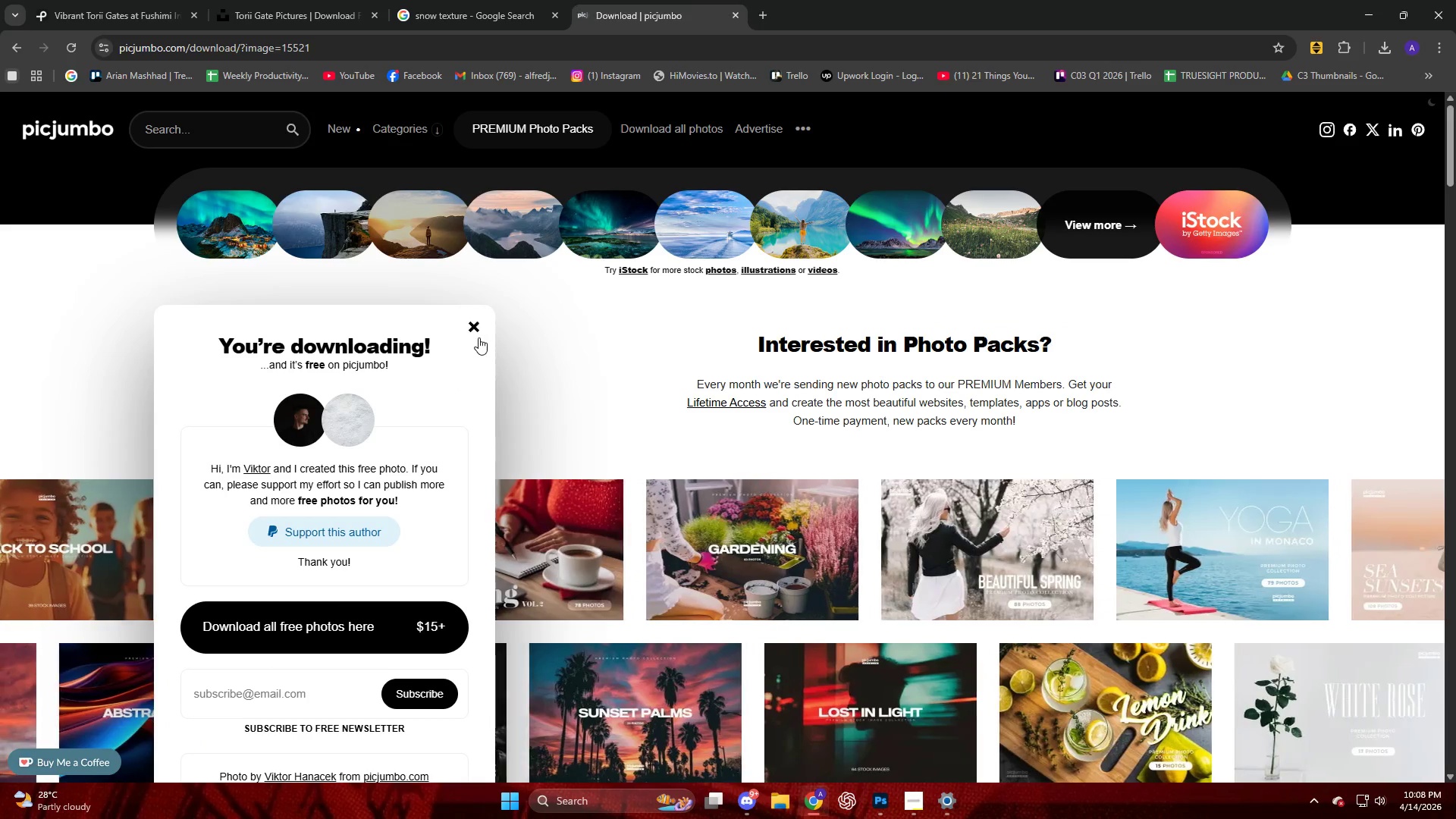 
left_click([1383, 42])
 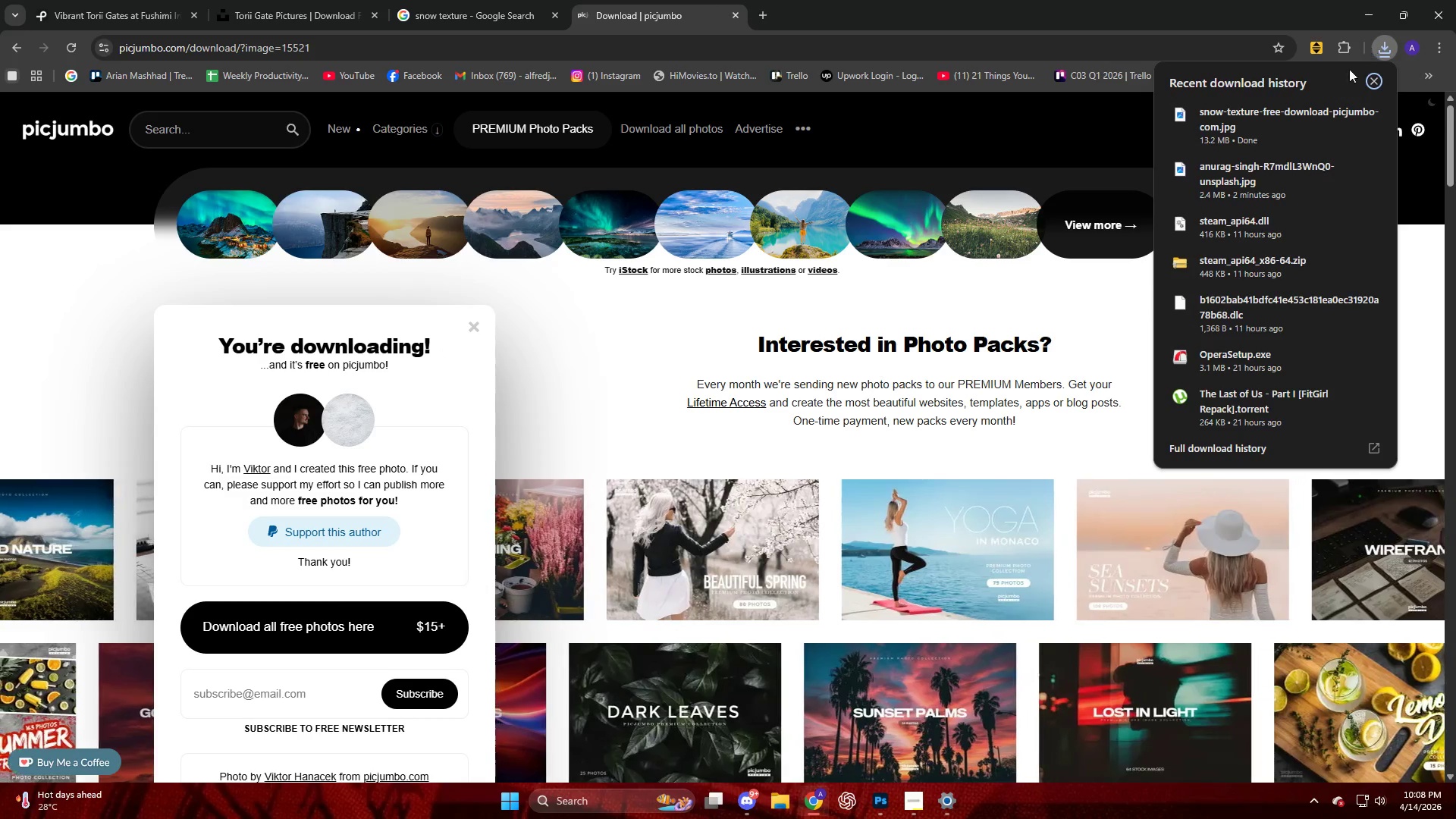 
left_click_drag(start_coordinate=[1308, 125], to_coordinate=[792, 582])
 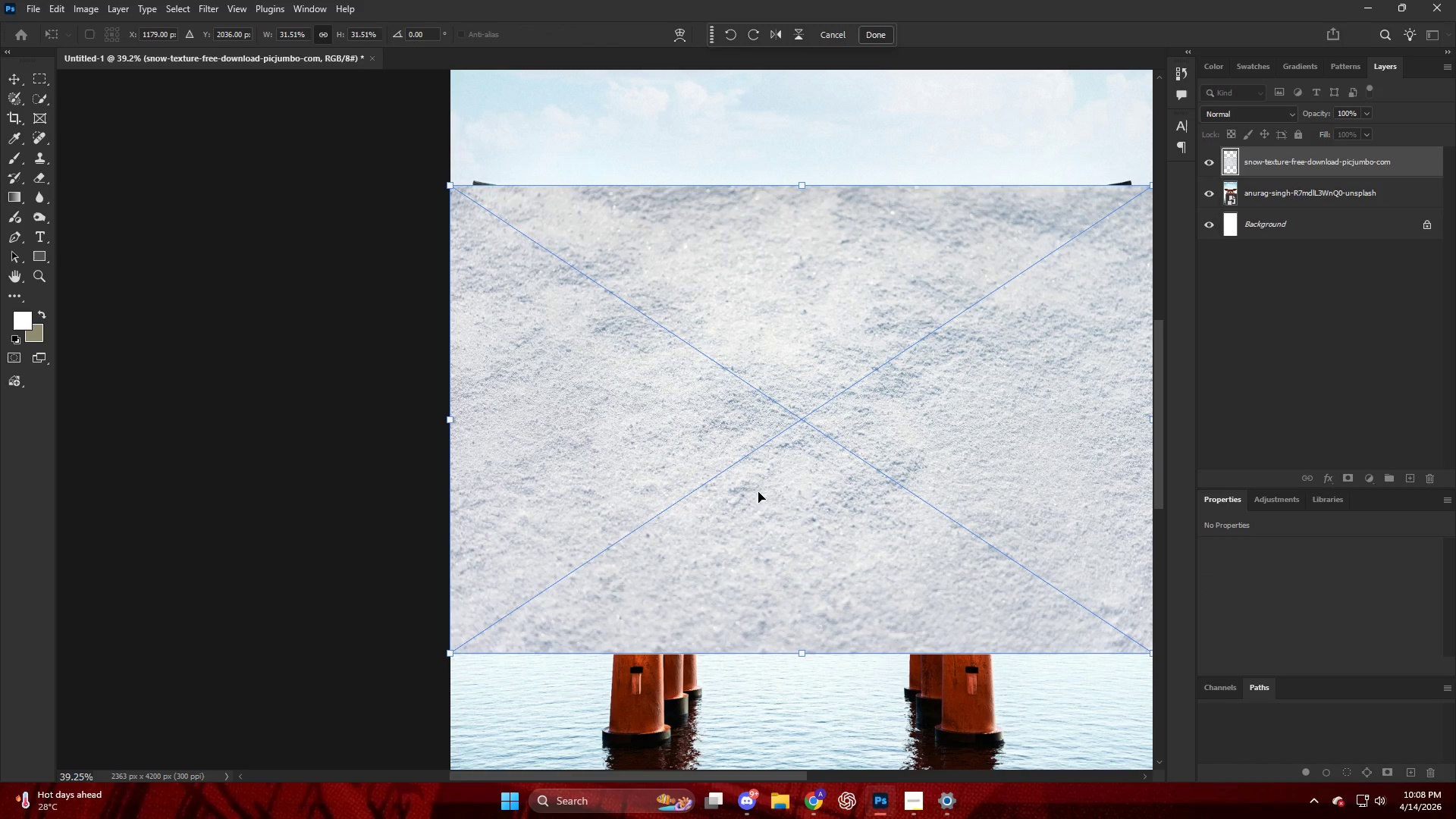 
key(NumpadEnter)
 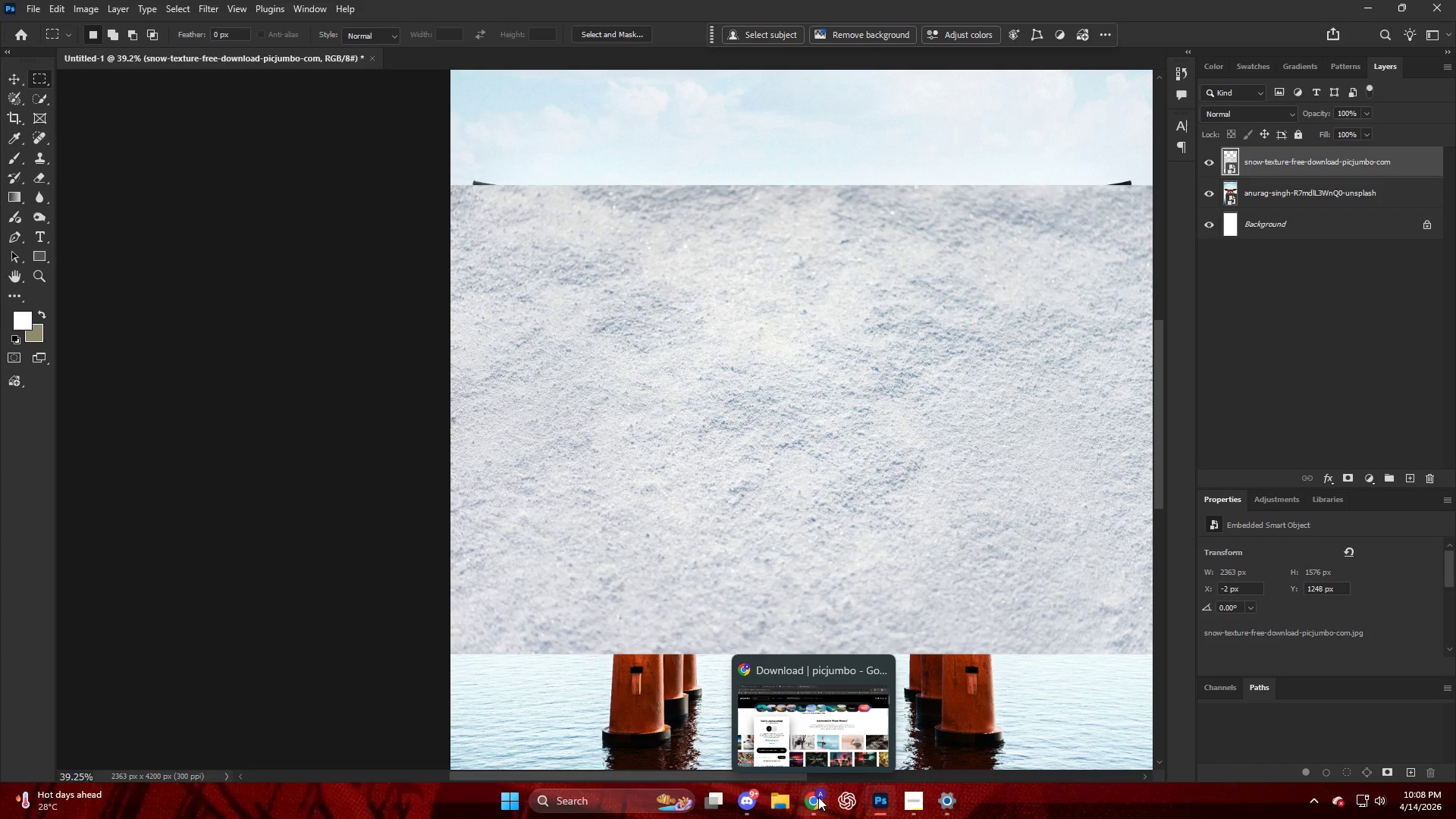 
wait(10.88)
 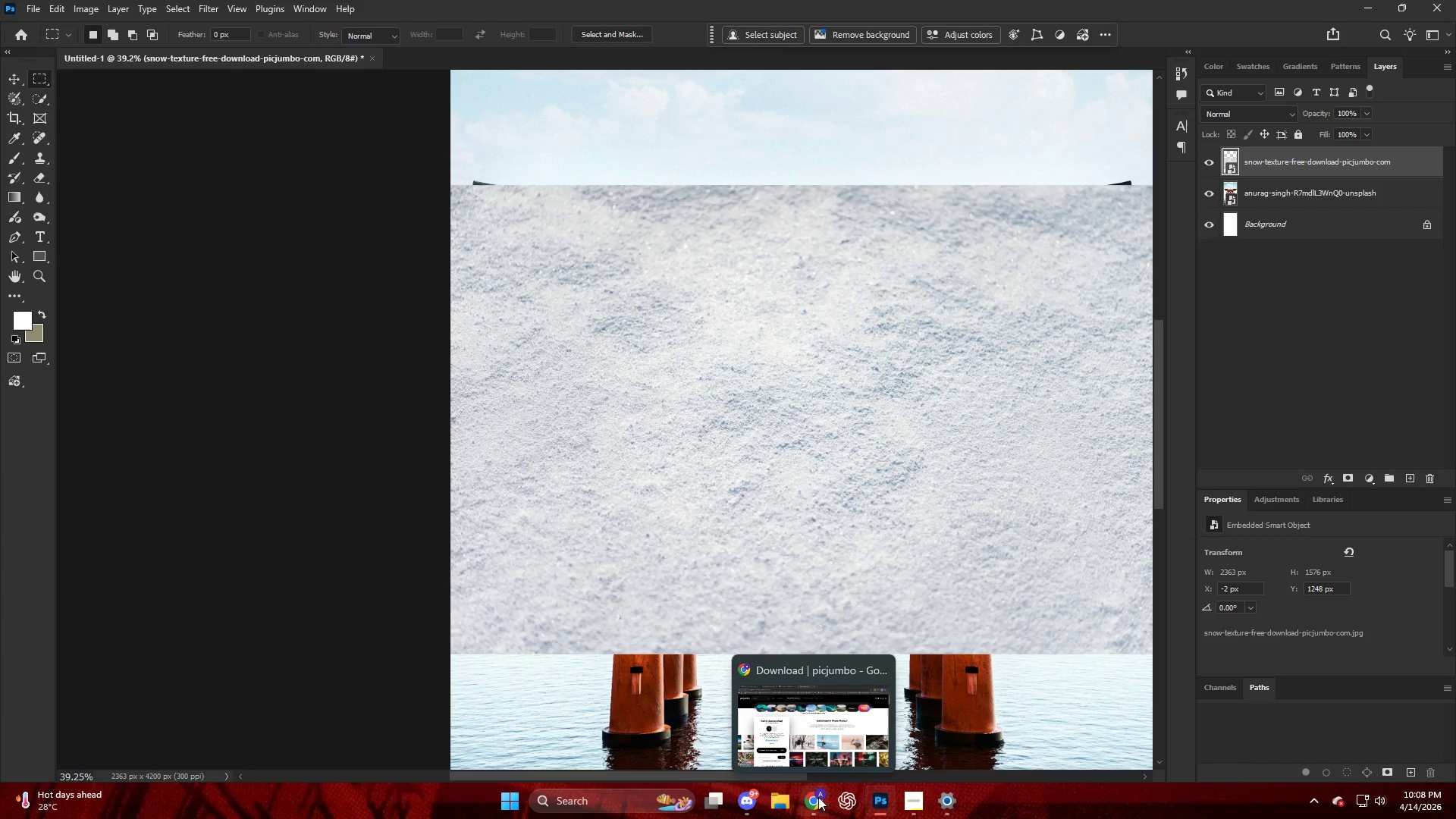 
left_click([807, 800])
 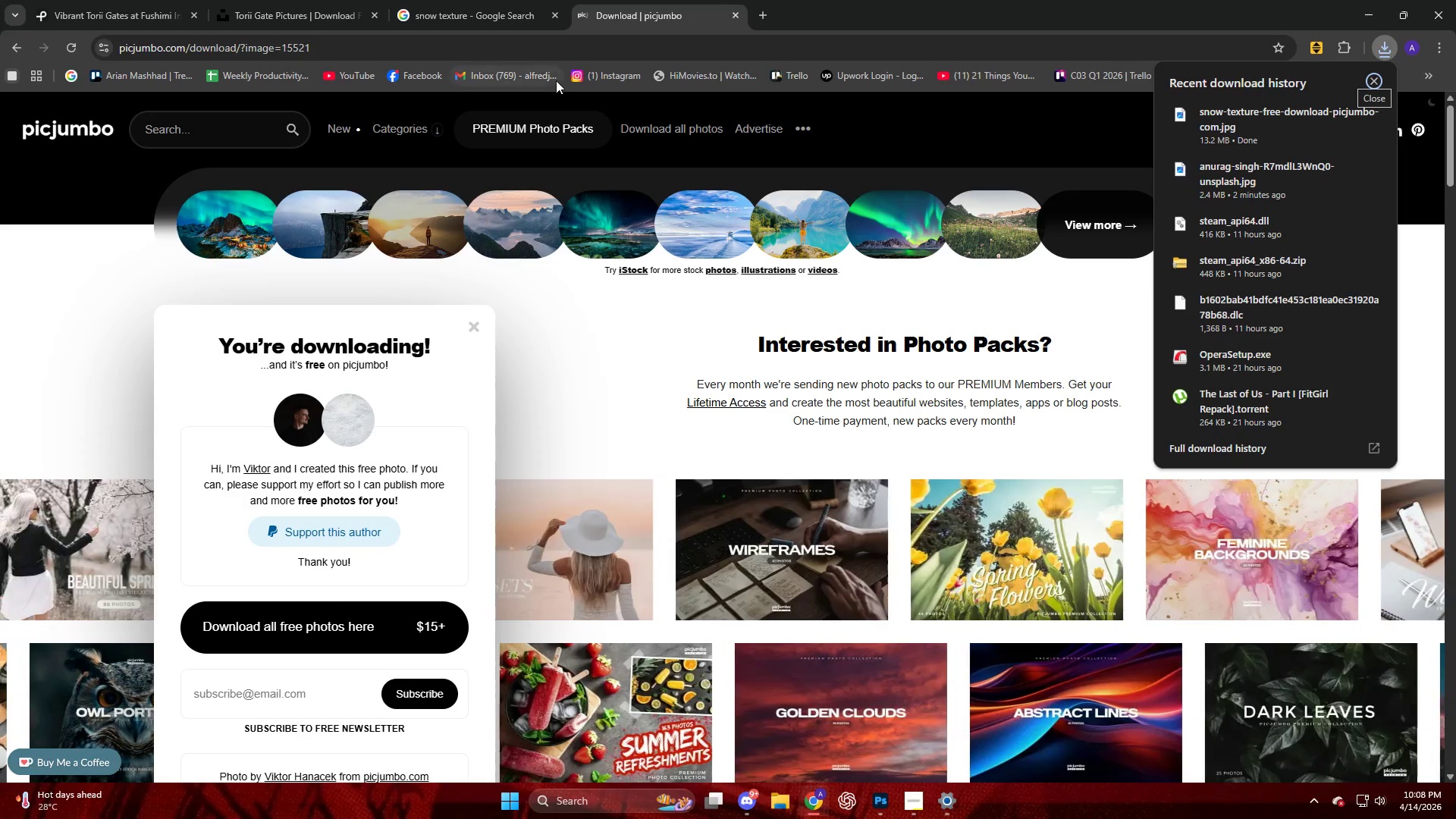 
left_click([449, 0])
 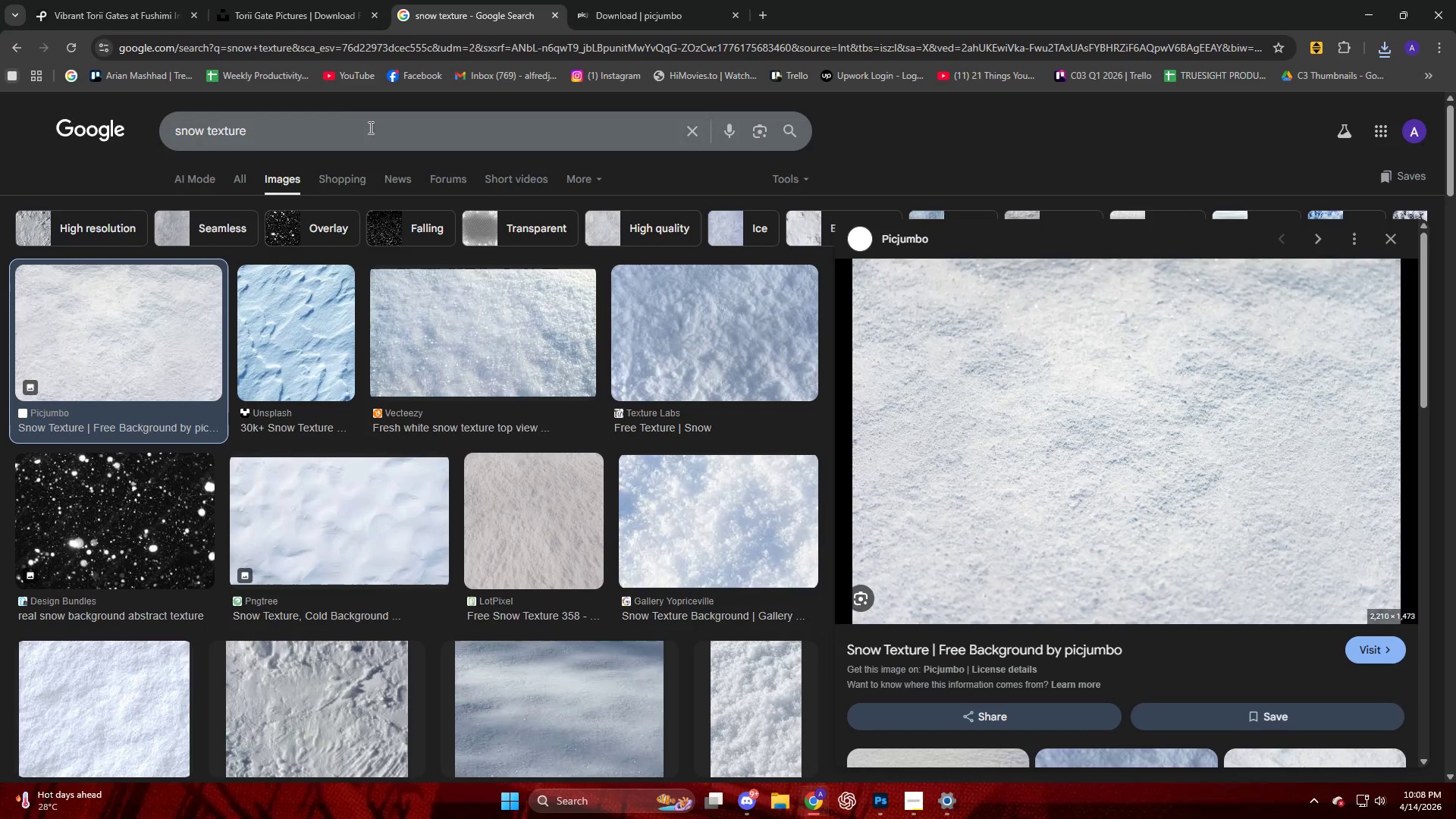 
left_click_drag(start_coordinate=[356, 137], to_coordinate=[0, 144])
 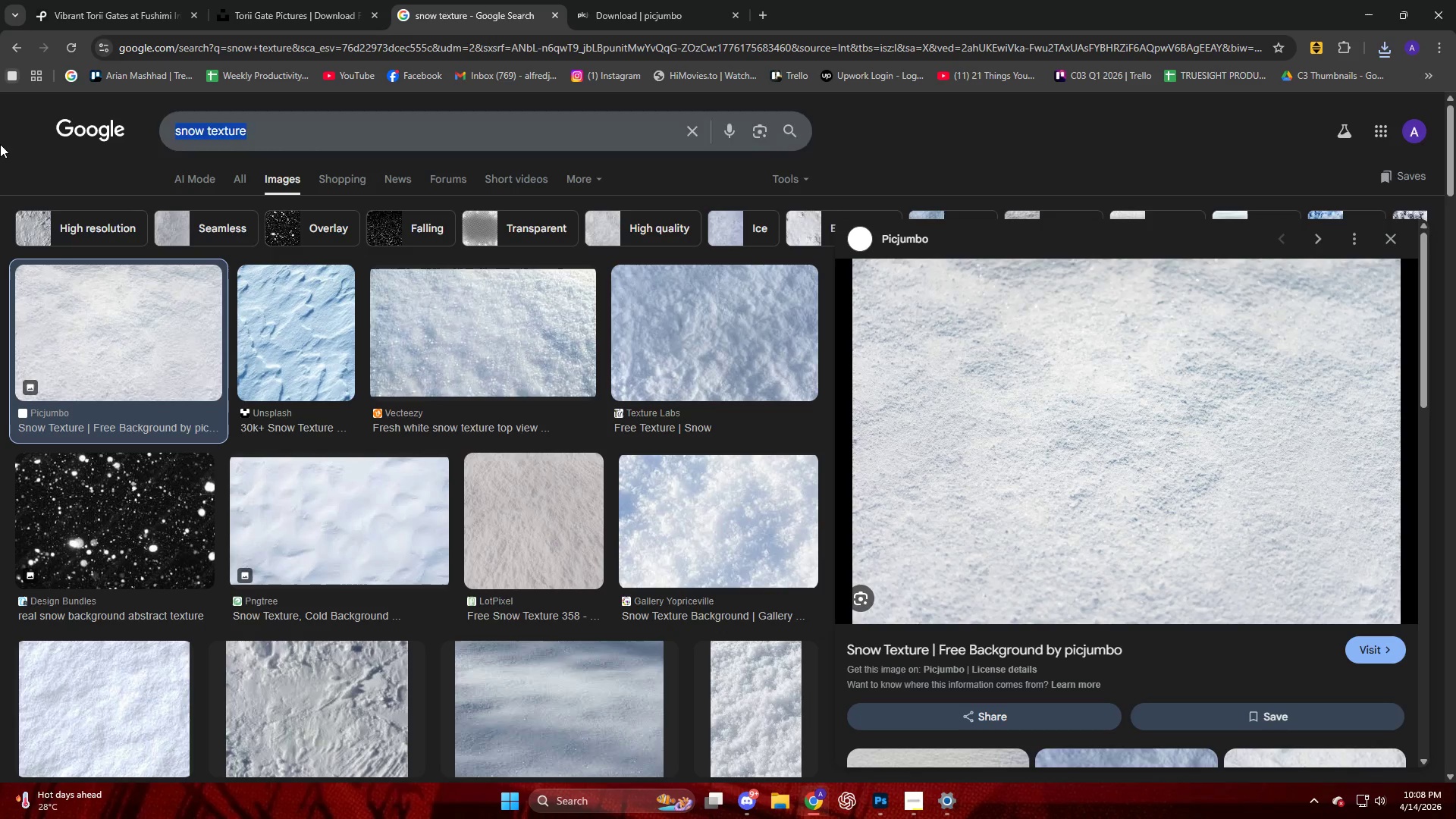 
type(snow mountain )
 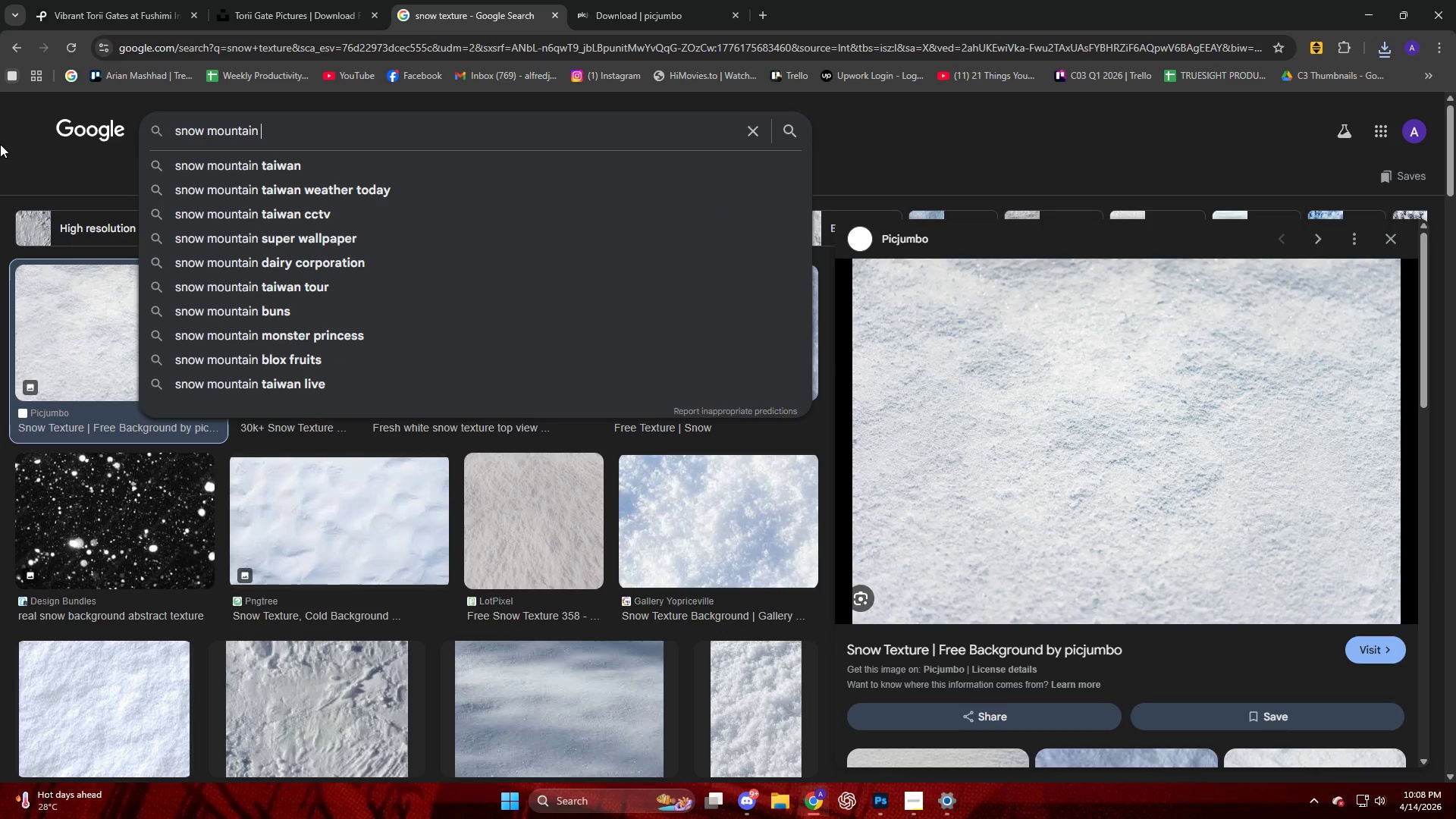 
key(Enter)
 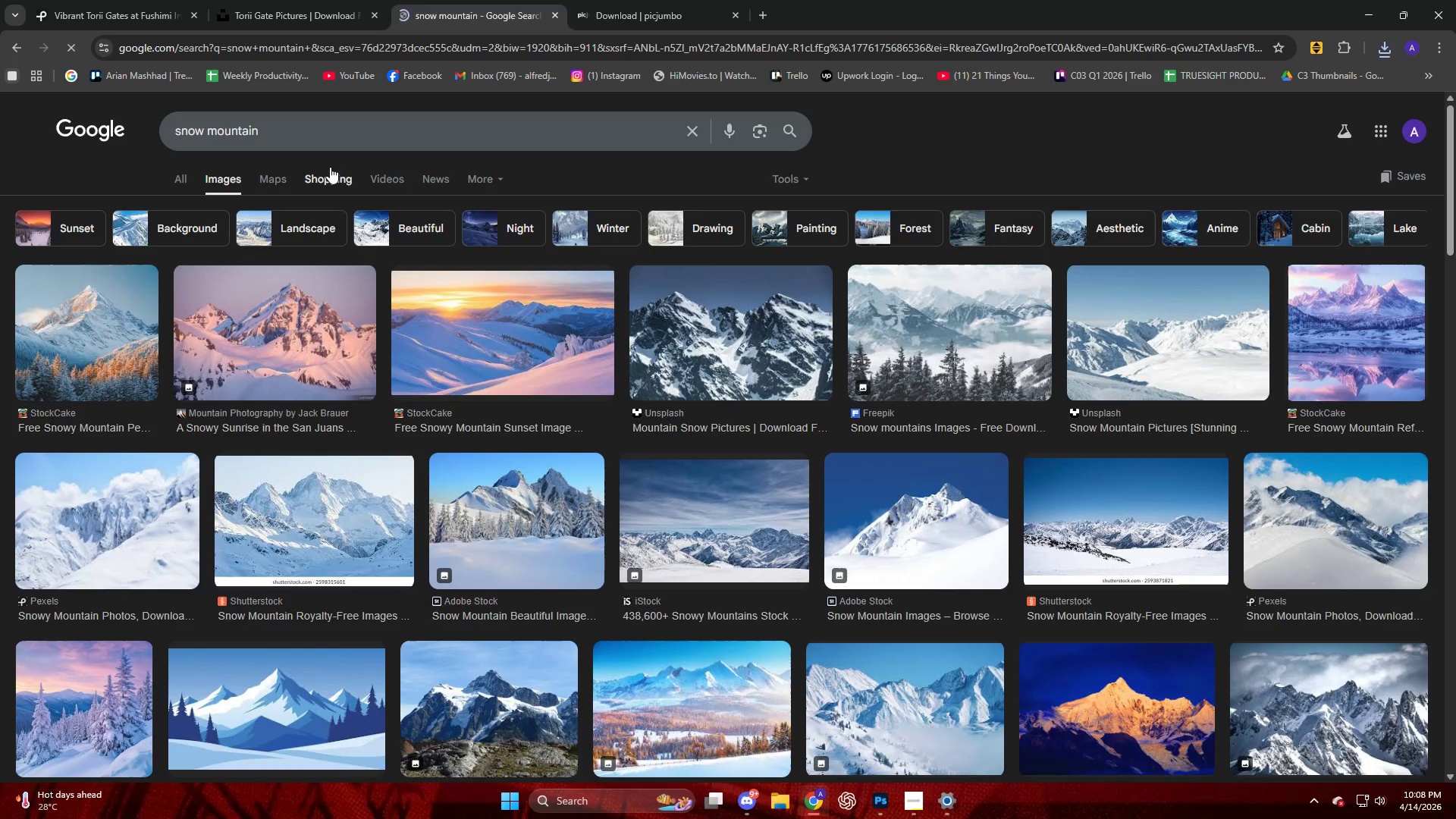 
left_click([782, 176])
 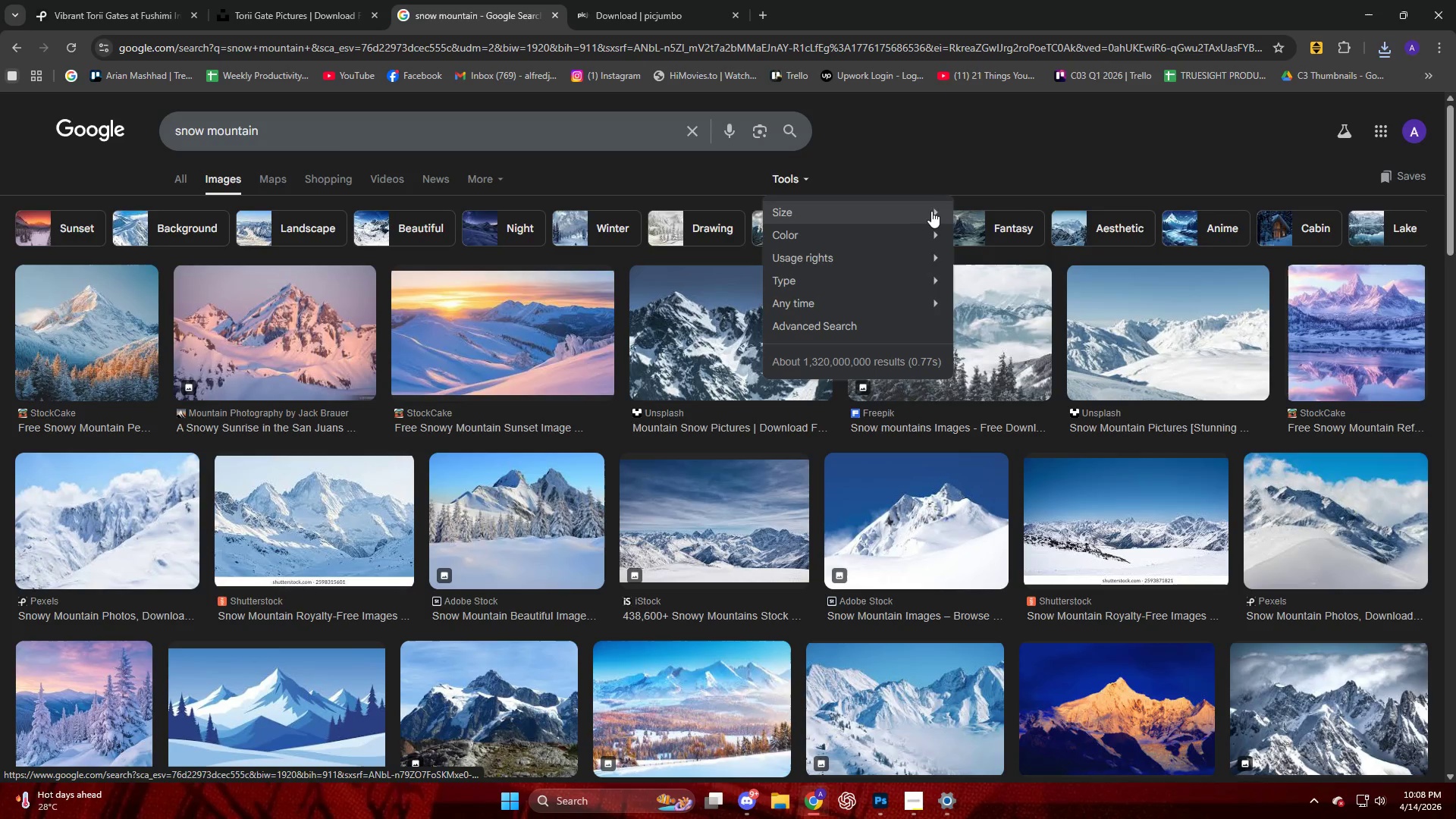 
left_click([1015, 237])
 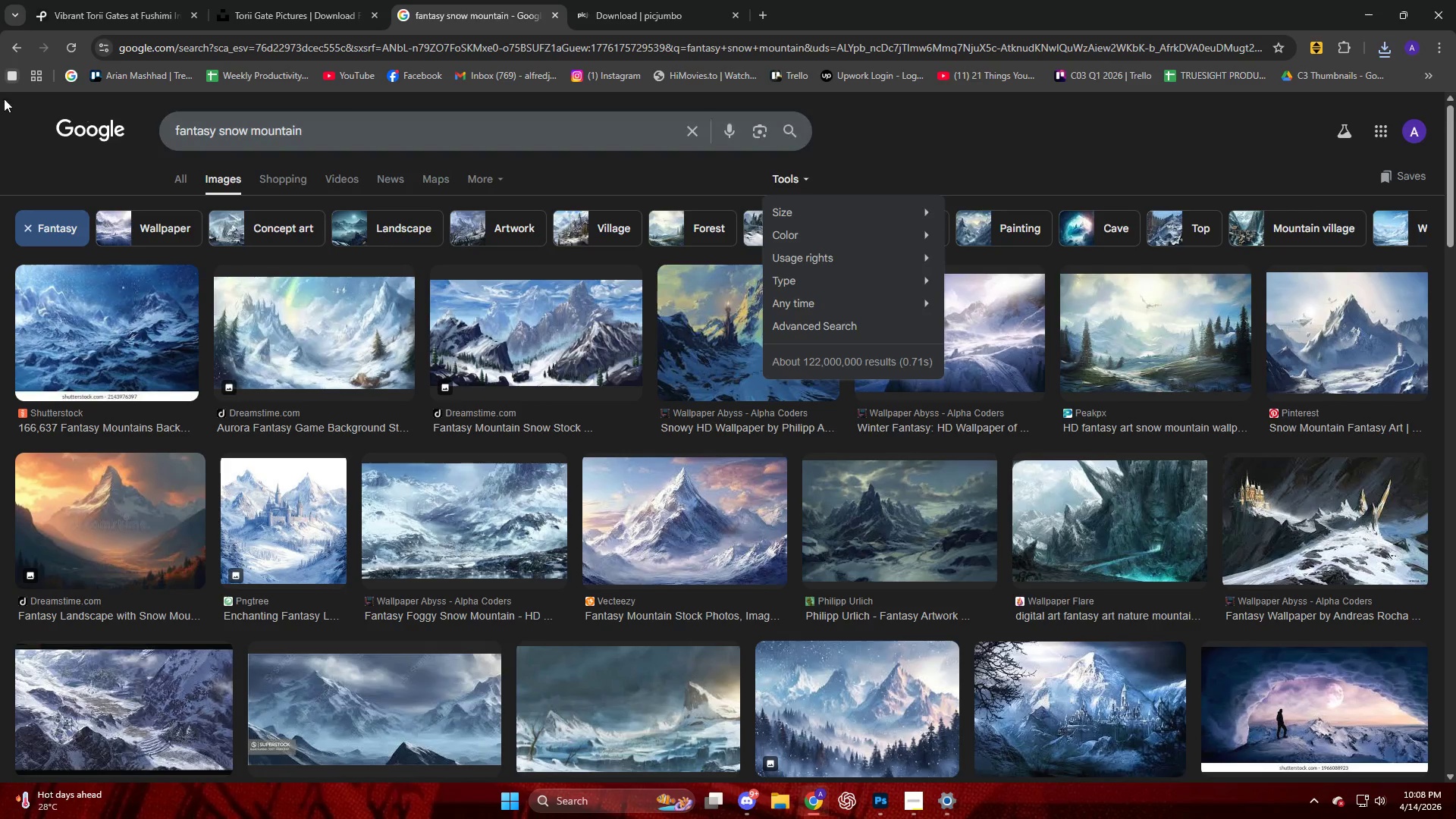 
wait(8.81)
 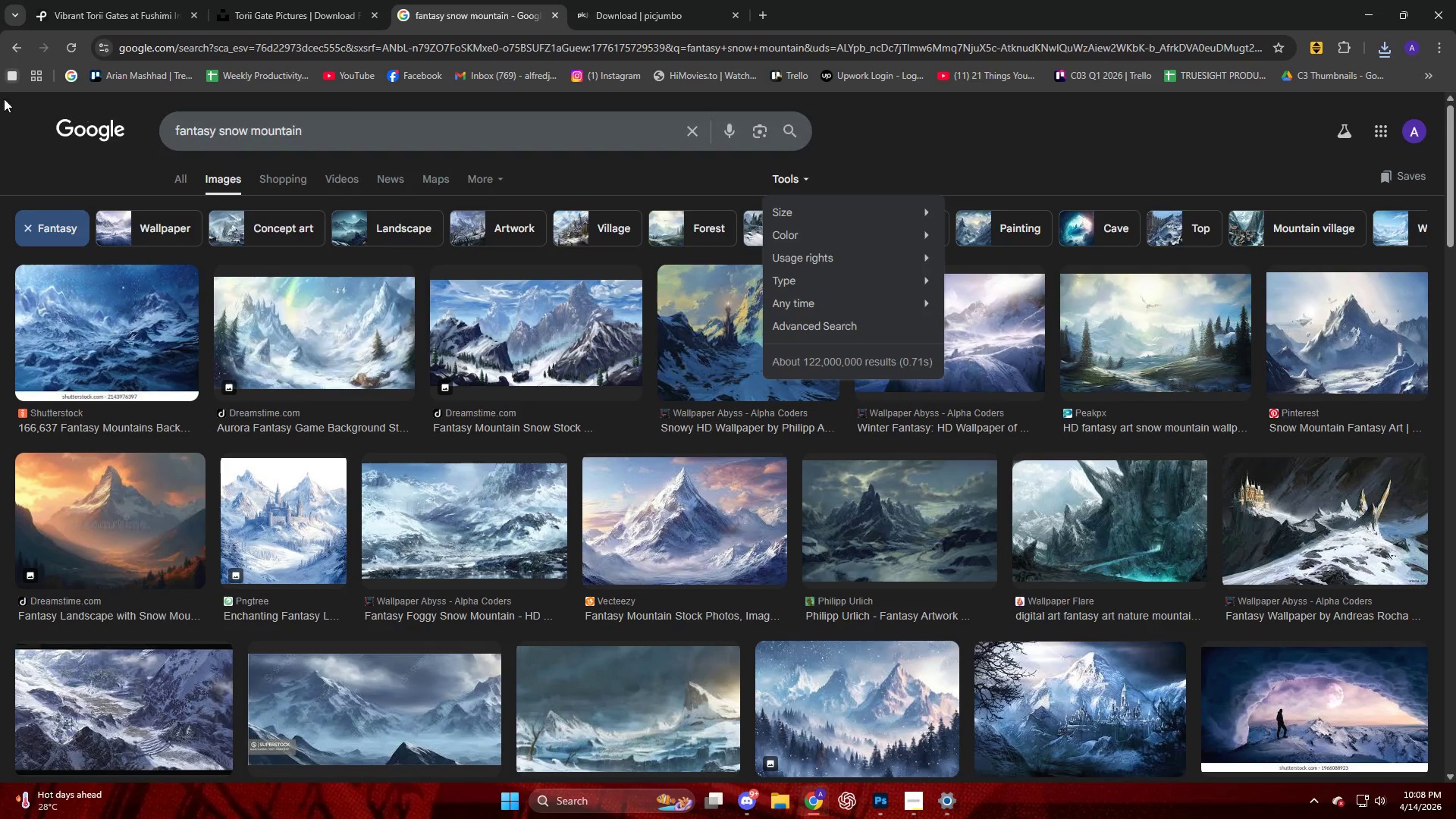 
scroll: coordinate [331, 354], scroll_direction: down, amount: 5.0
 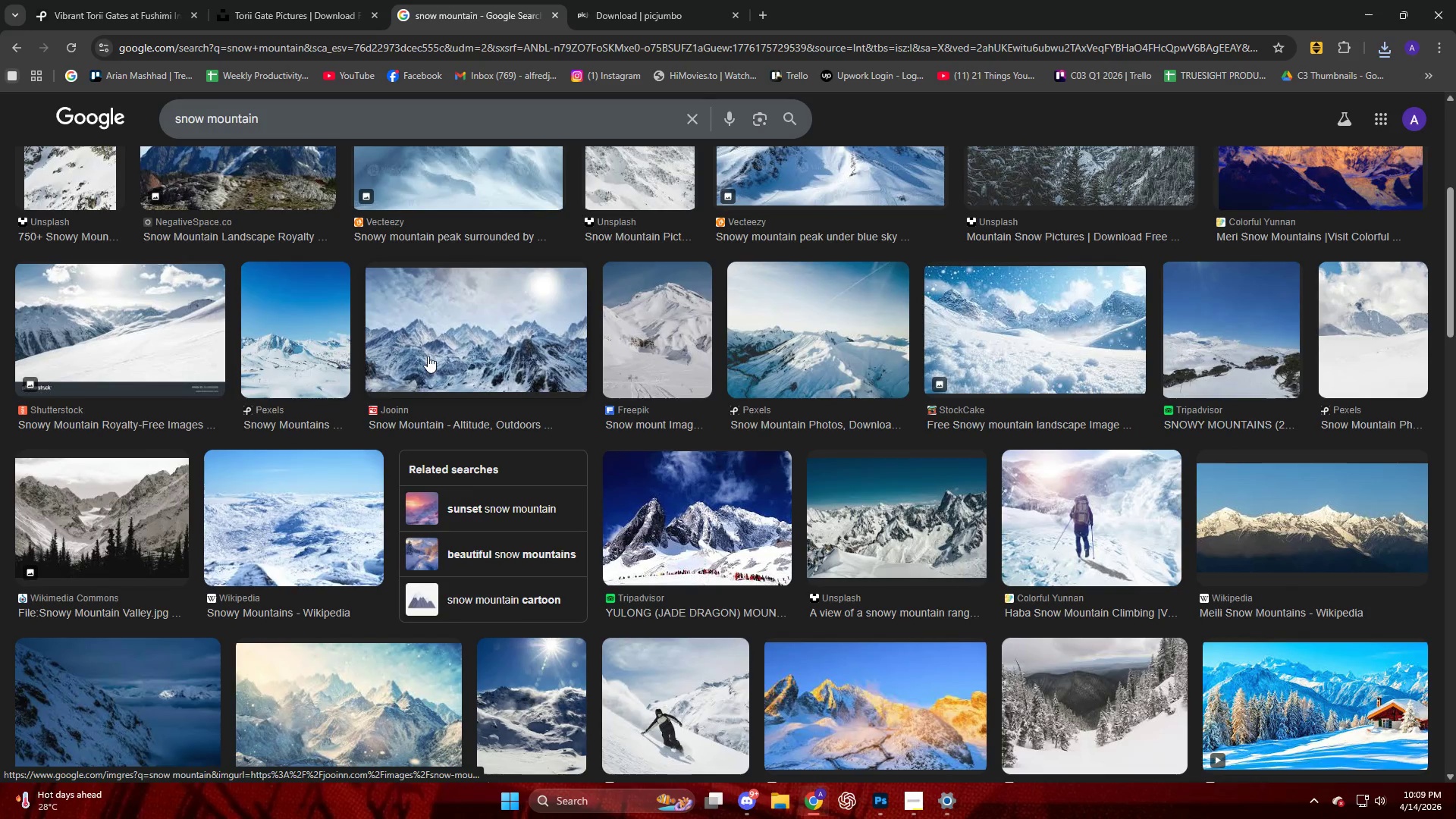 
left_click([438, 355])
 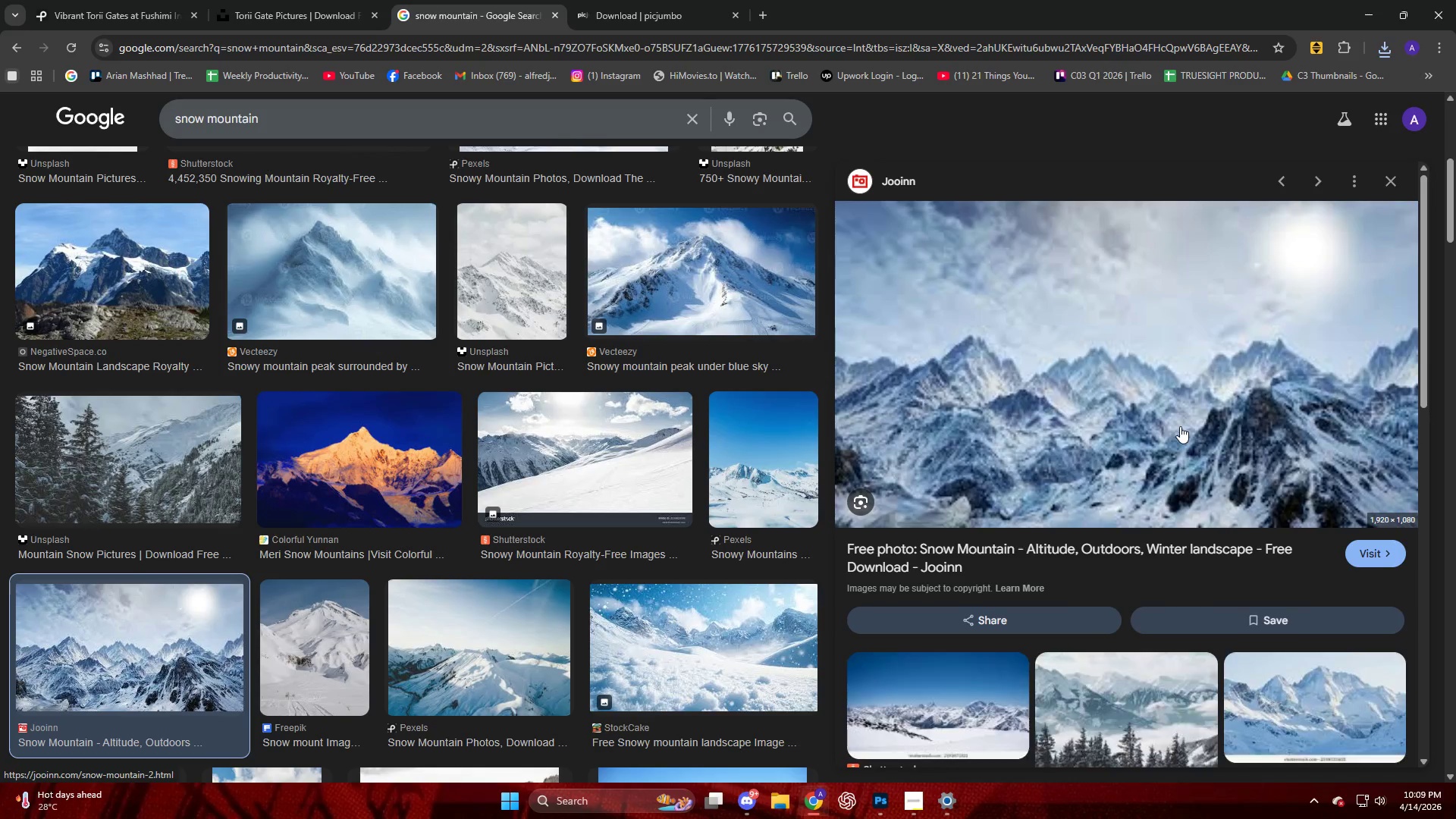 
scroll: coordinate [225, 494], scroll_direction: down, amount: 8.0
 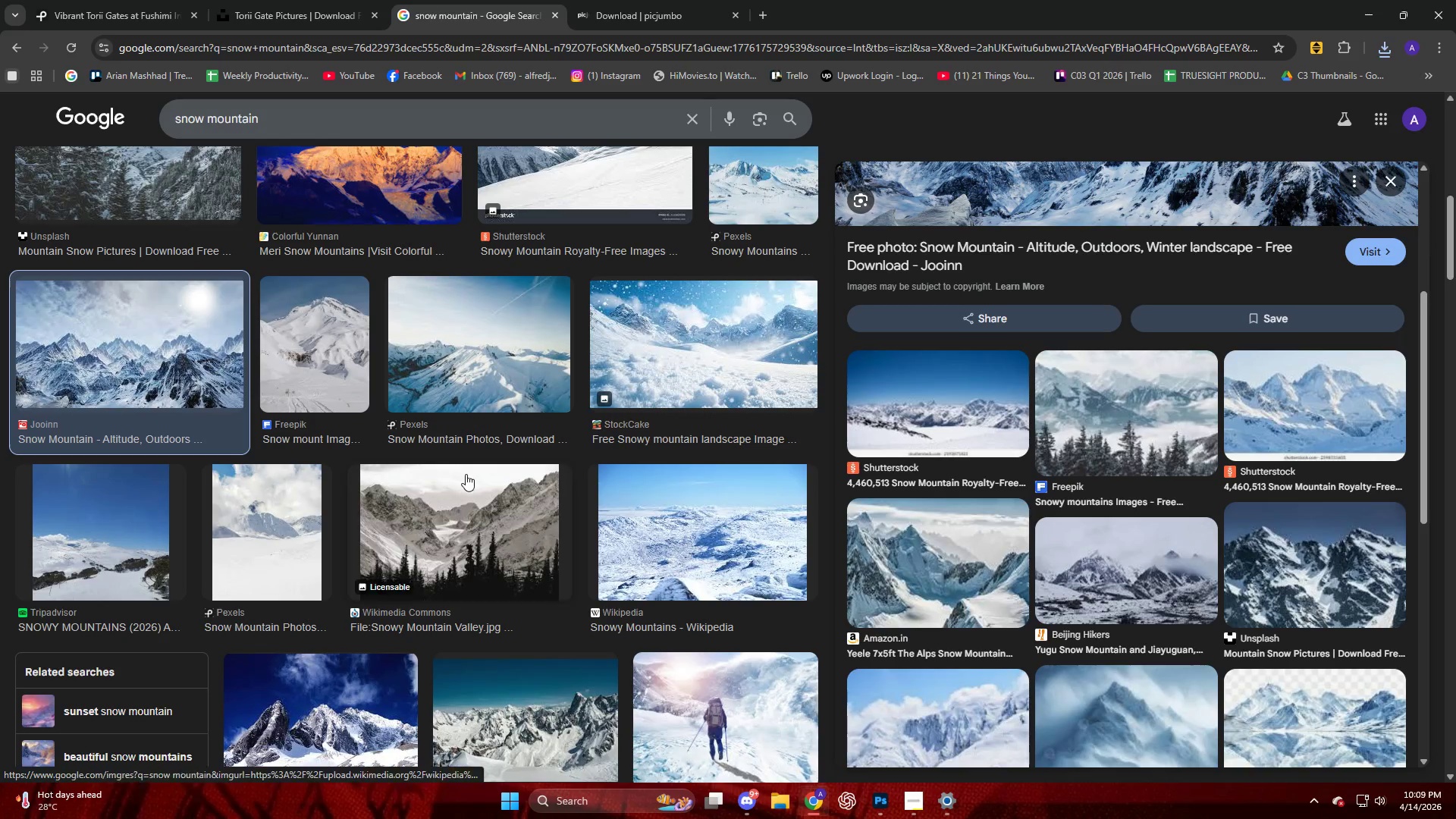 
scroll: coordinate [211, 432], scroll_direction: up, amount: 10.0
 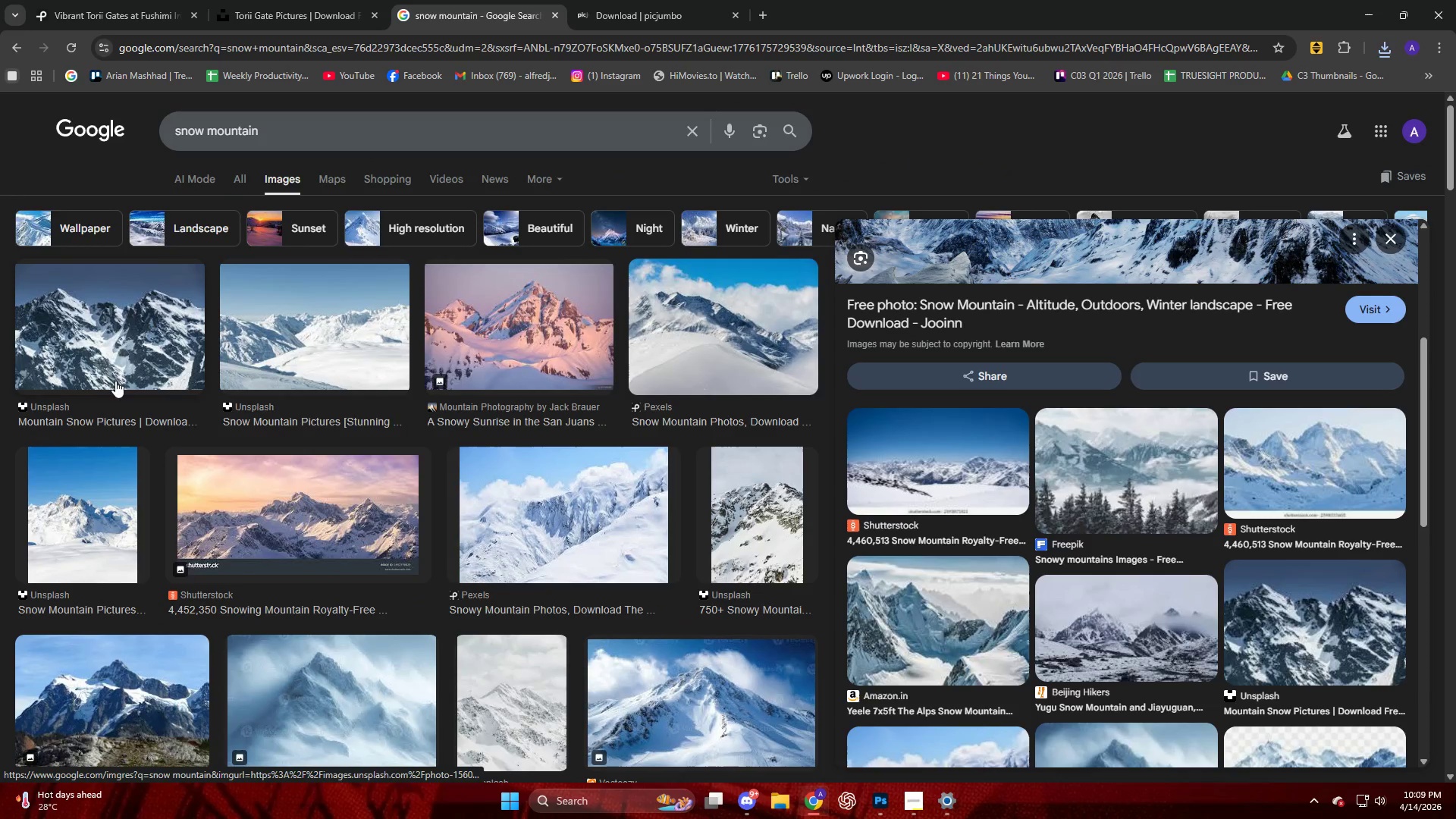 
left_click([124, 336])
 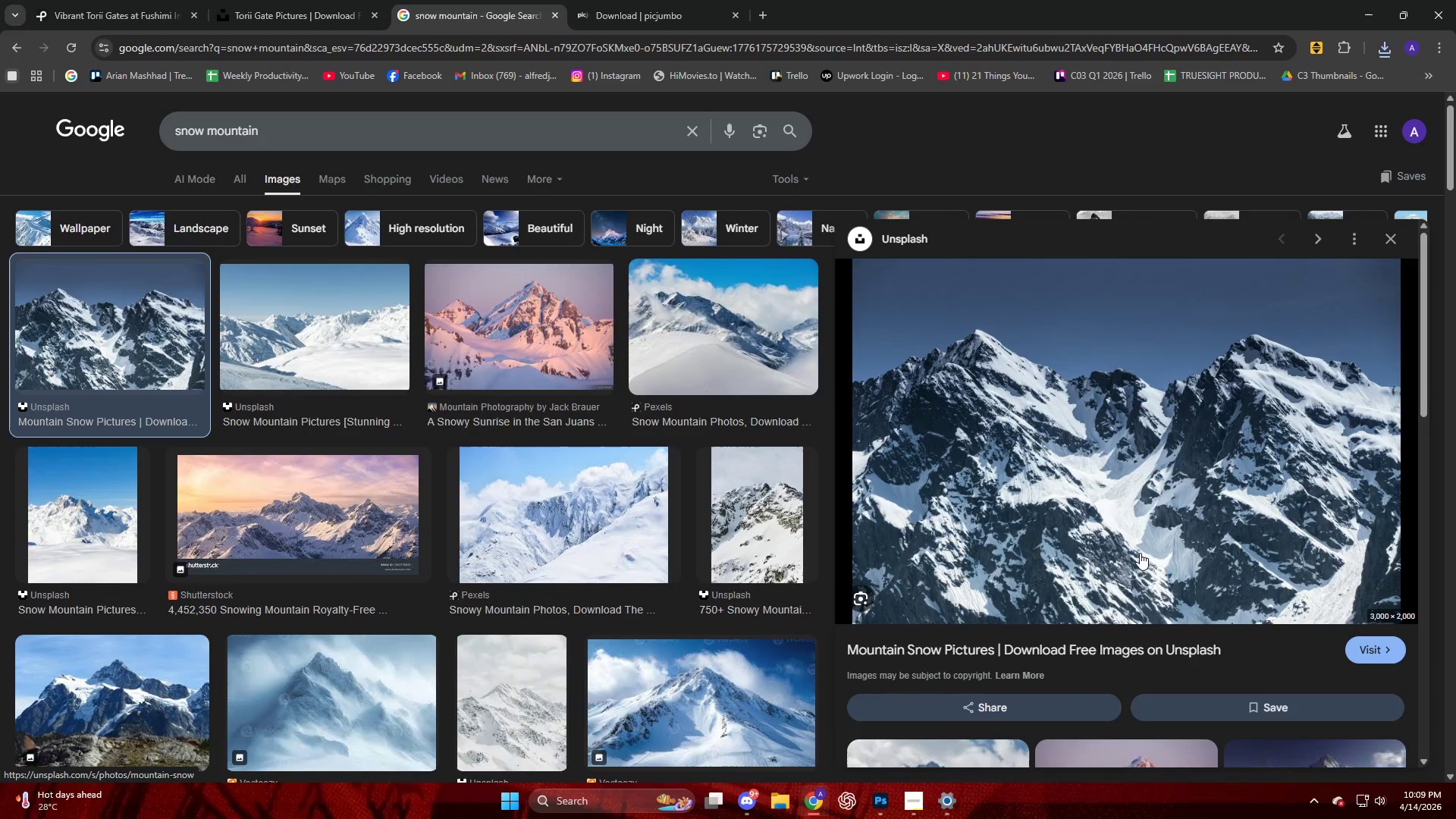 
scroll: coordinate [1120, 554], scroll_direction: down, amount: 5.0
 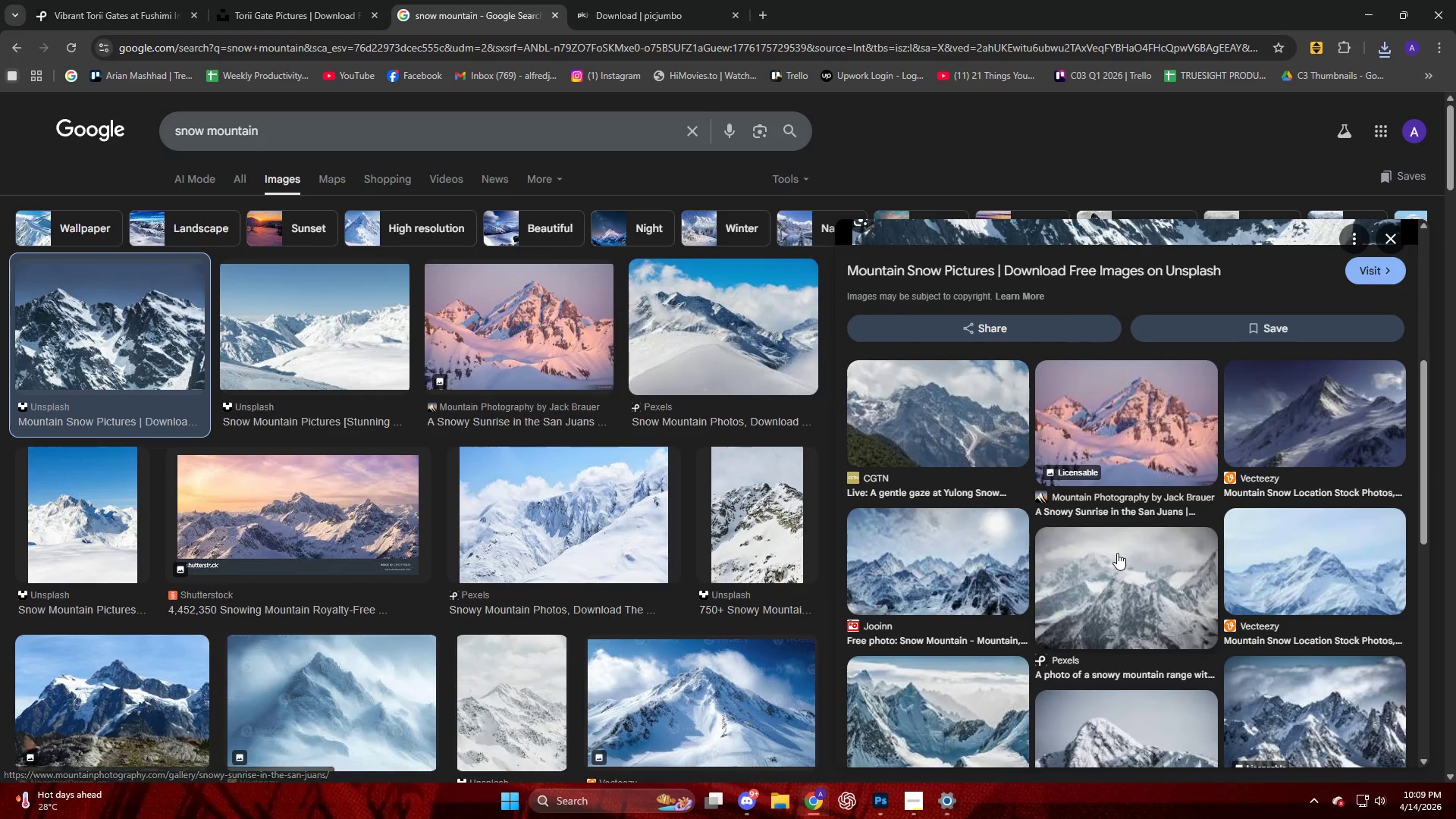 
scroll: coordinate [1117, 553], scroll_direction: up, amount: 5.0
 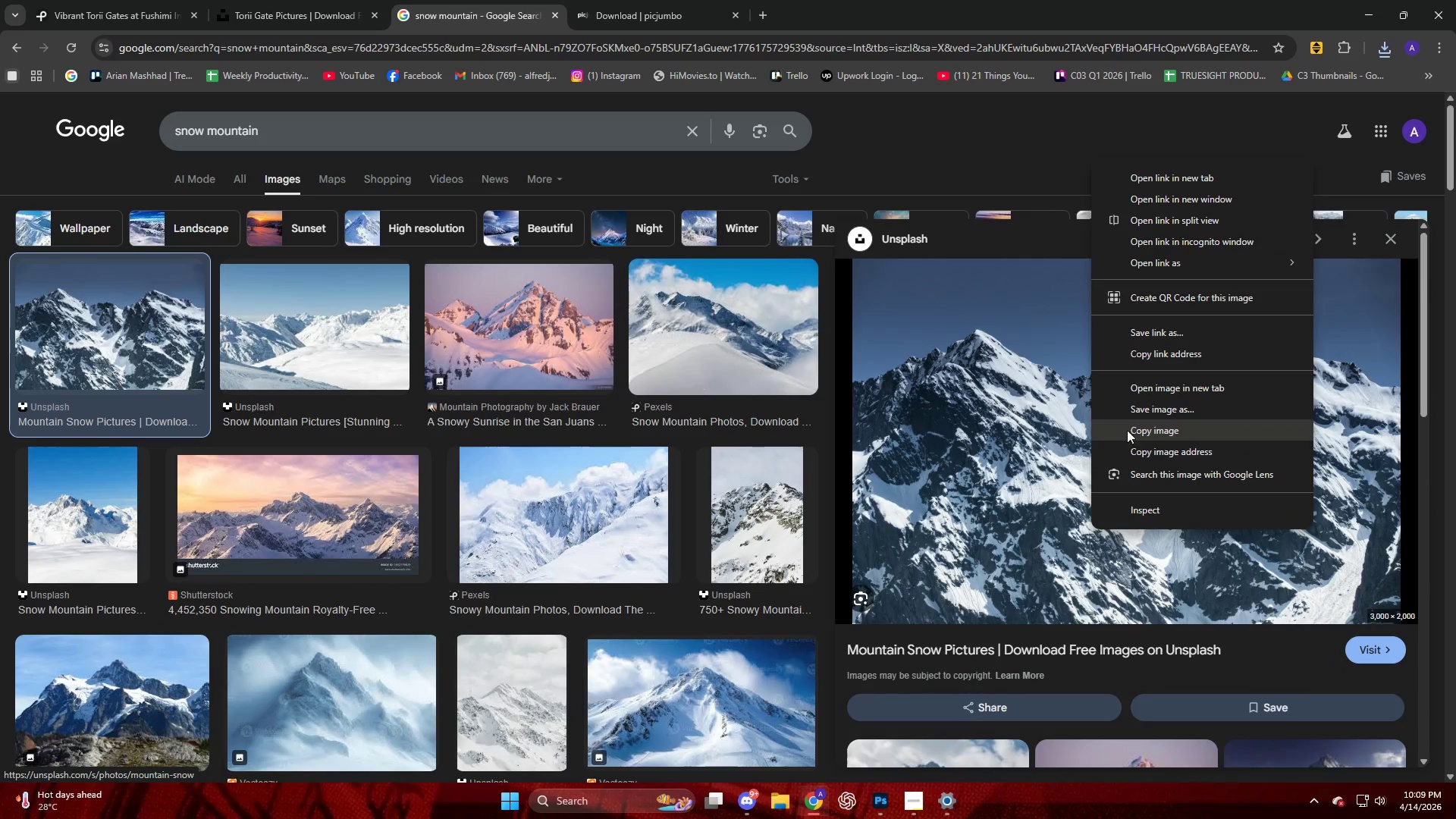 
left_click([1131, 414])
 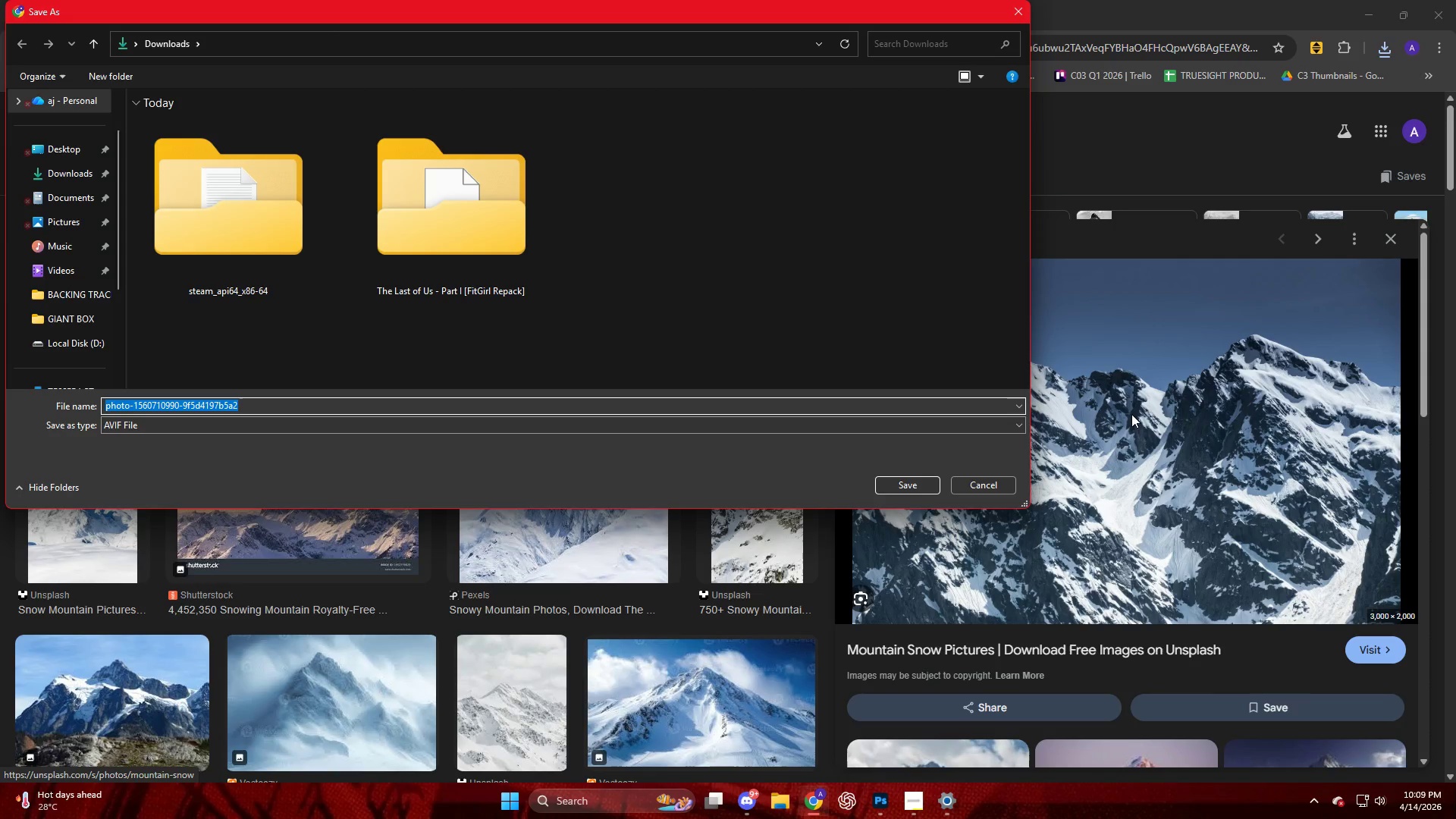 
key(Escape)
 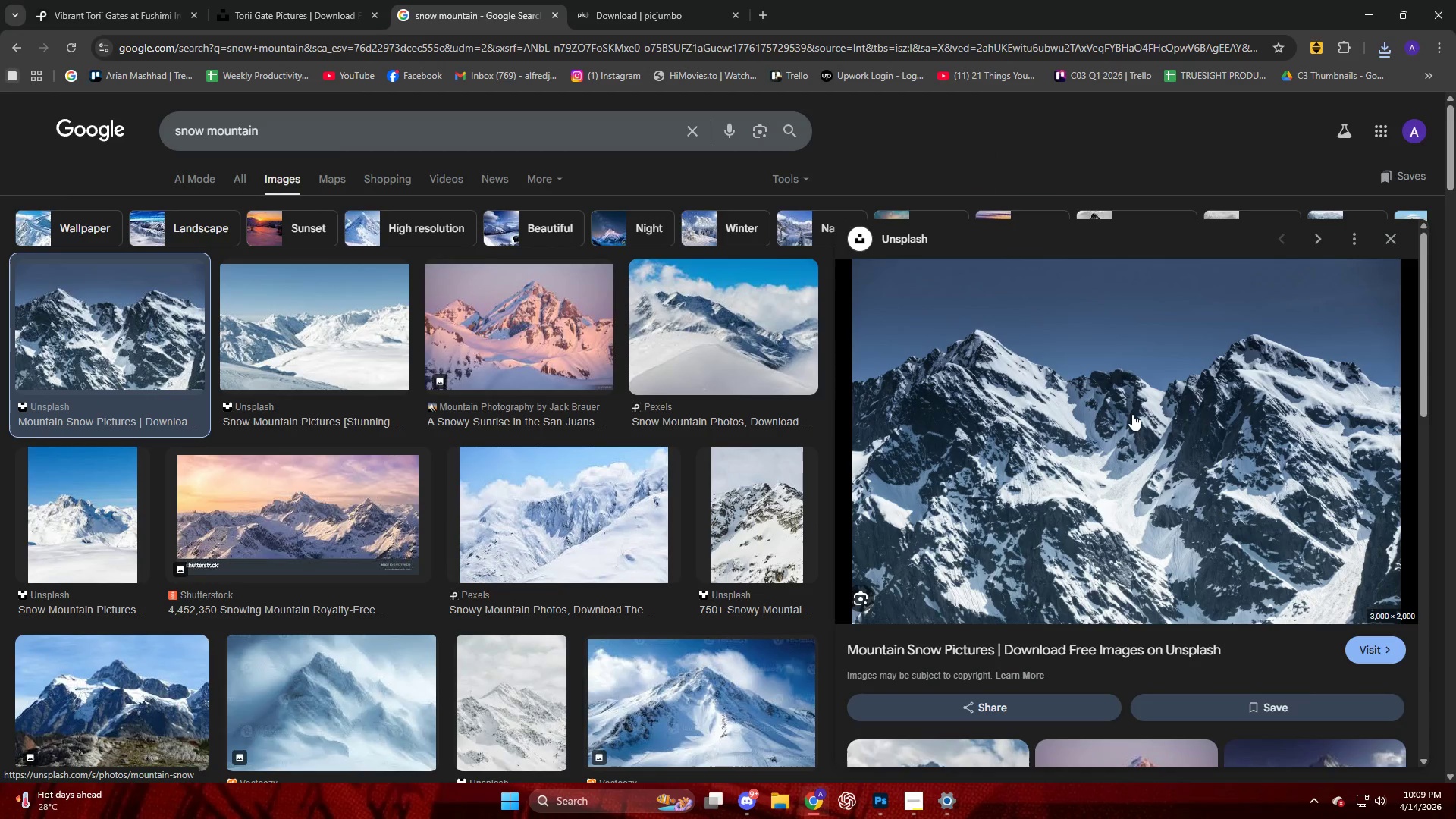 
left_click([1132, 414])
 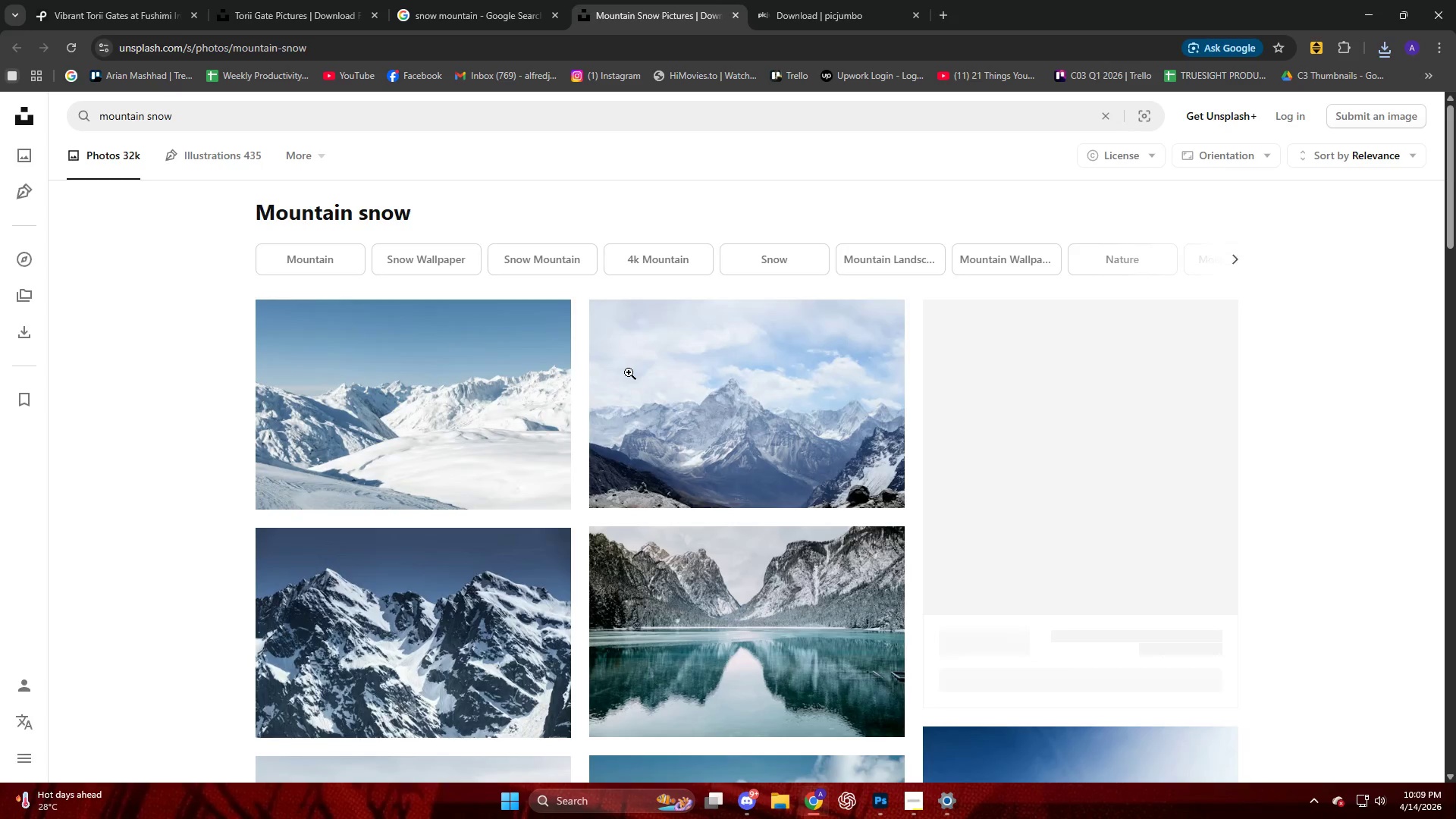 
scroll: coordinate [99, 436], scroll_direction: down, amount: 2.0
 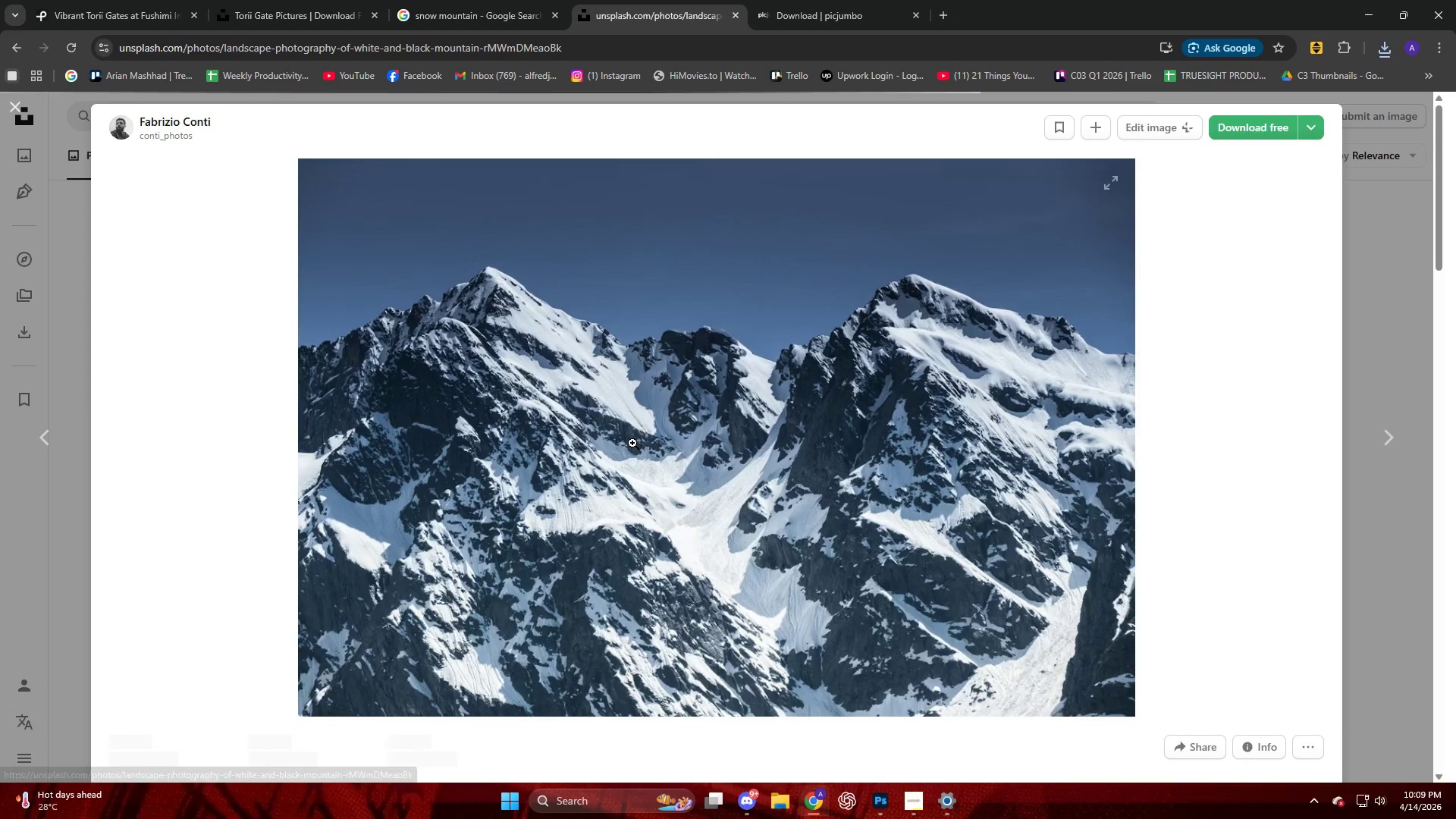 
right_click([674, 381])
 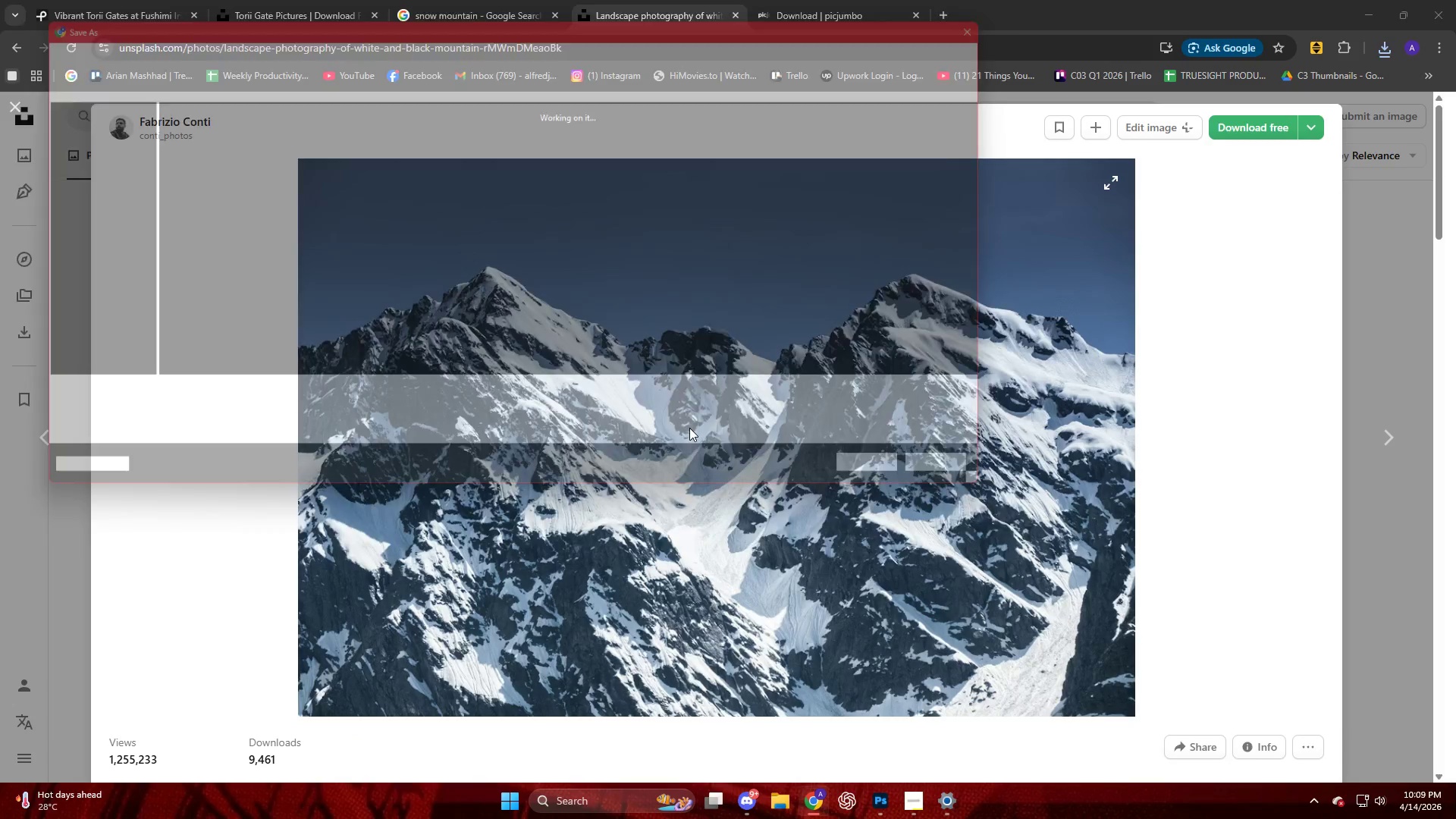 
key(NumpadEnter)
 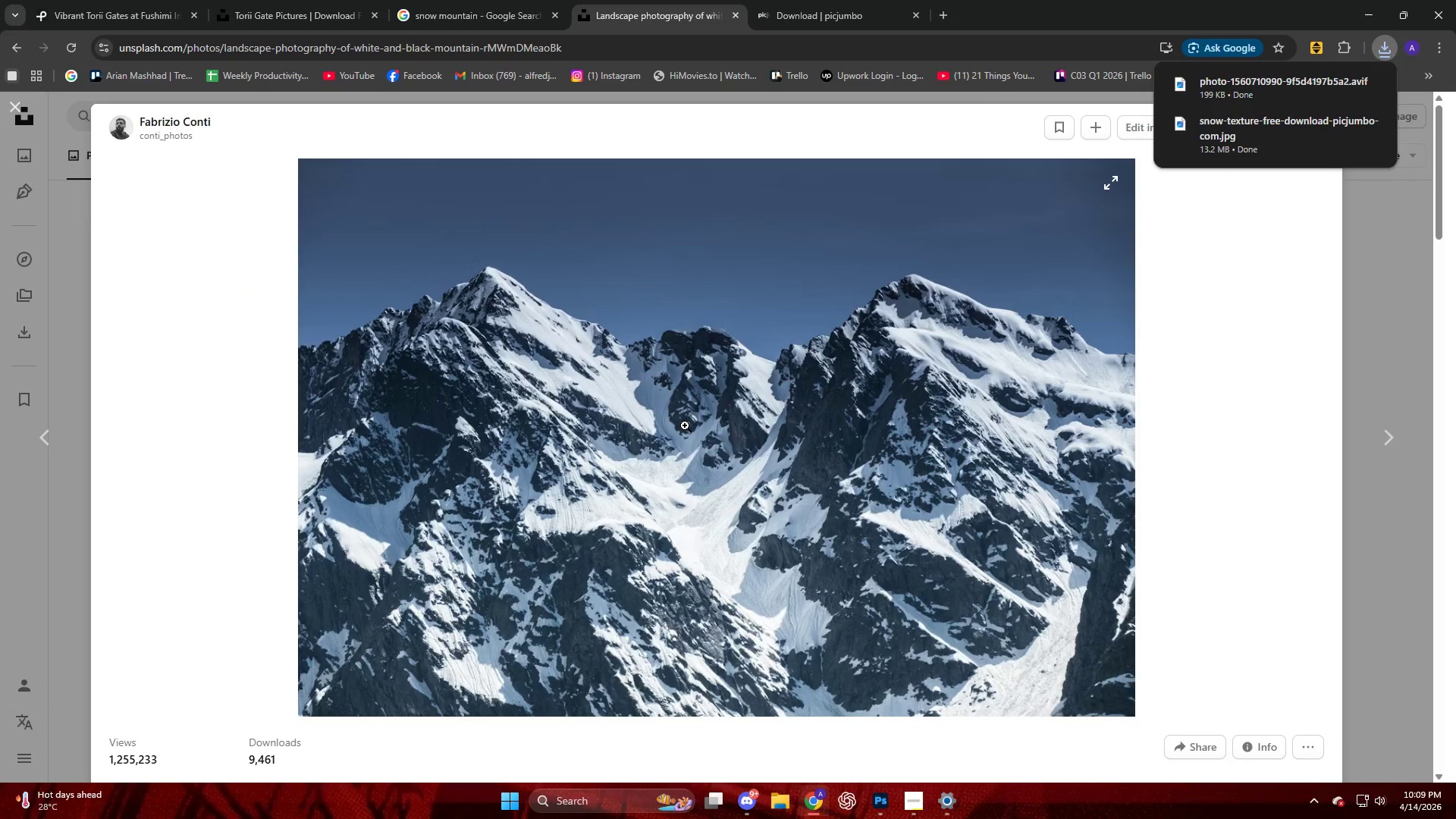 
left_click([686, 422])
 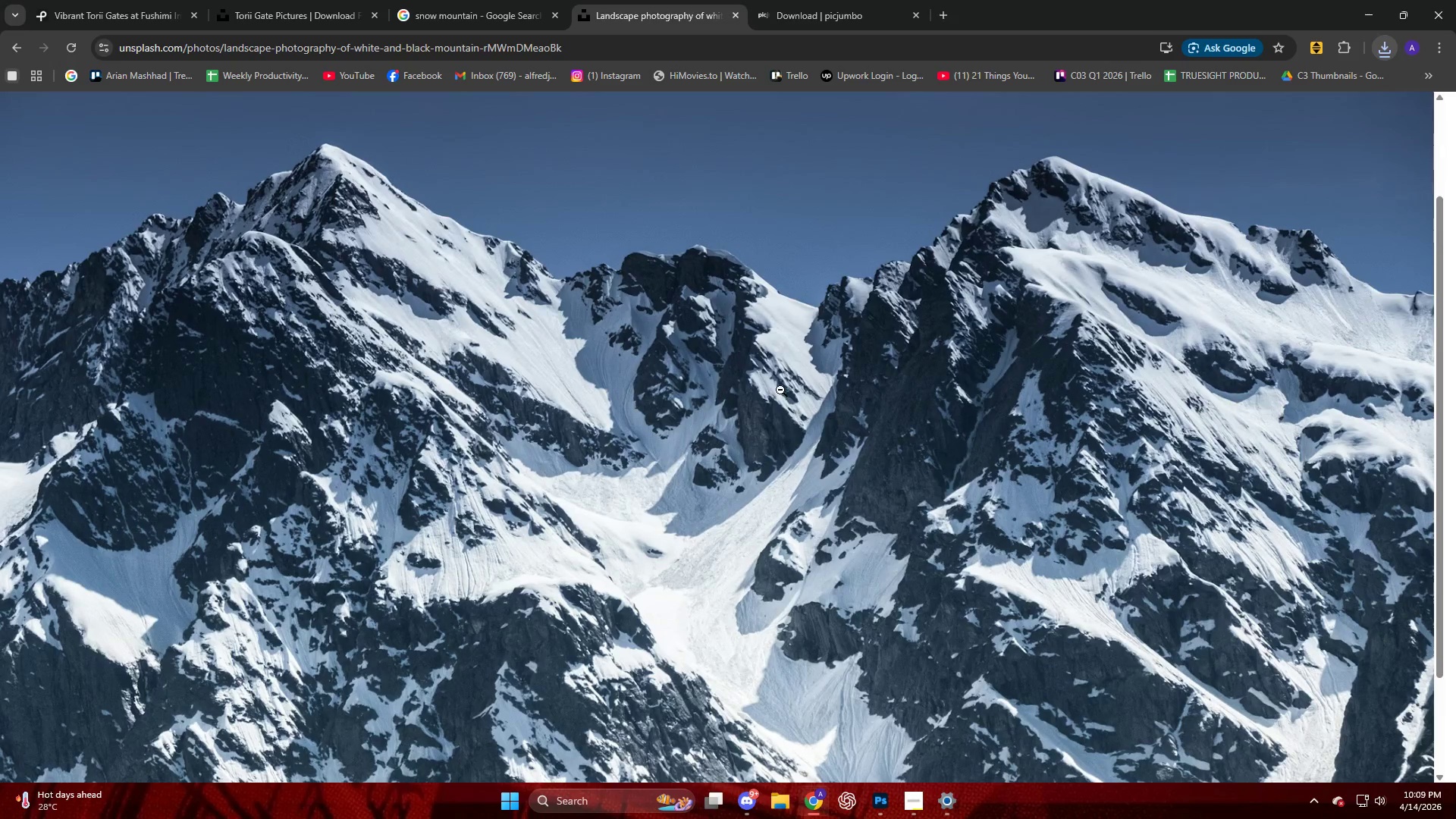 
scroll: coordinate [685, 425], scroll_direction: up, amount: 1.0
 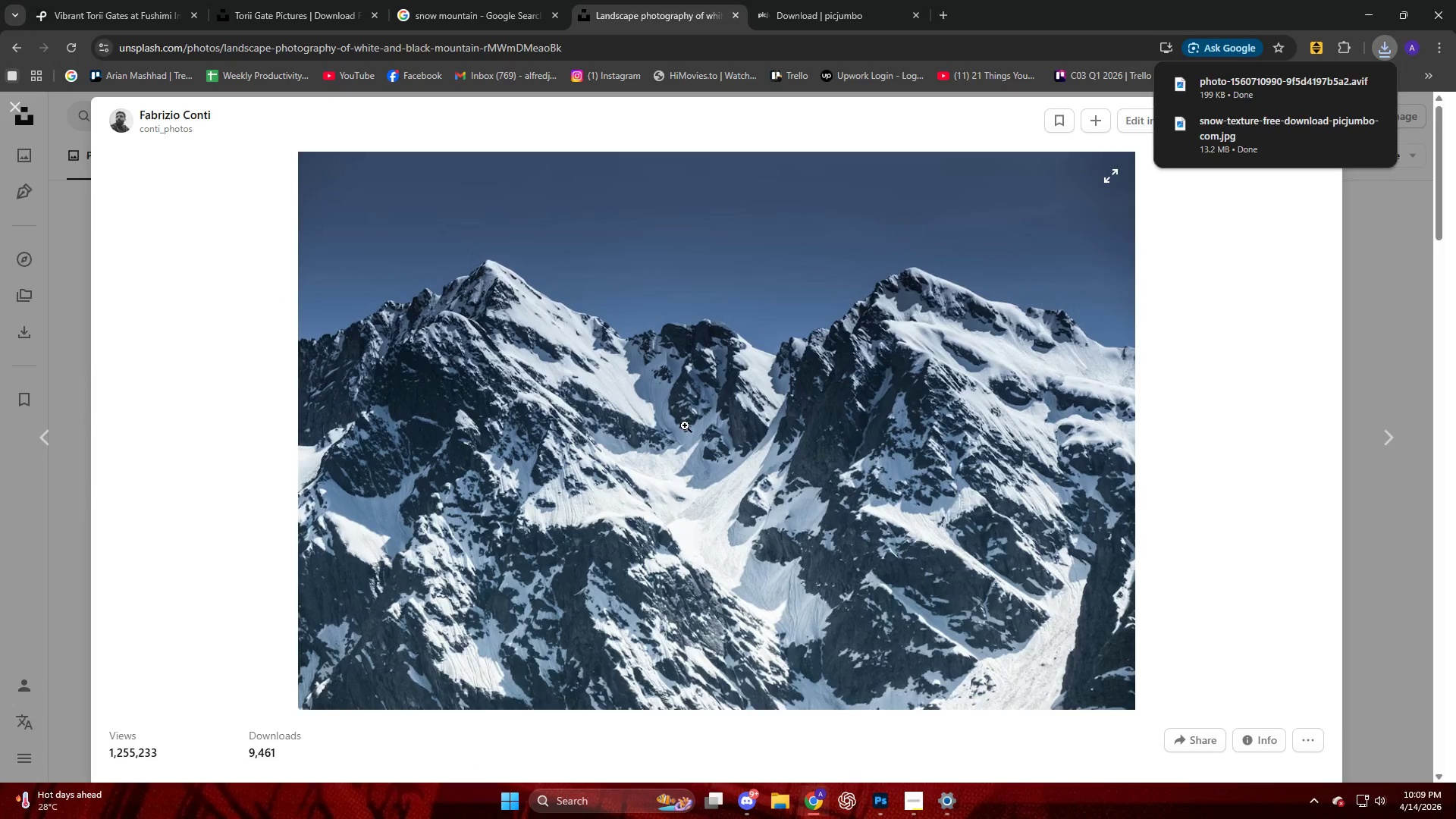 
key(Escape)
 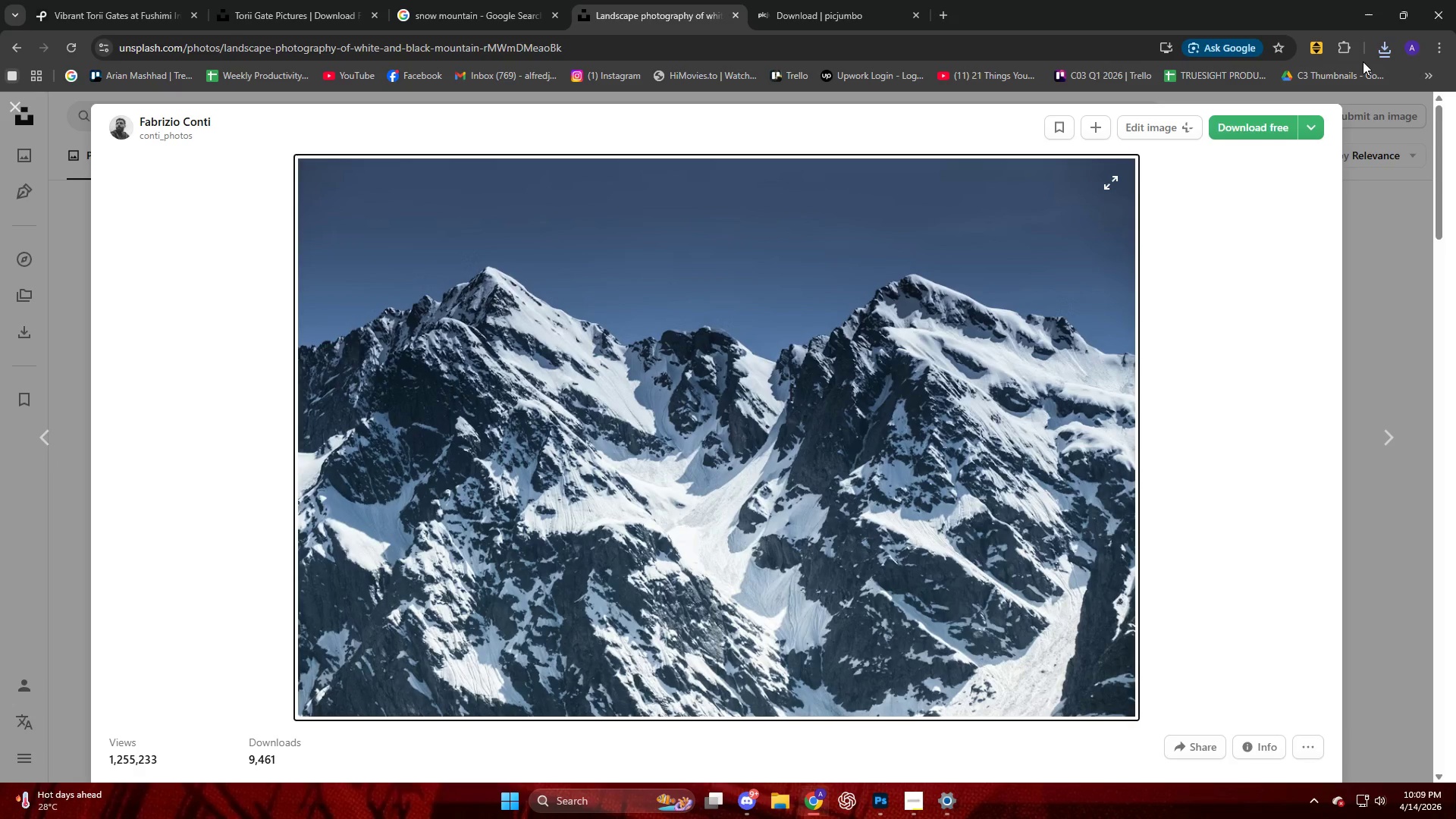 
left_click([1382, 53])
 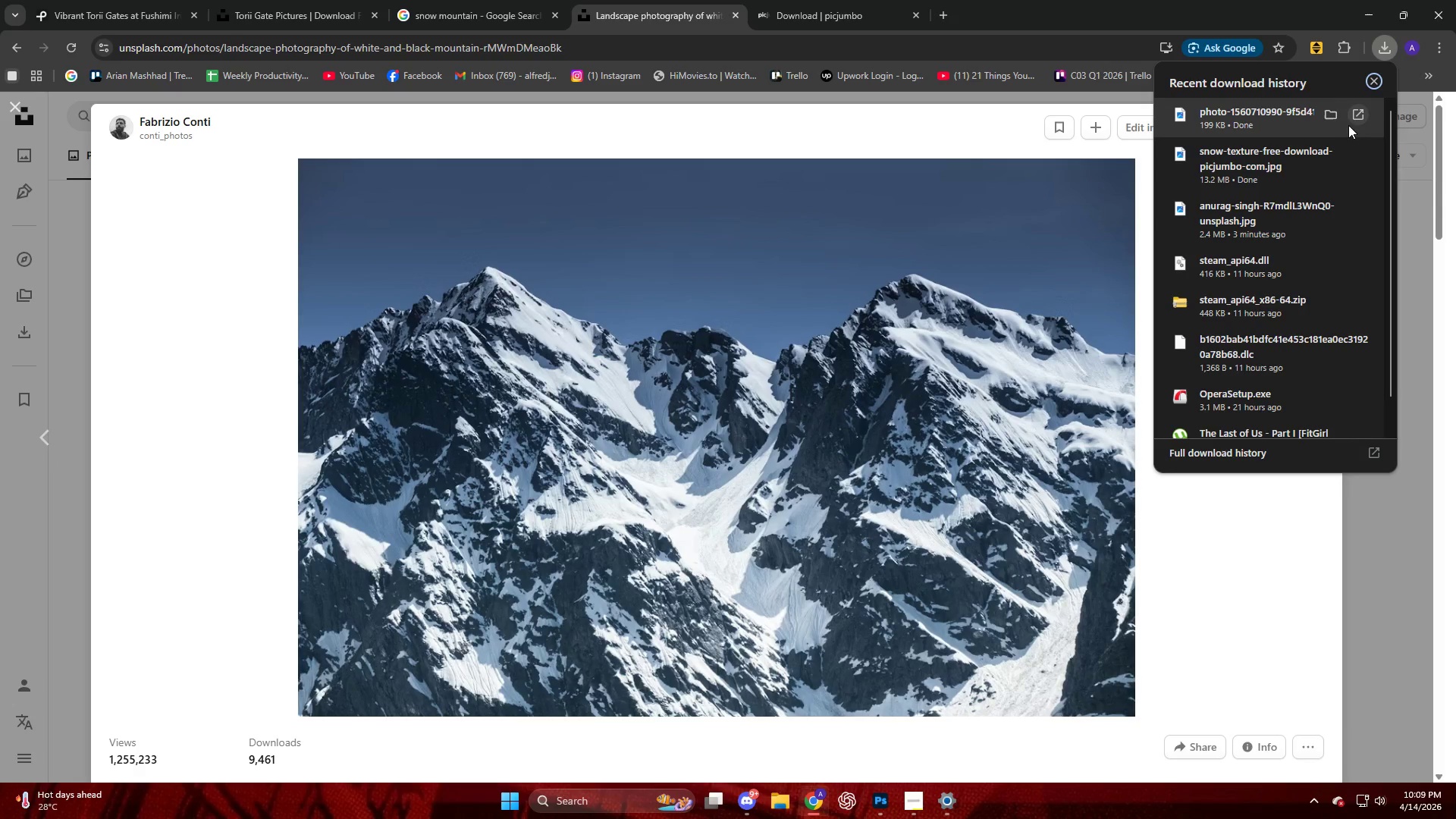 
left_click([1333, 114])
 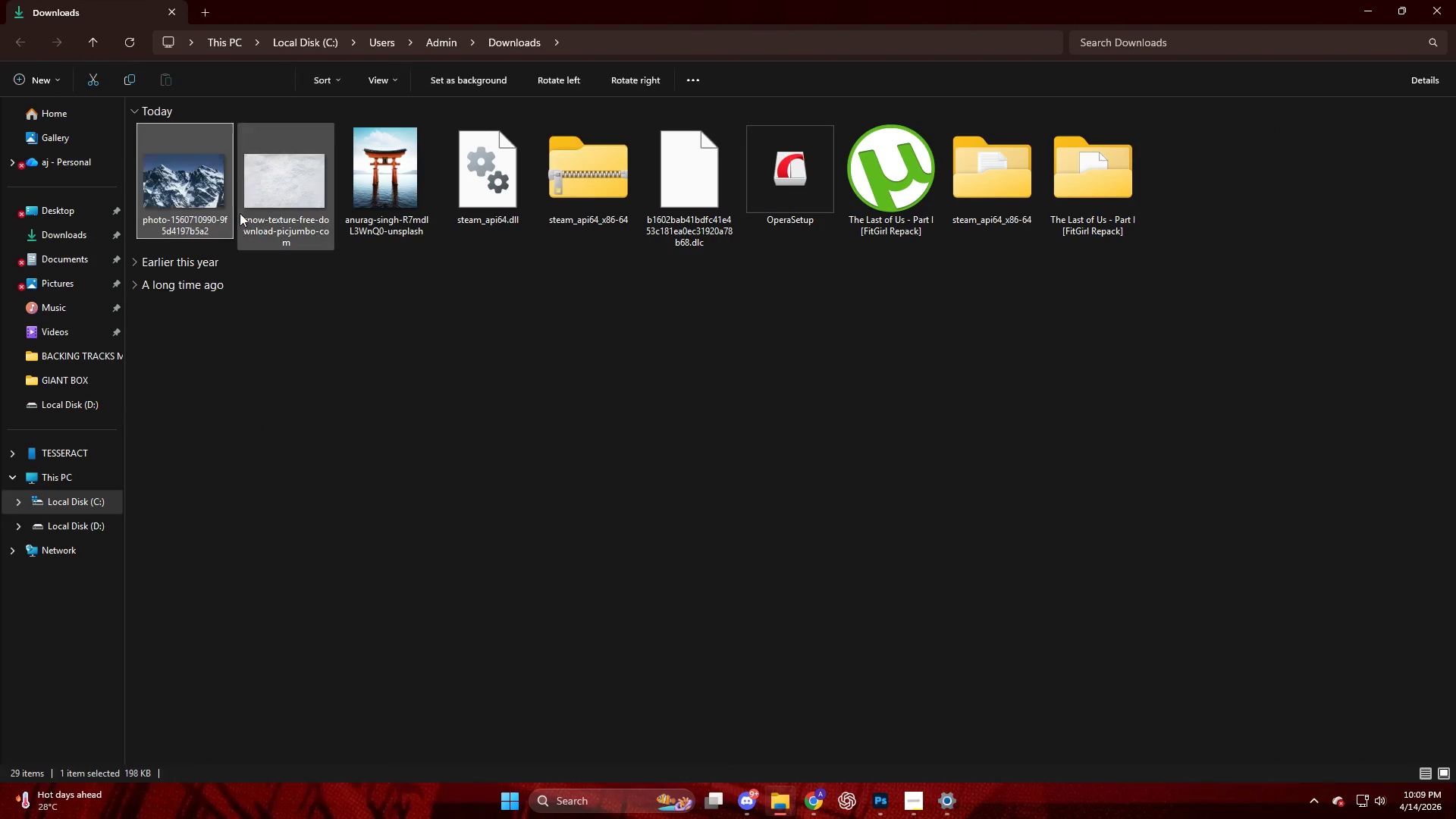 
right_click([194, 199])
 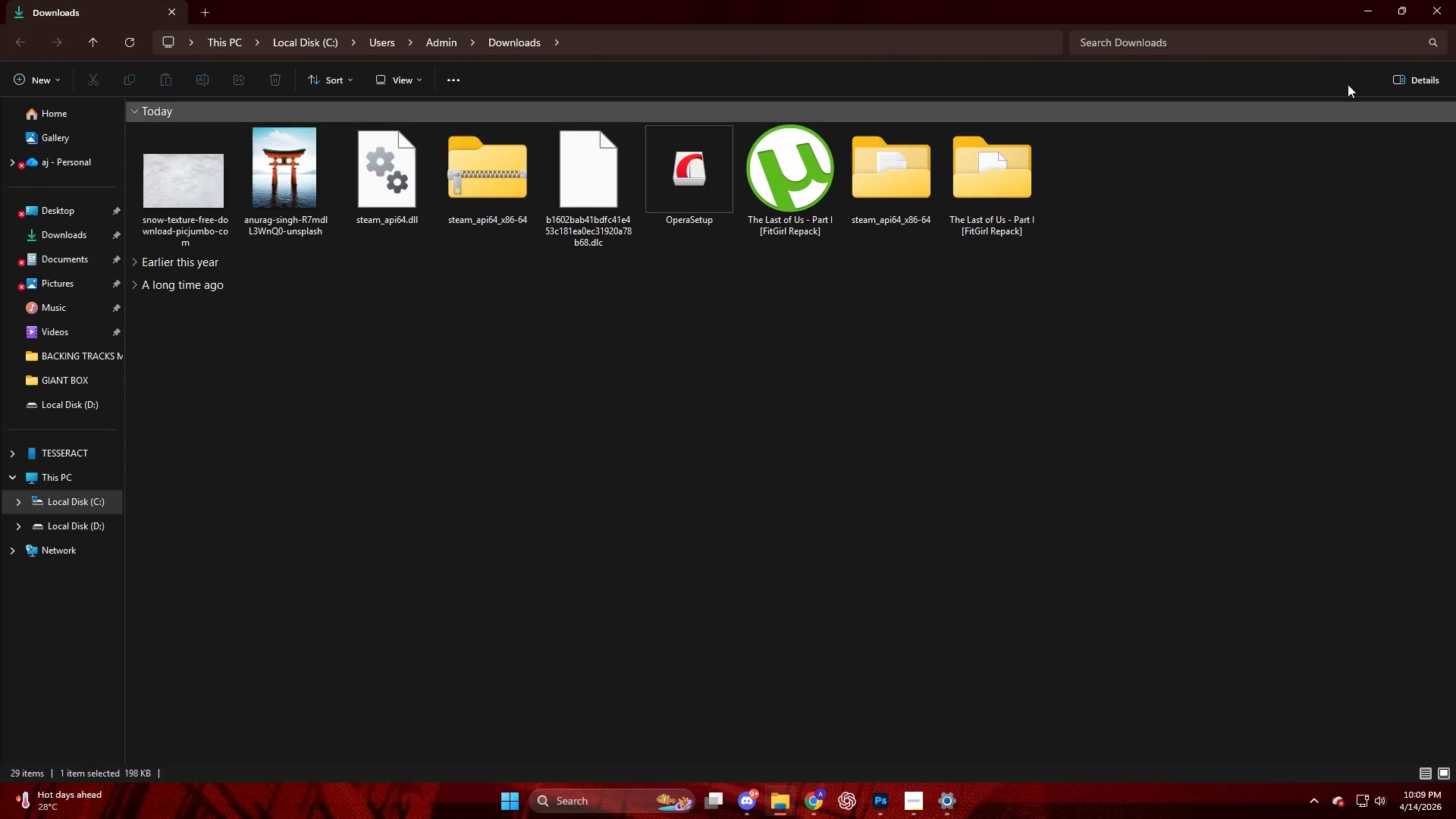 
left_click([1370, 17])
 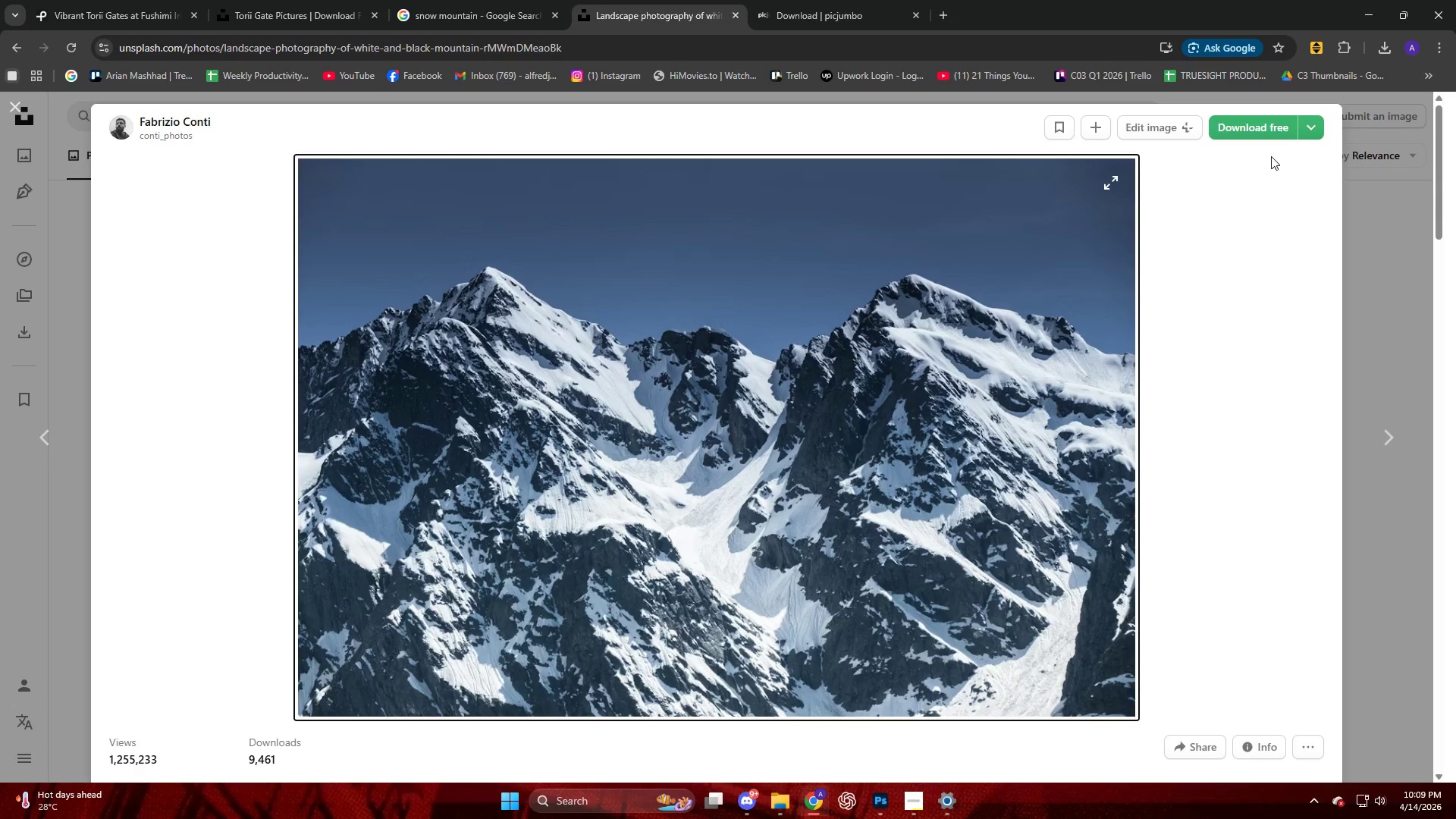 
left_click([1260, 133])
 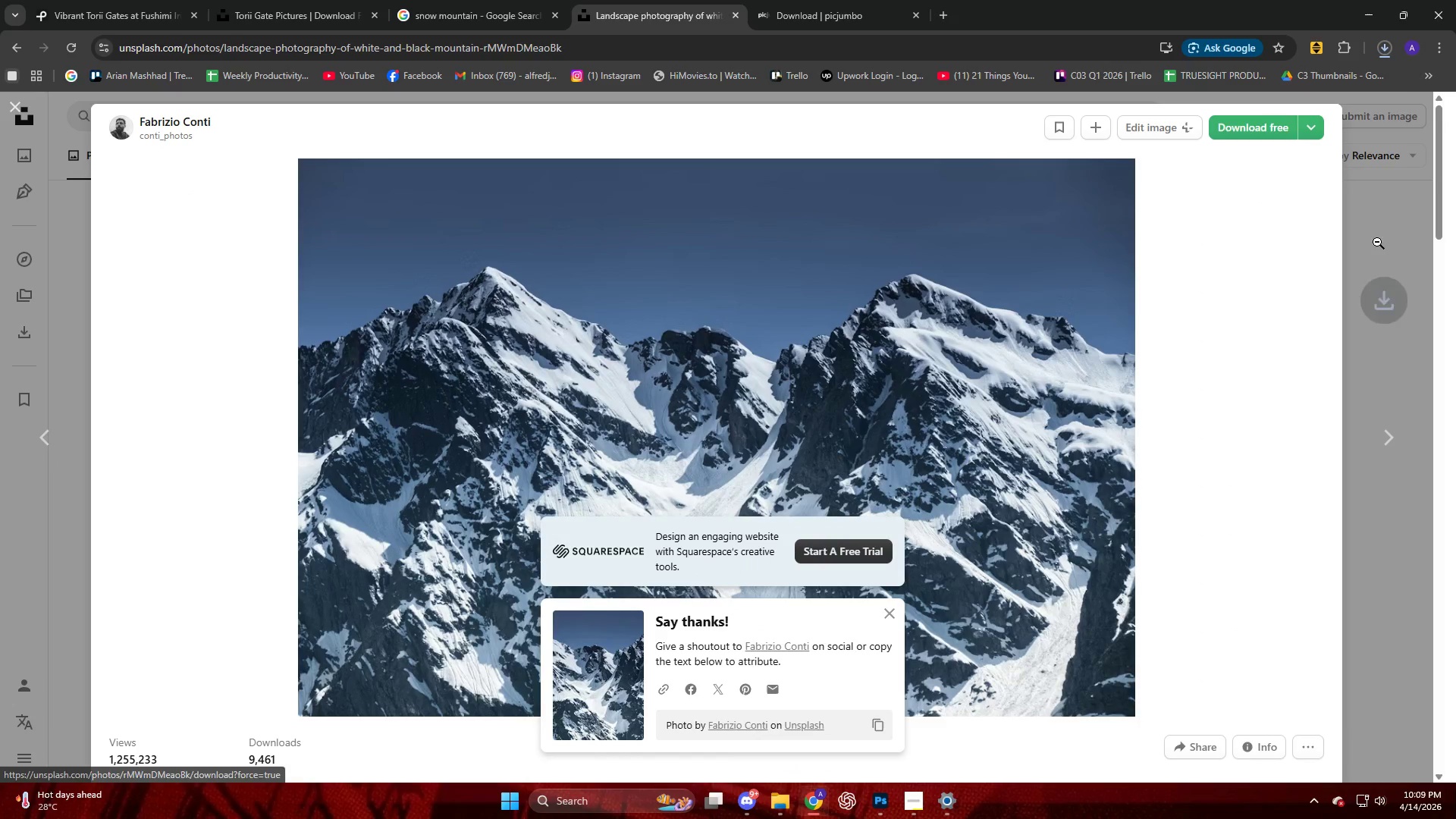 
left_click([1377, 242])
 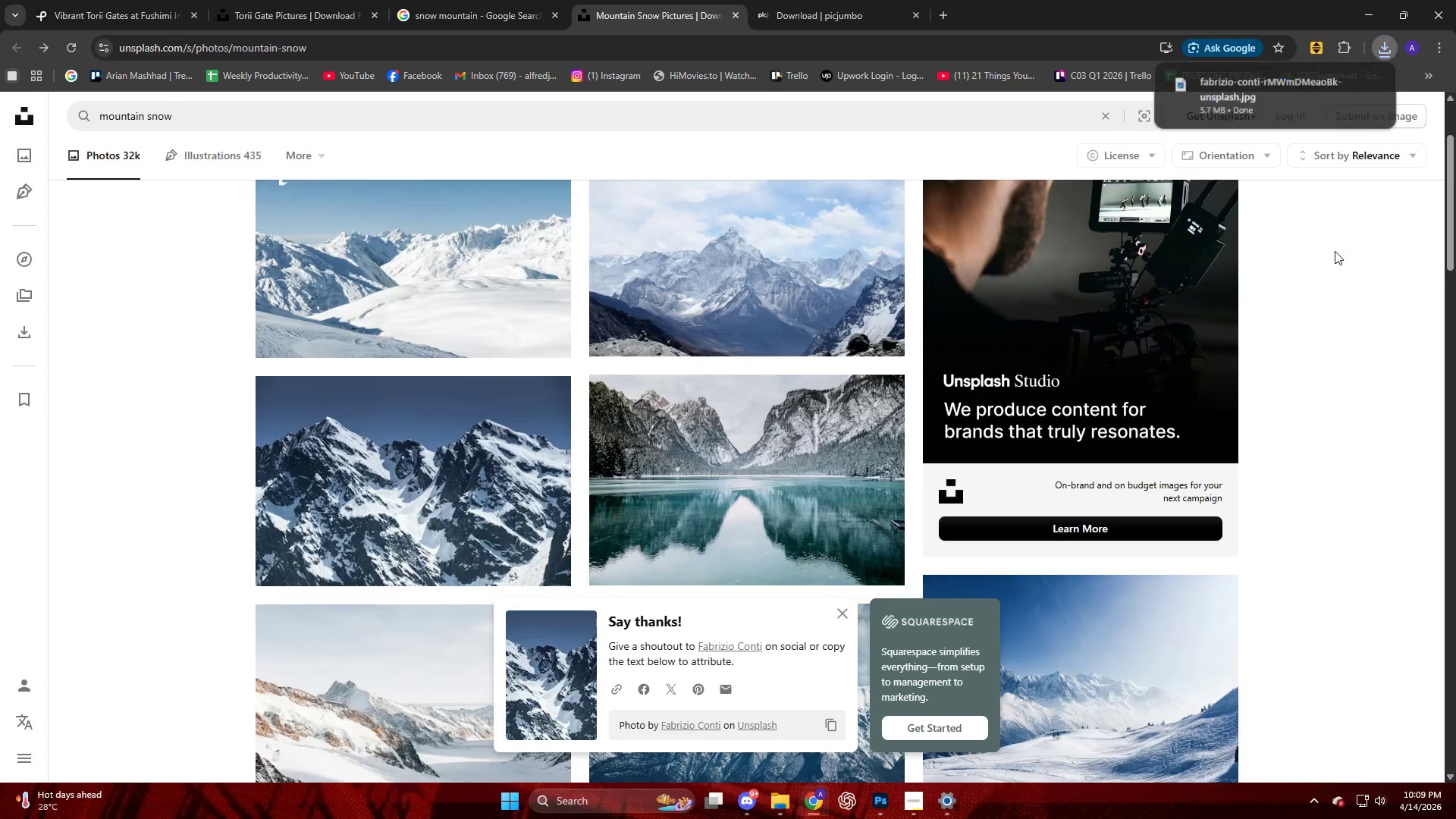 
scroll: coordinate [802, 390], scroll_direction: down, amount: 4.0
 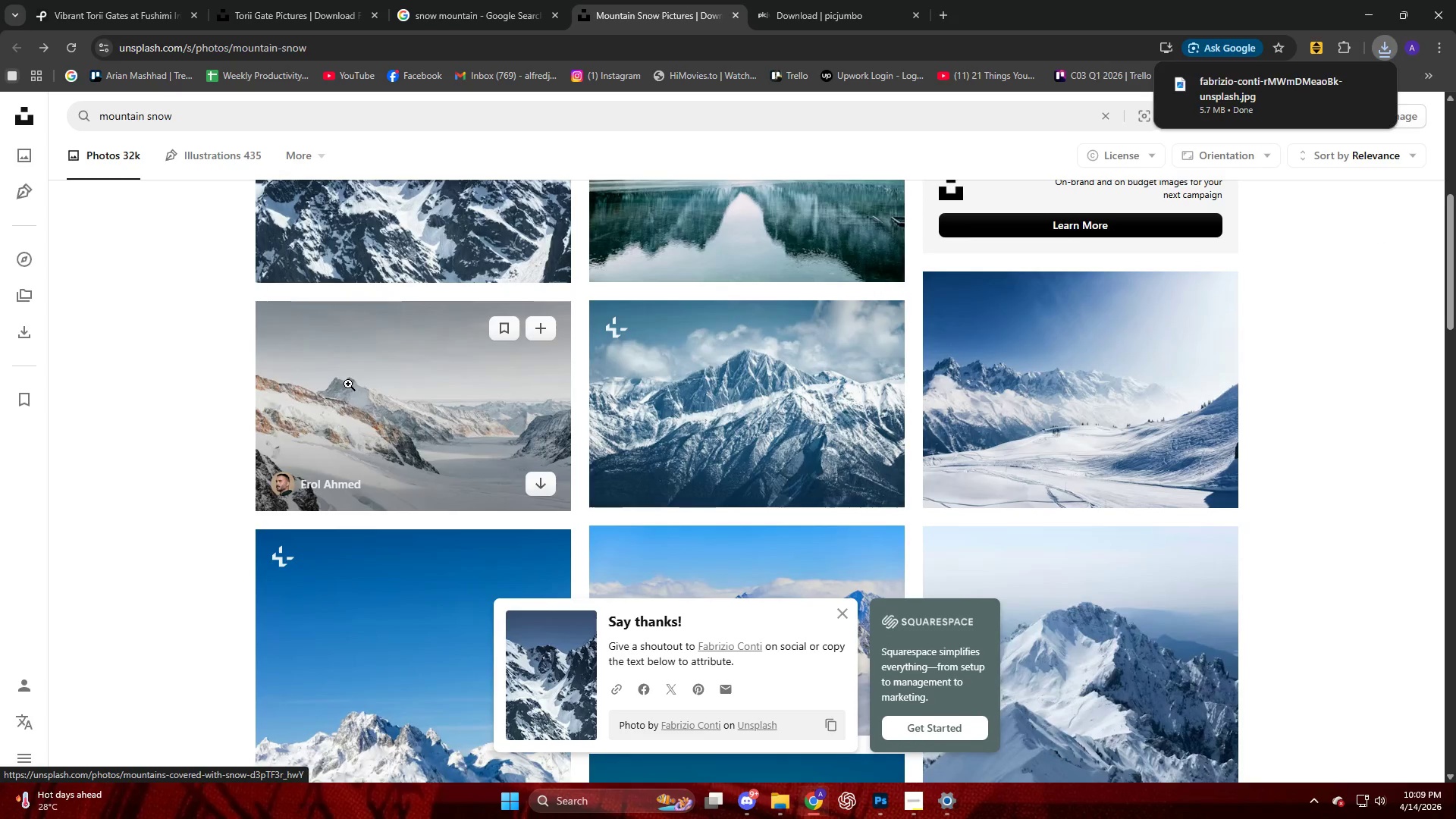 
scroll: coordinate [348, 384], scroll_direction: up, amount: 2.0
 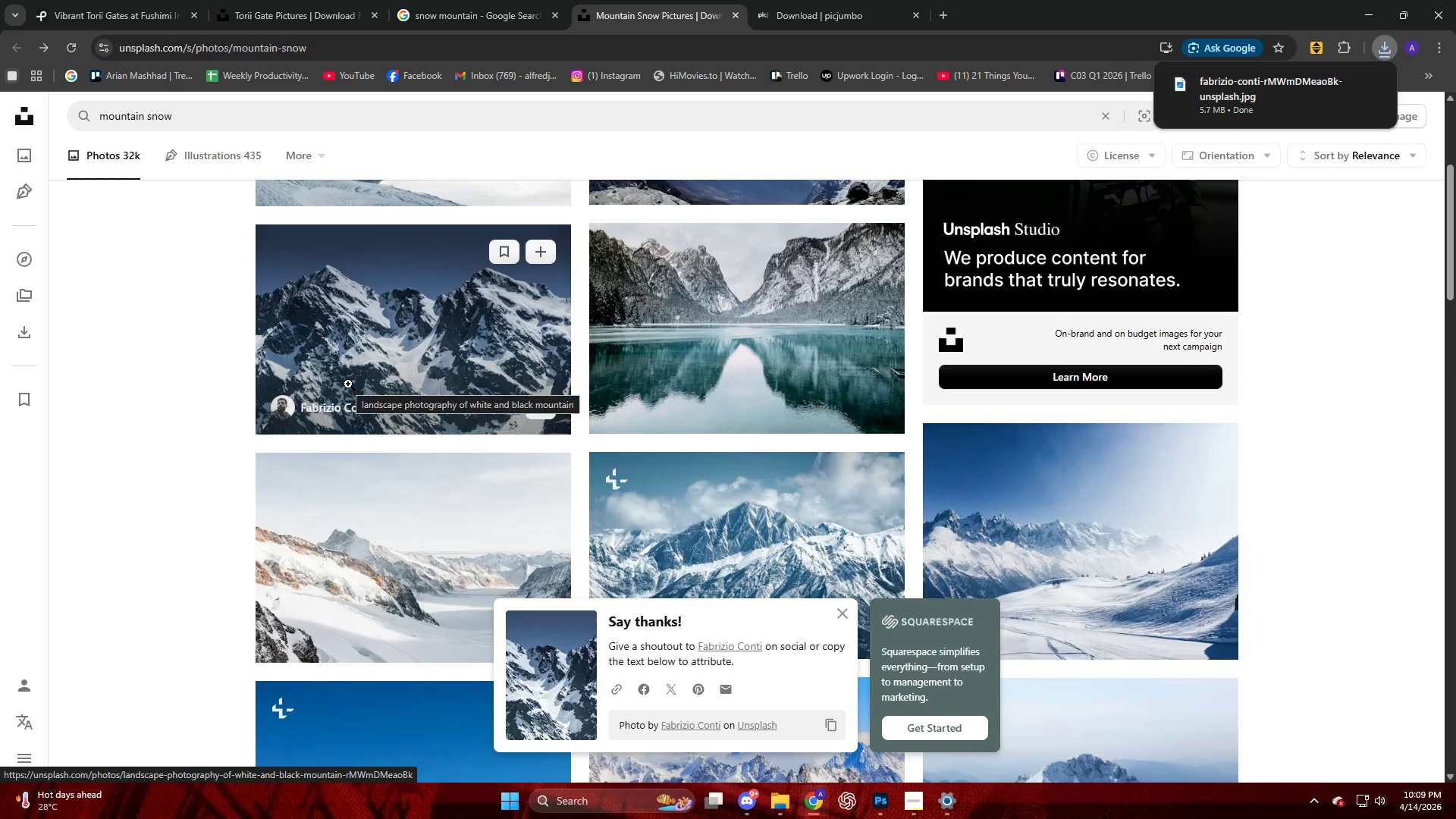 
scroll: coordinate [340, 377], scroll_direction: down, amount: 13.0
 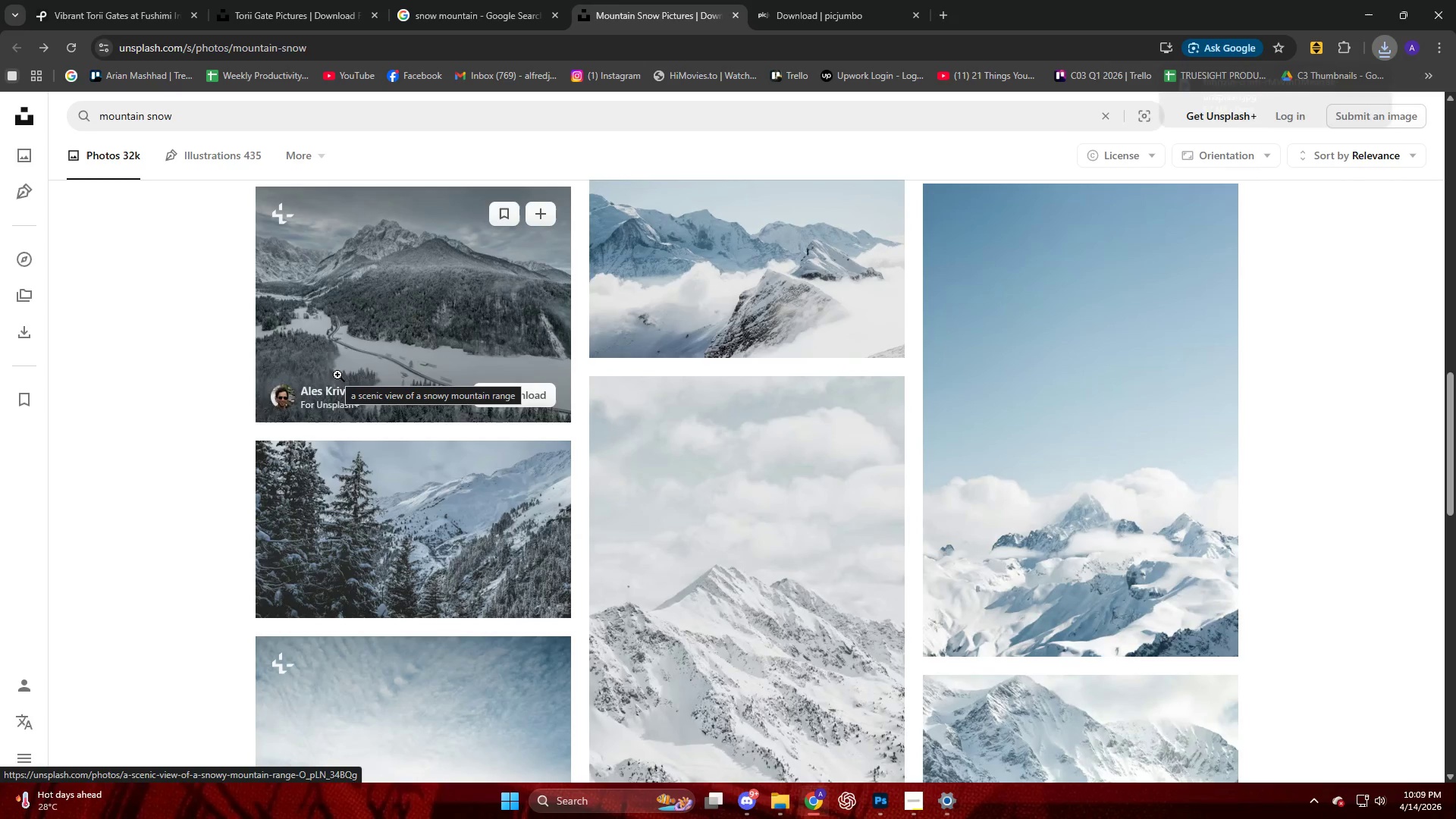 
scroll: coordinate [337, 375], scroll_direction: up, amount: 6.0
 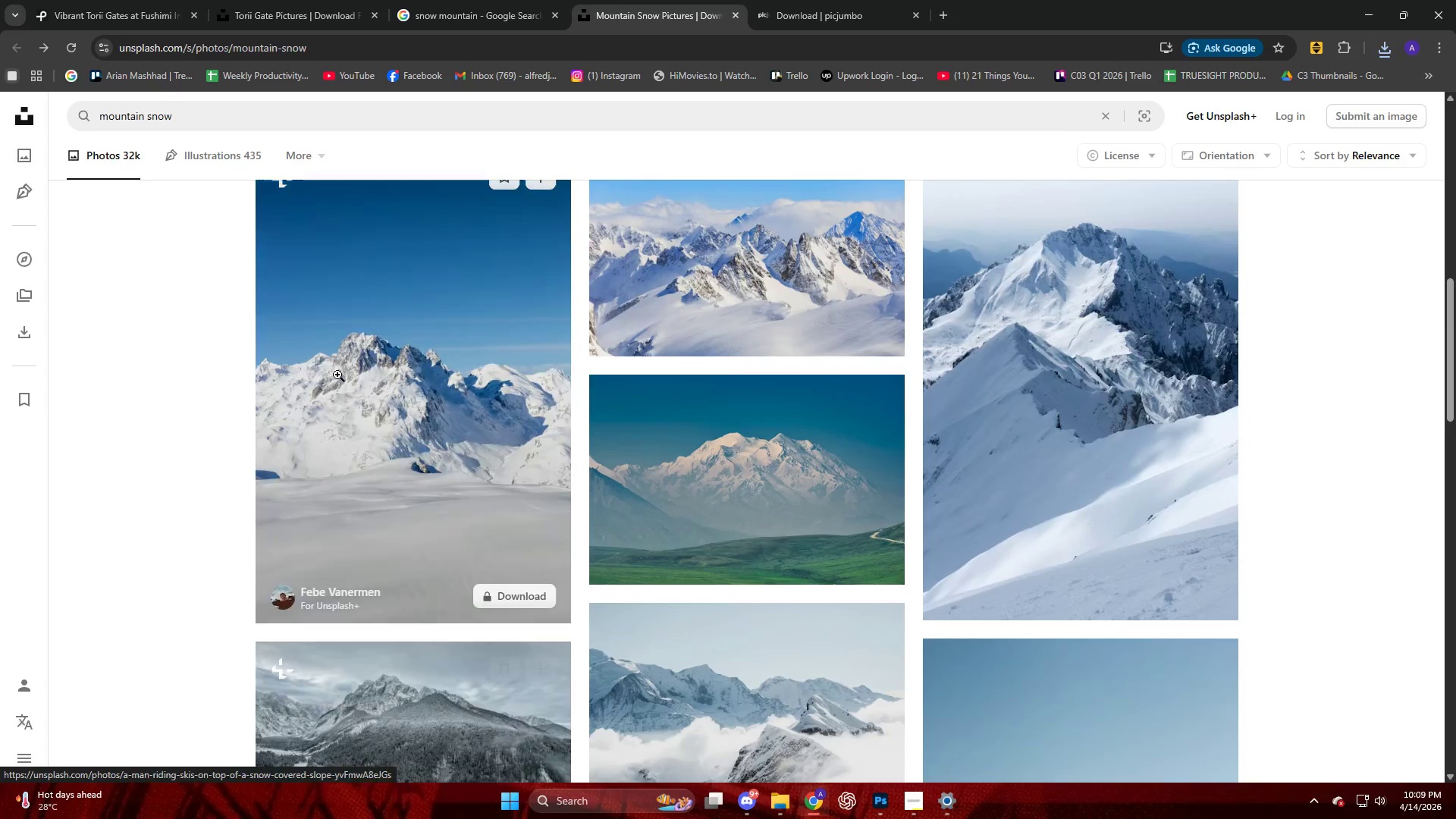 
scroll: coordinate [336, 372], scroll_direction: down, amount: 19.0
 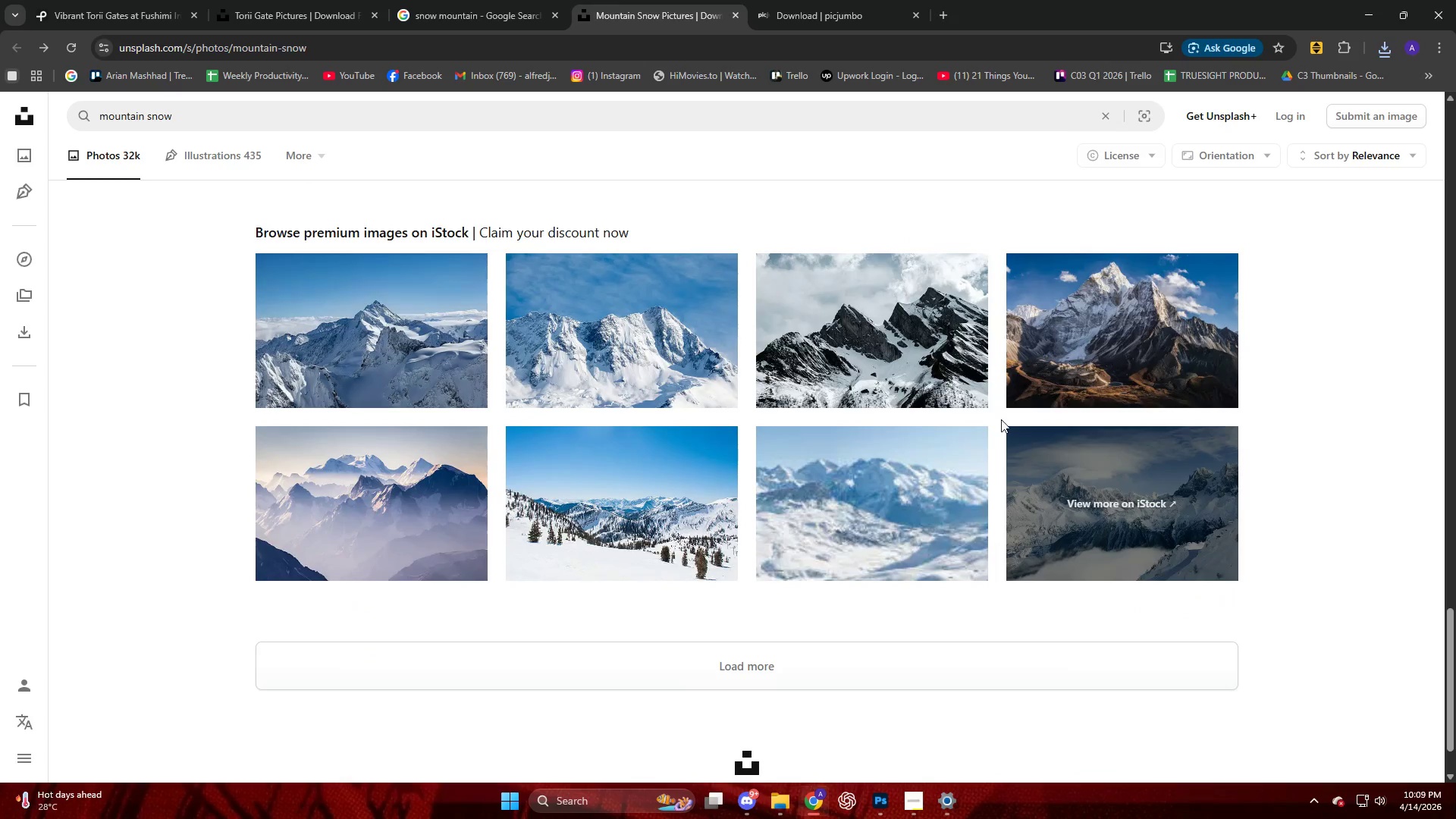 
mouse_move([1072, 331])
 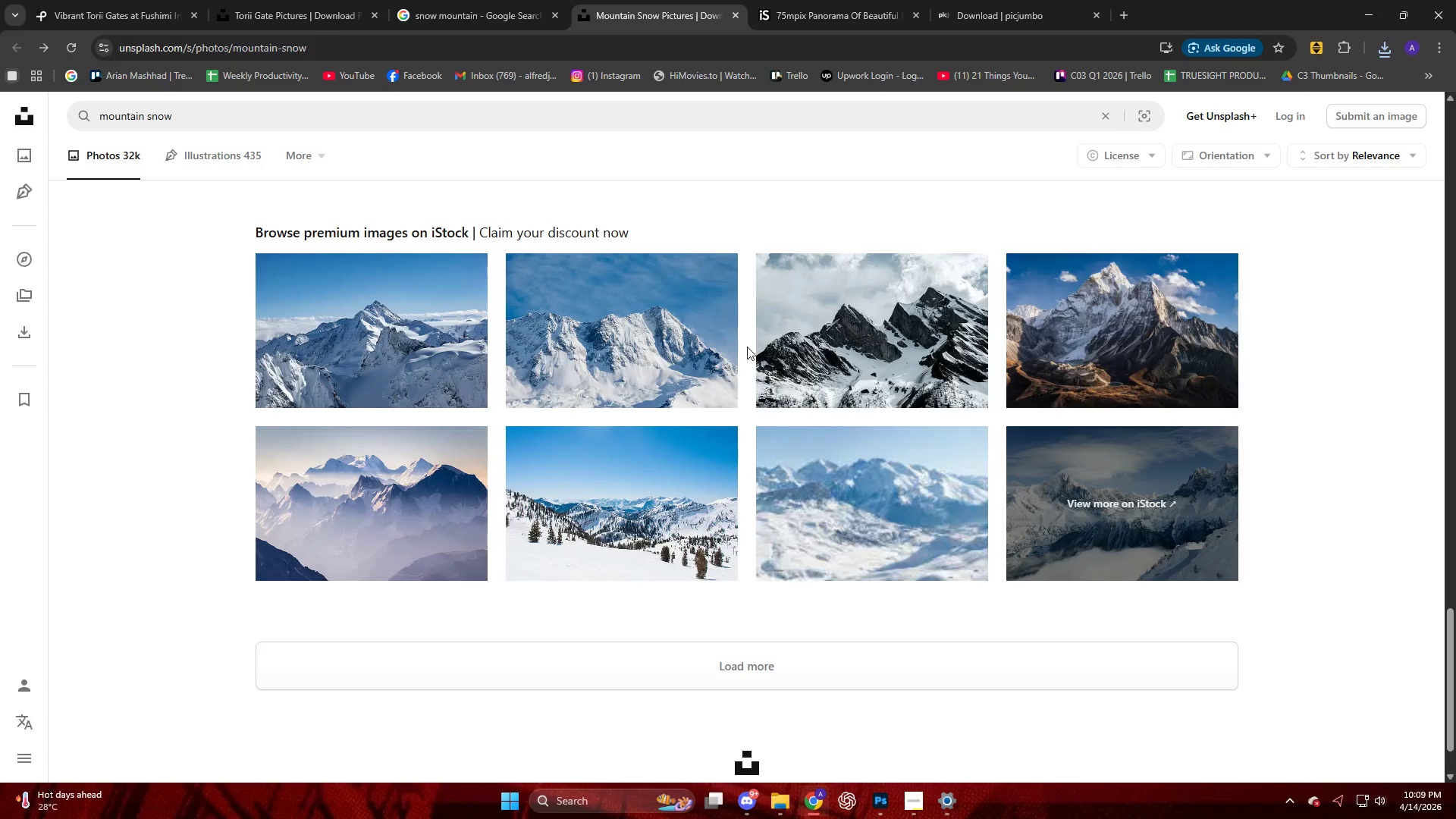 
left_click([840, 365])
 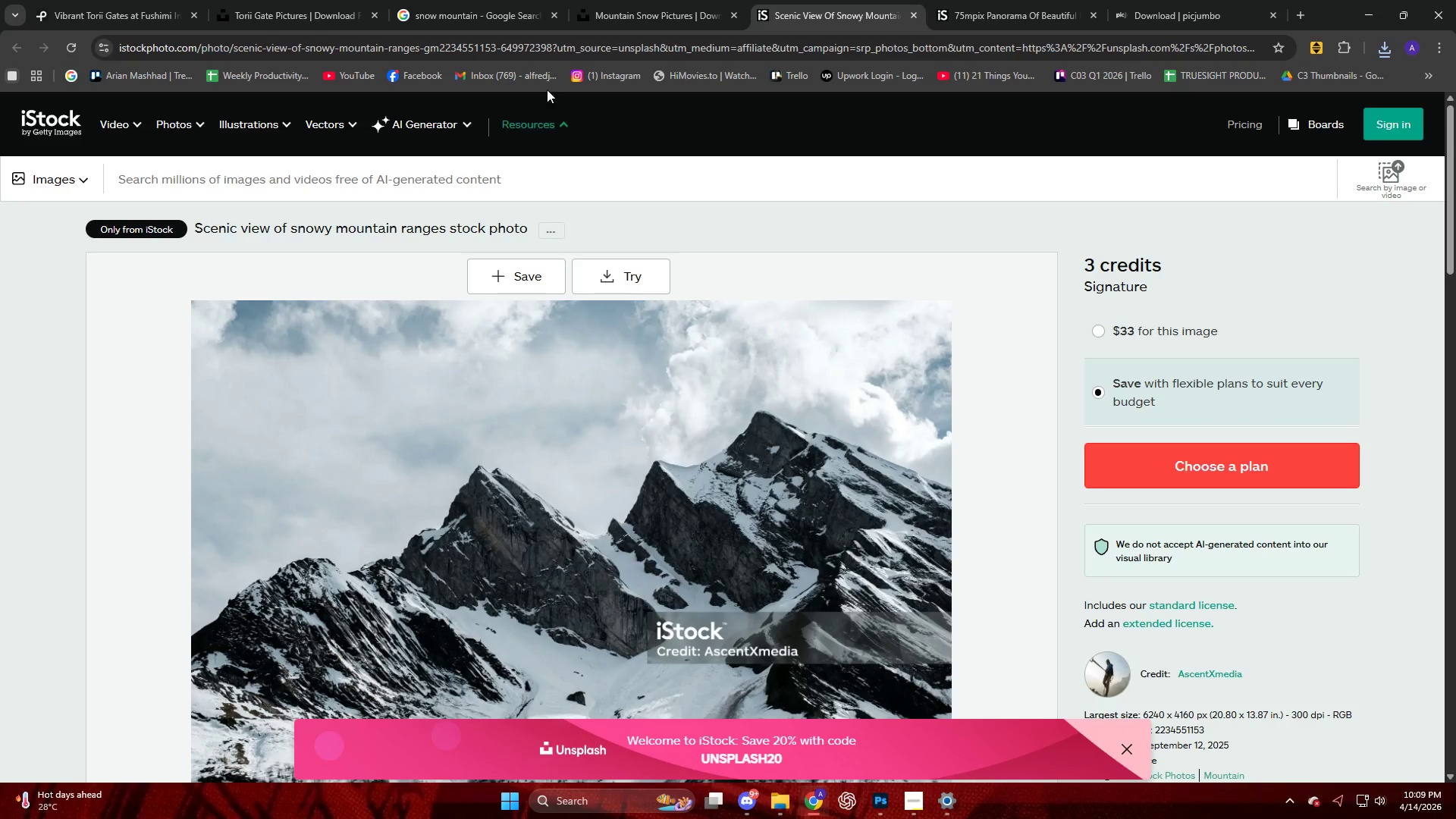 
left_click([571, 20])
 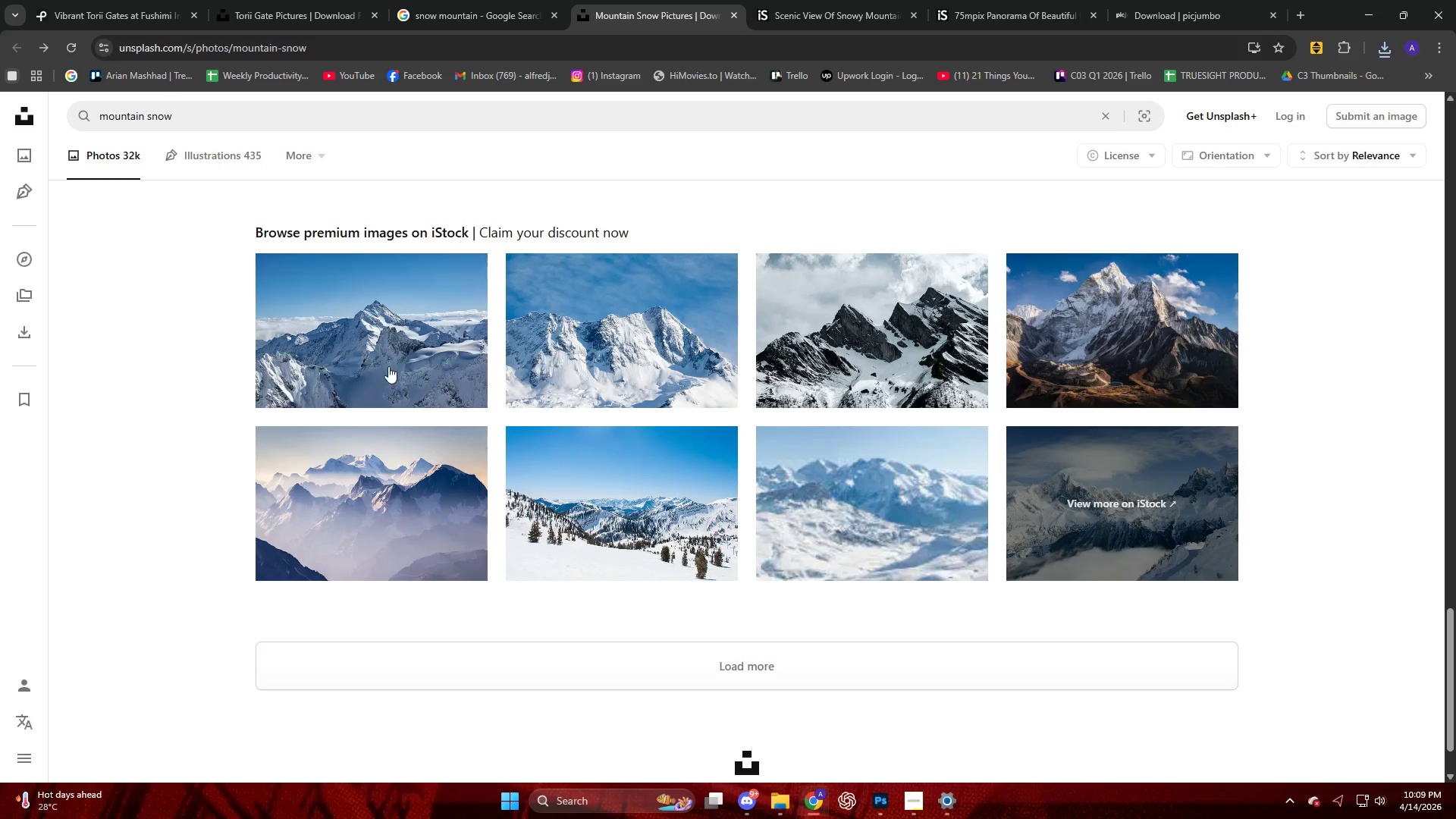 
scroll: coordinate [388, 377], scroll_direction: down, amount: 4.0
 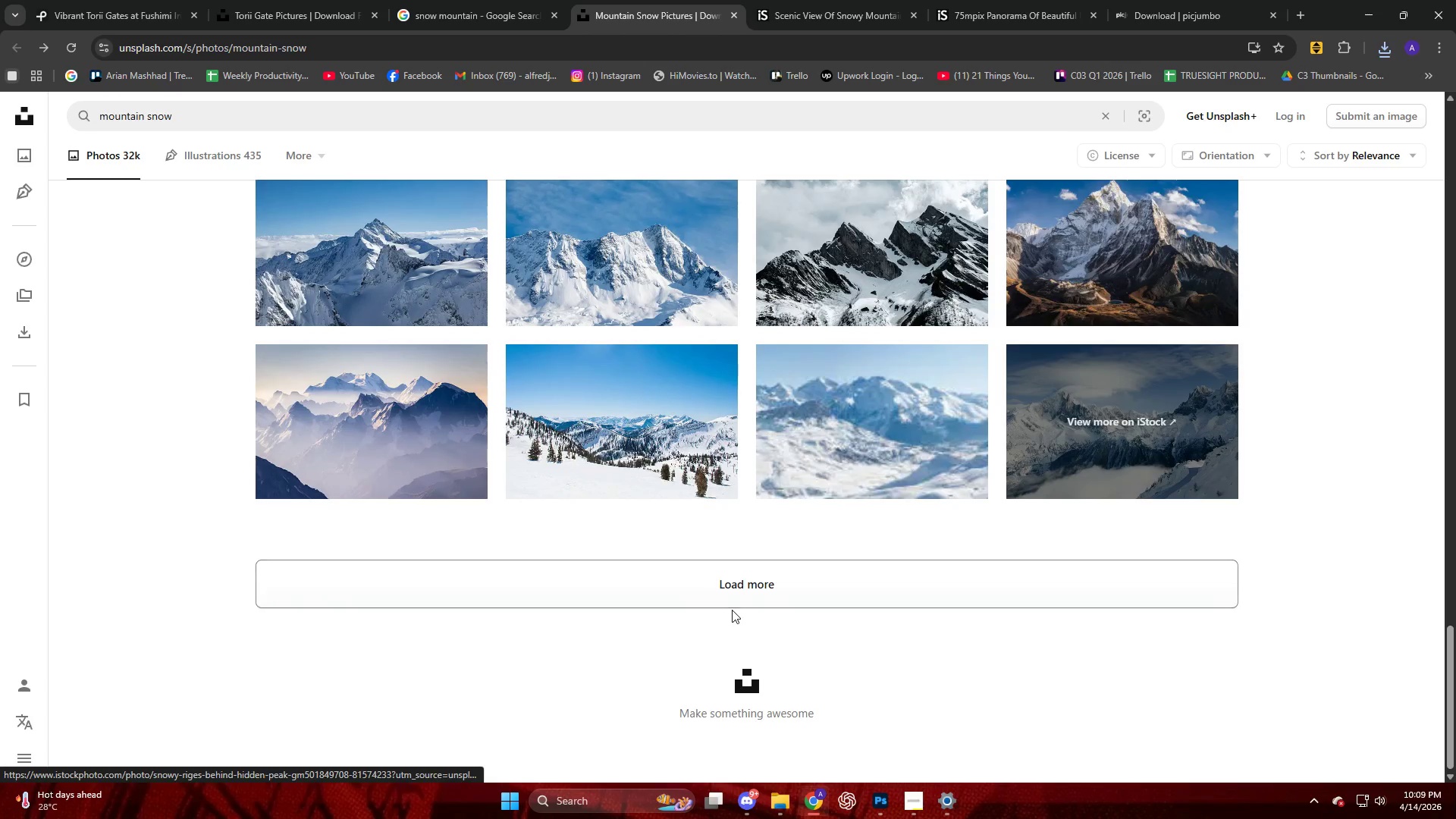 
left_click([724, 584])
 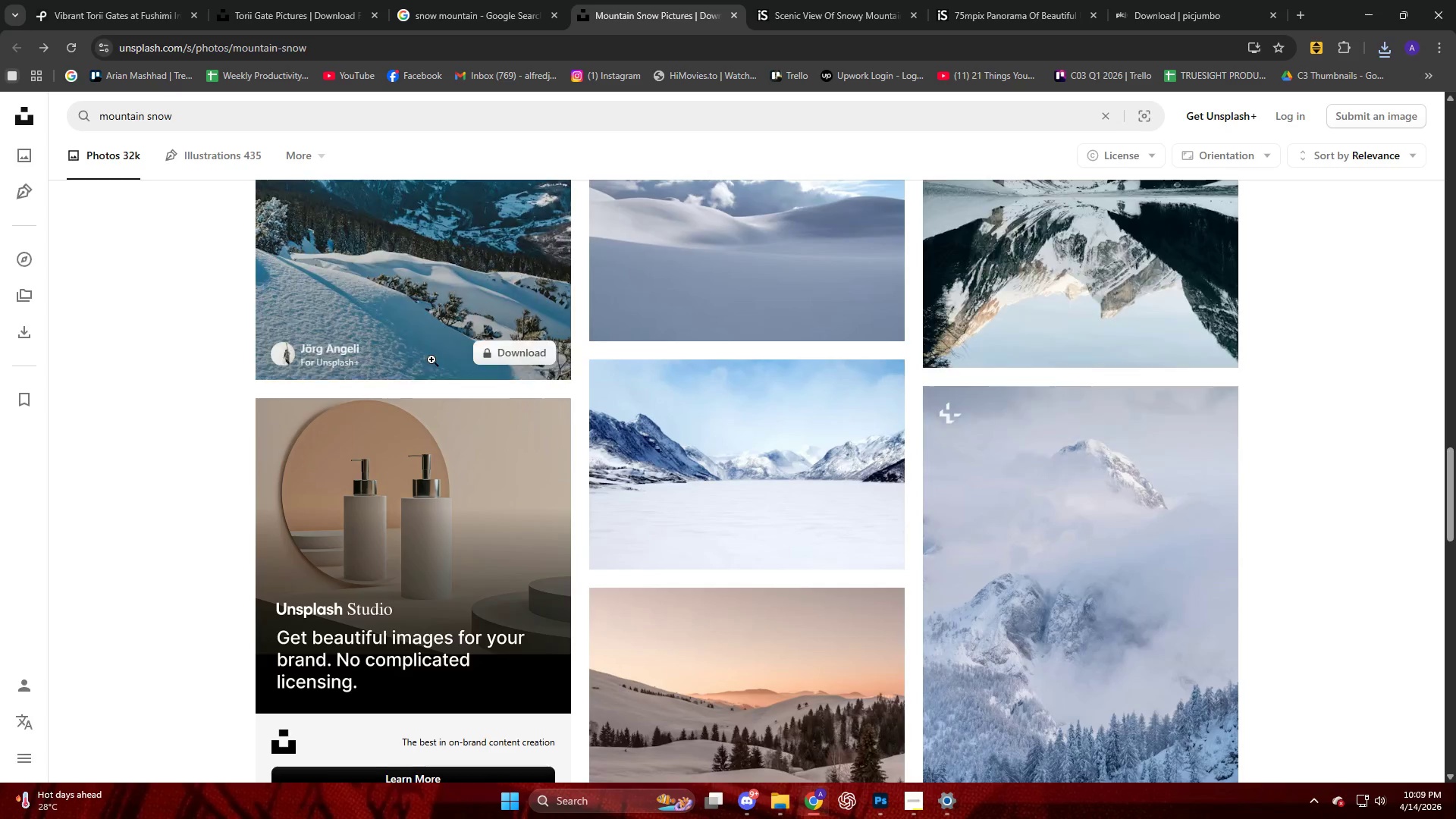 
scroll: coordinate [437, 359], scroll_direction: down, amount: 17.0
 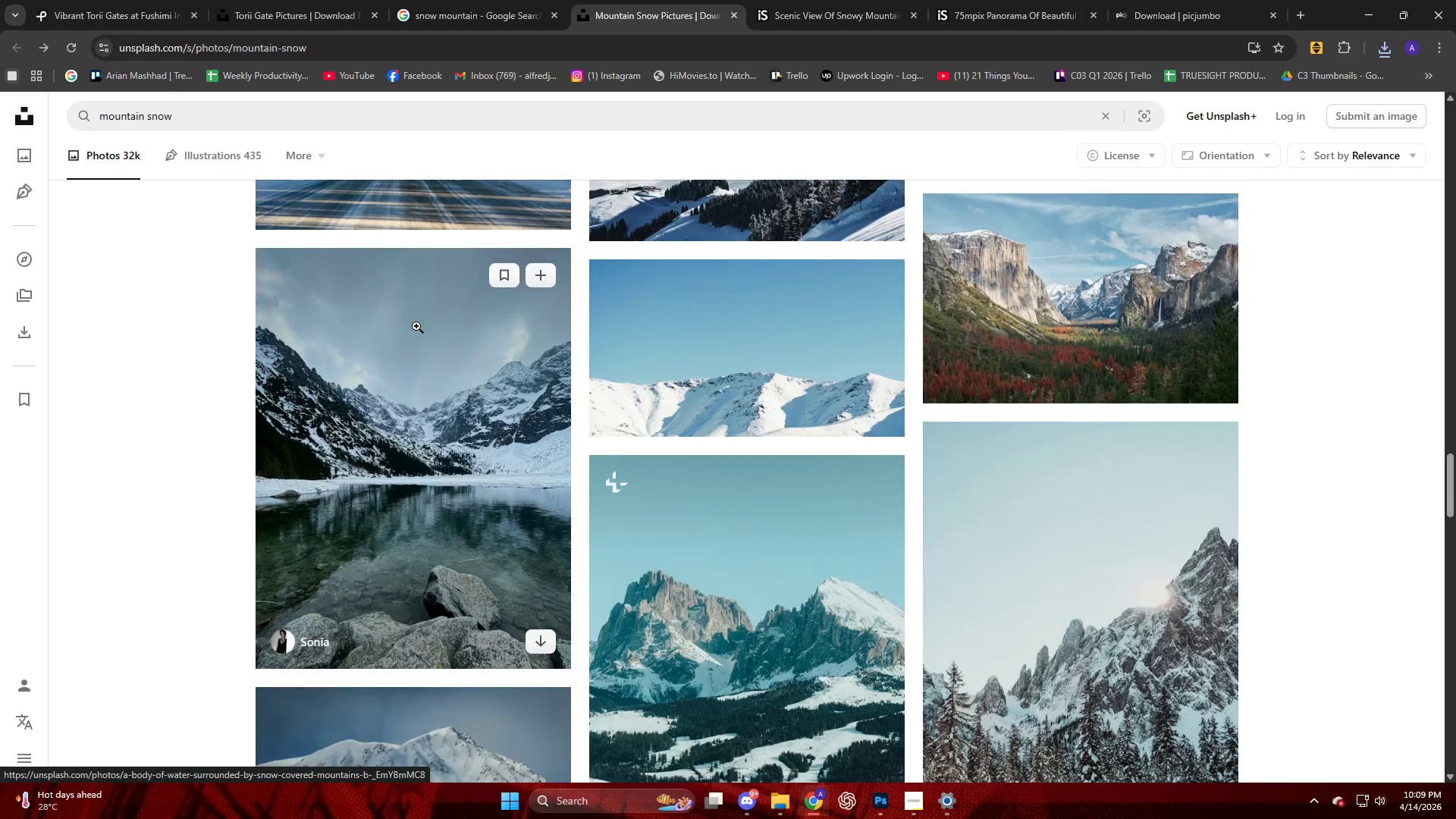 
scroll: coordinate [423, 337], scroll_direction: up, amount: 4.0
 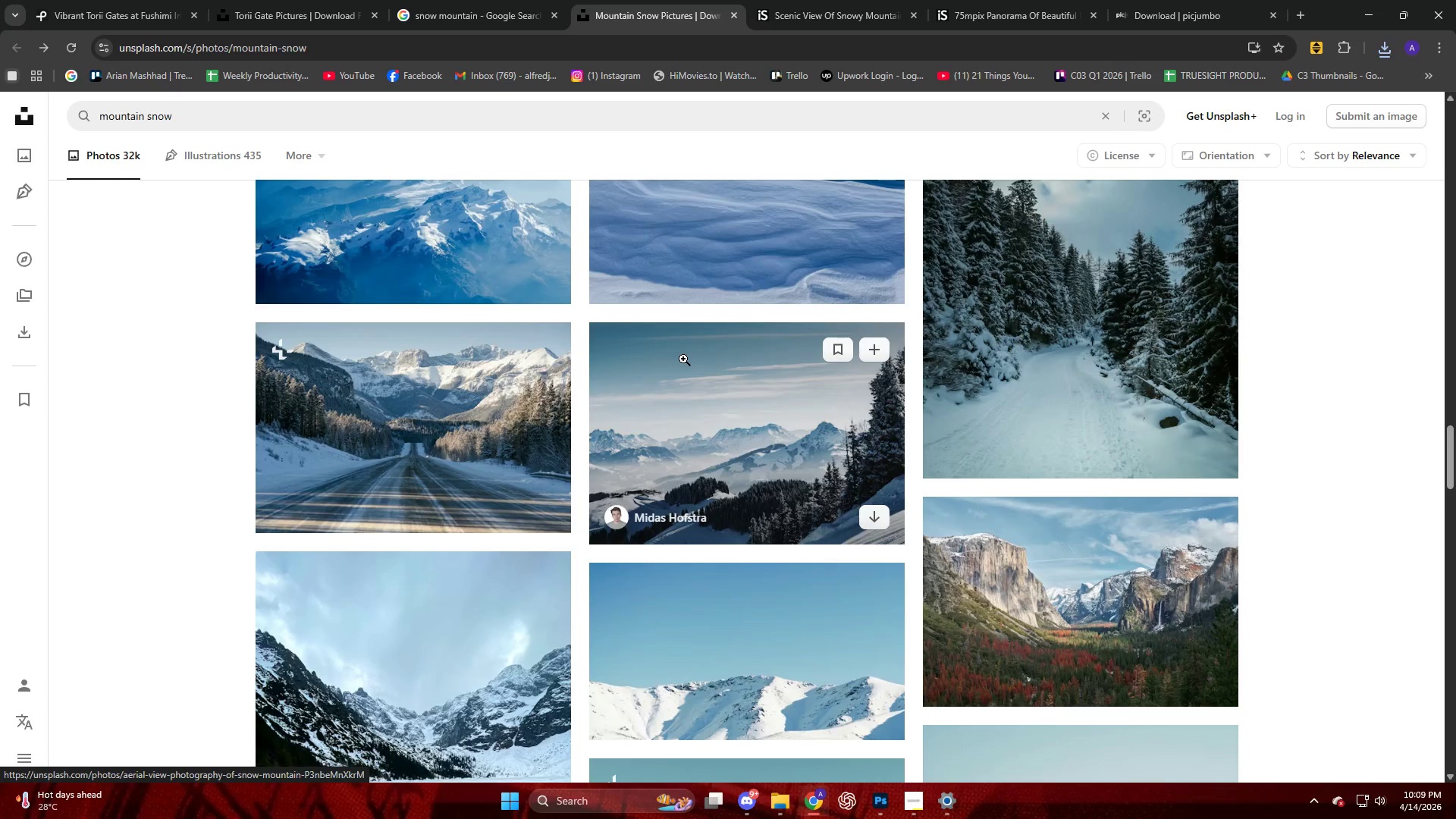 
scroll: coordinate [789, 508], scroll_direction: down, amount: 17.0
 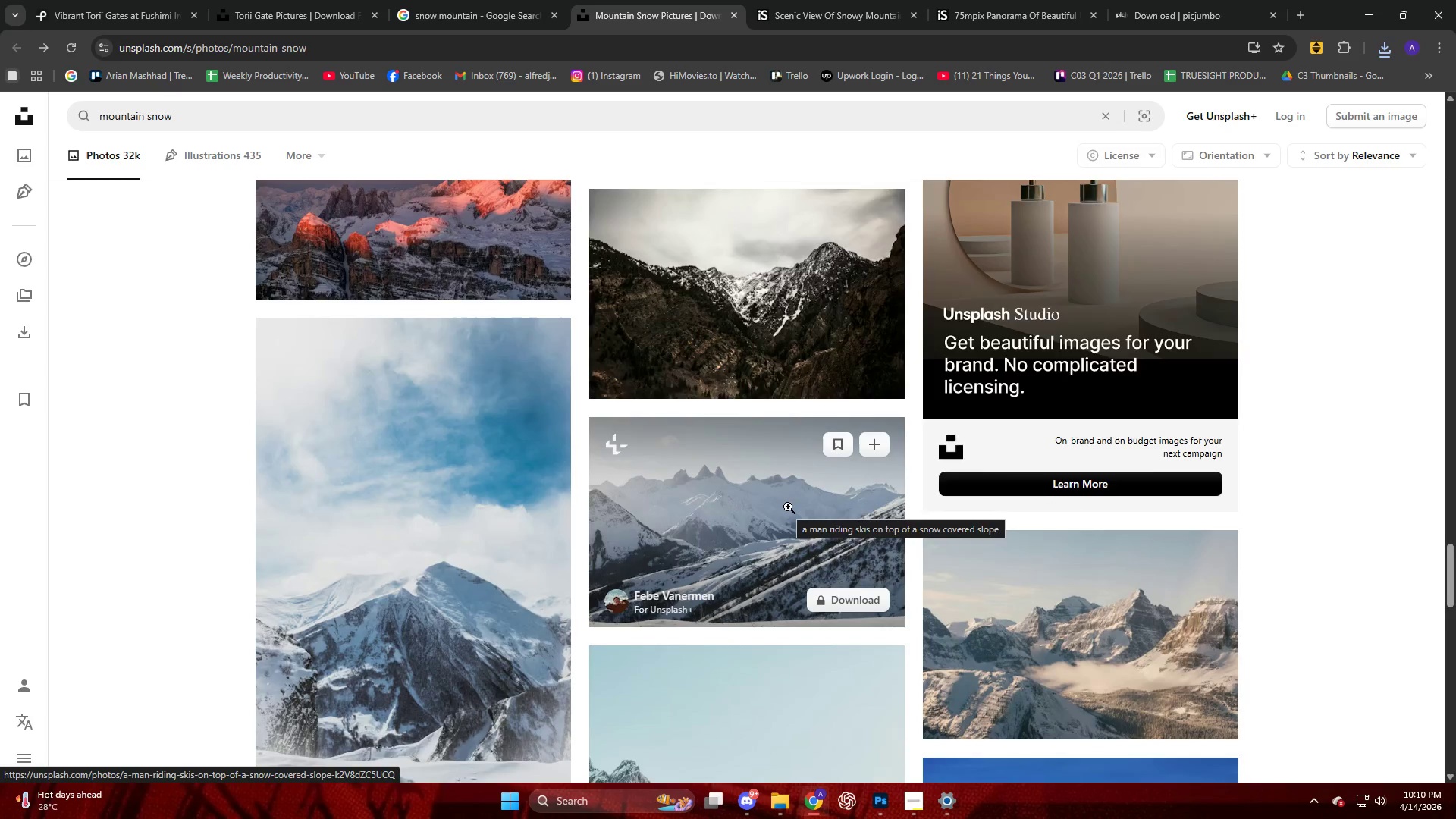 
scroll: coordinate [848, 501], scroll_direction: down, amount: 11.0
 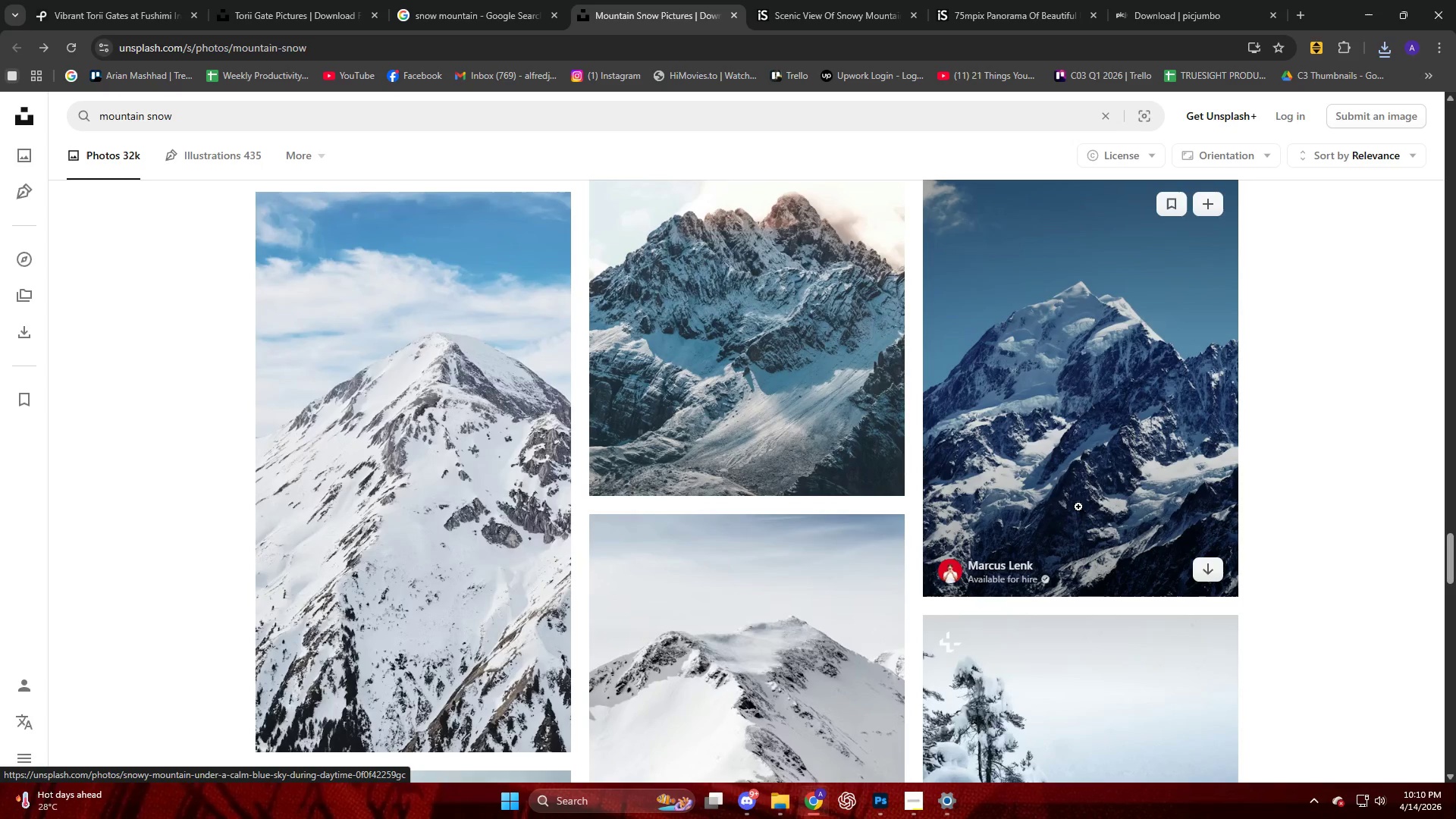 
scroll: coordinate [1096, 504], scroll_direction: up, amount: 1.0
 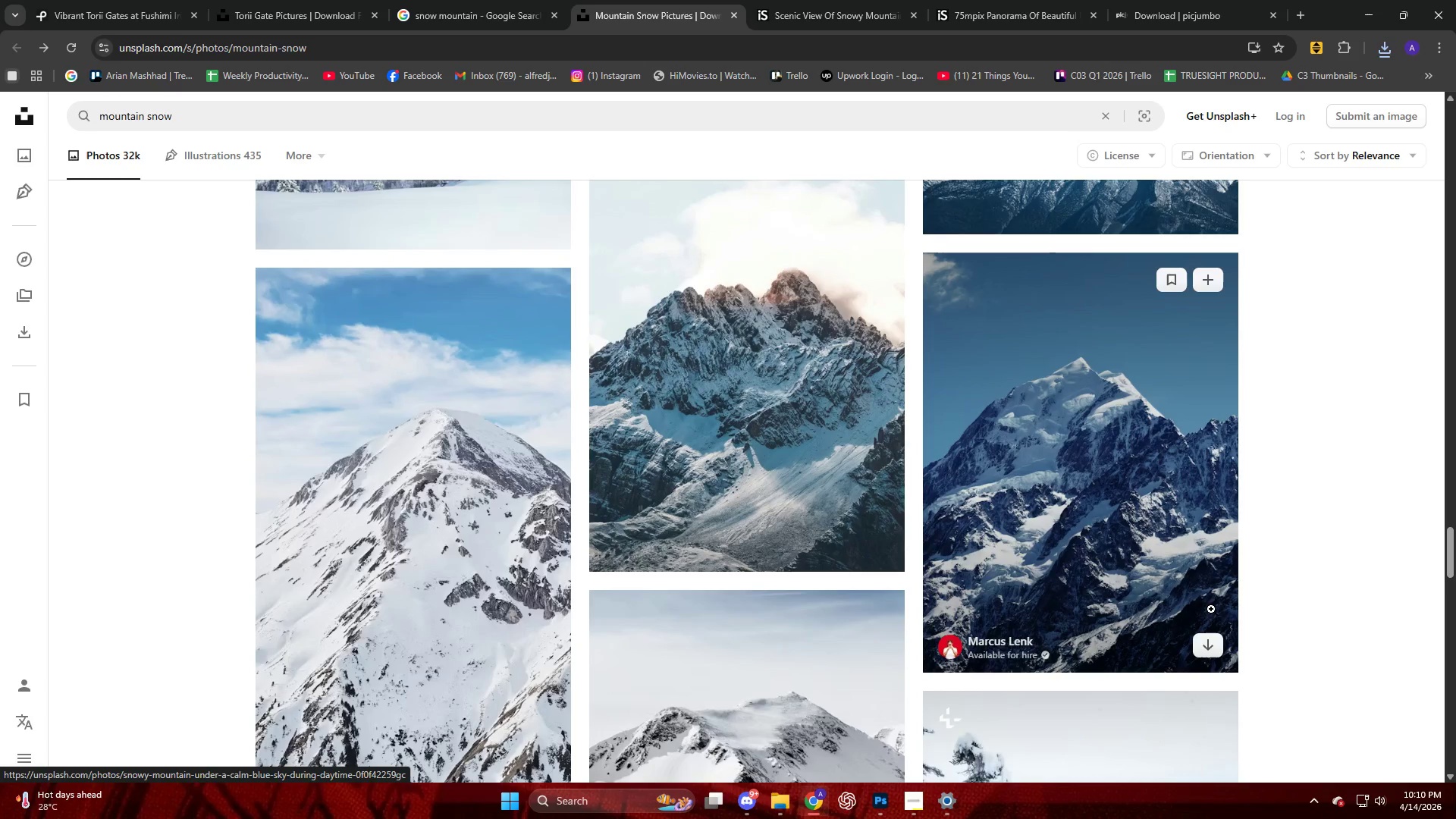 
left_click([1215, 639])
 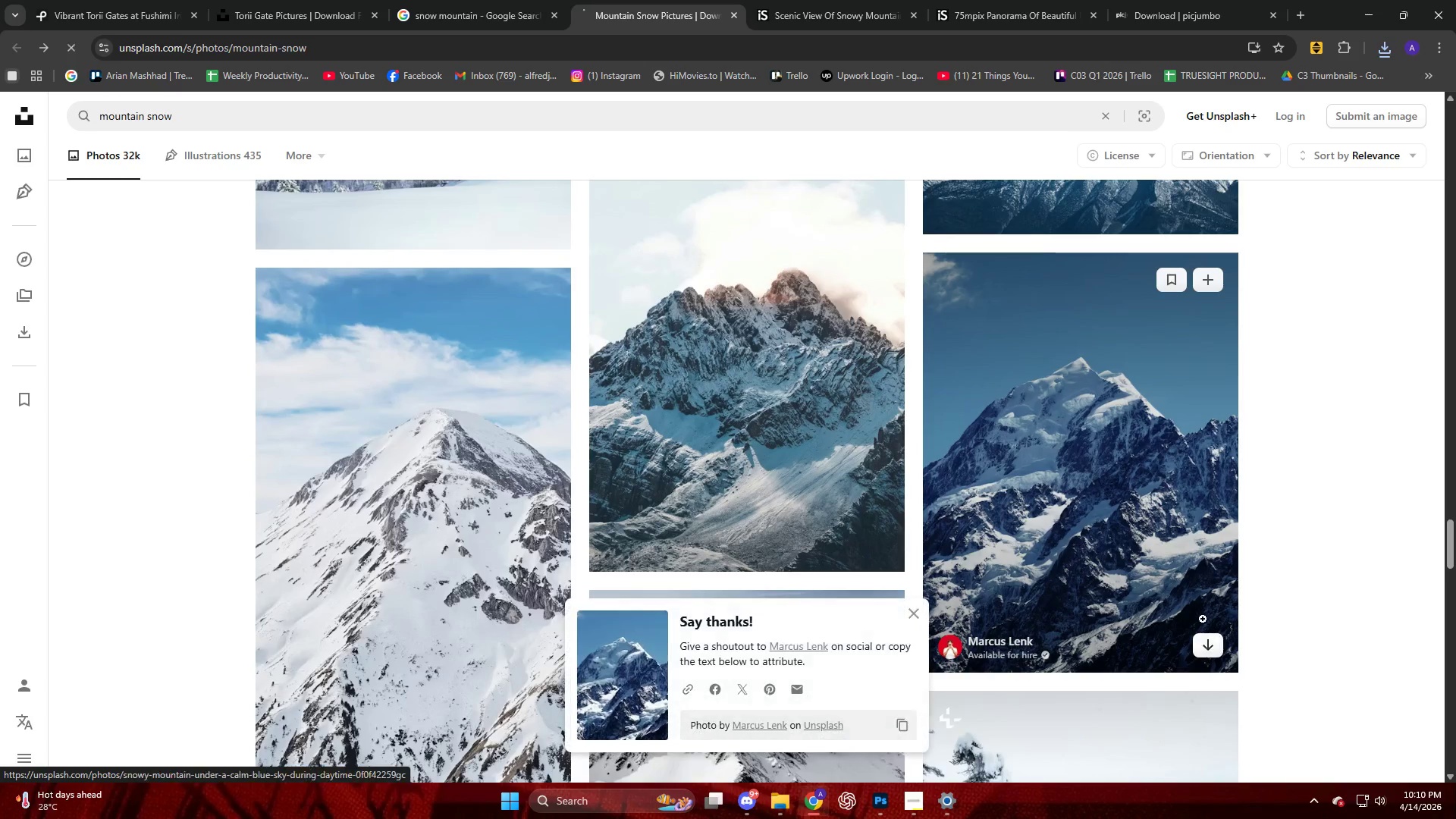 
scroll: coordinate [967, 529], scroll_direction: down, amount: 19.0
 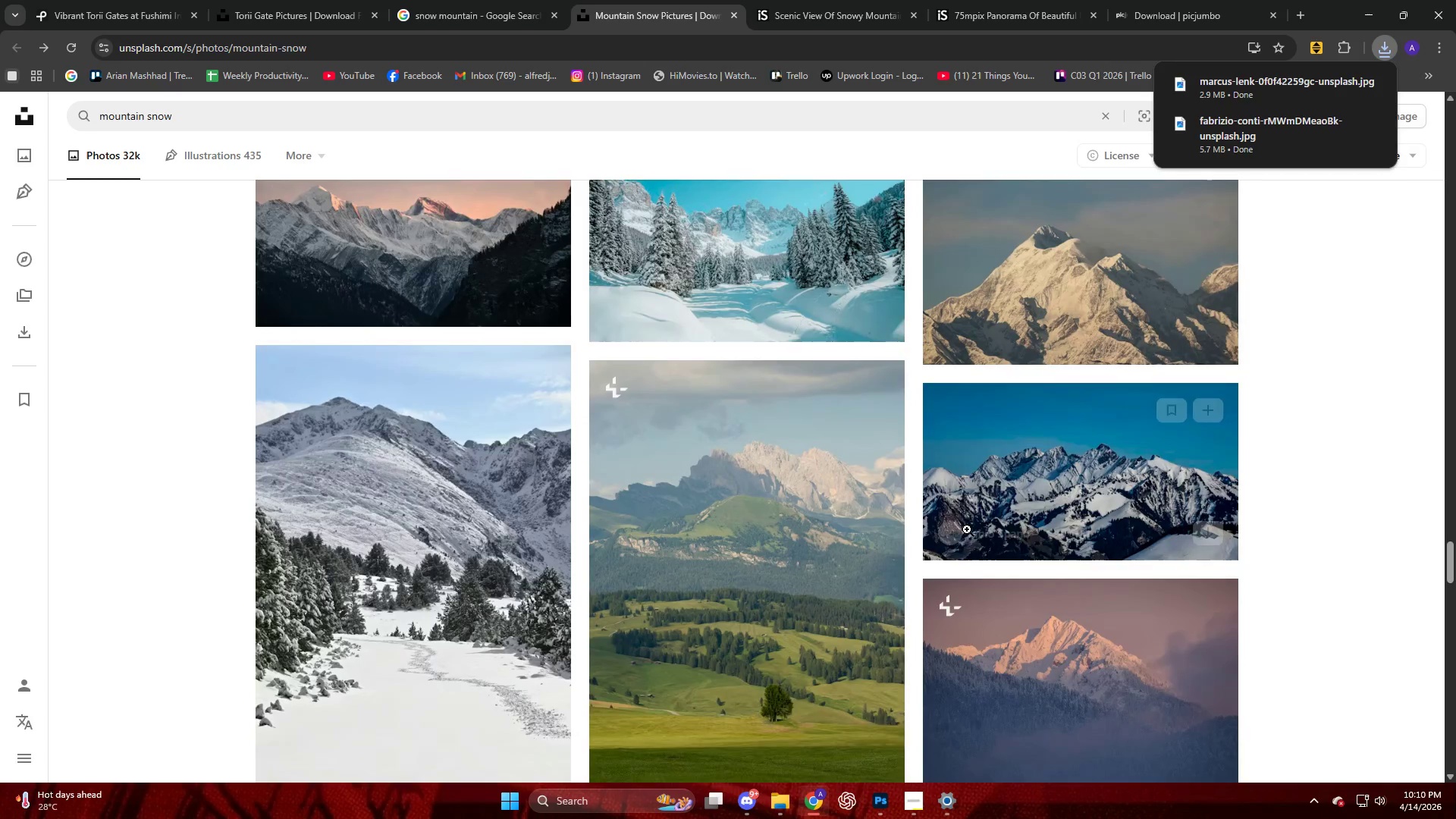 
scroll: coordinate [965, 529], scroll_direction: up, amount: 2.0
 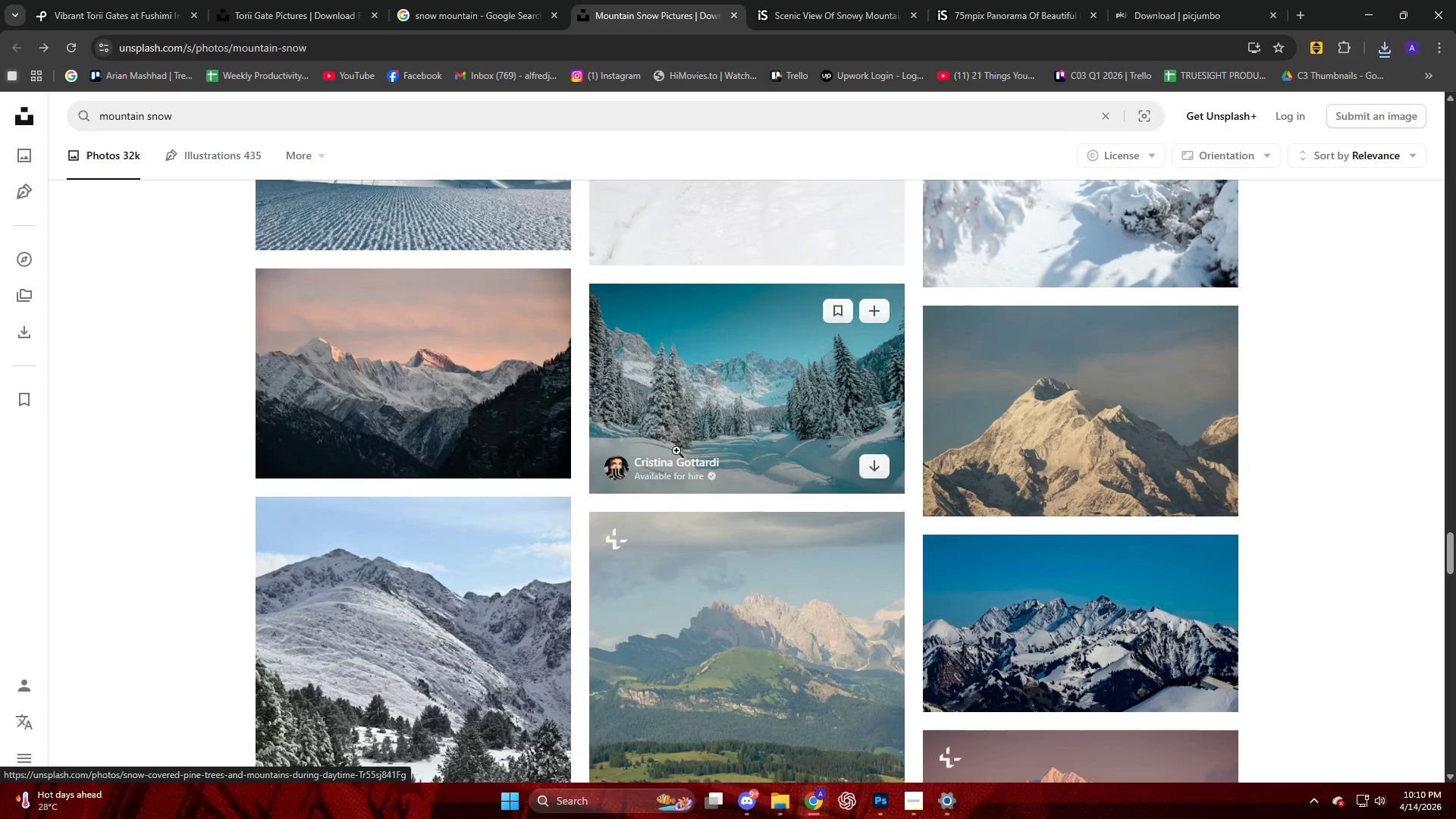 
left_click([549, 458])
 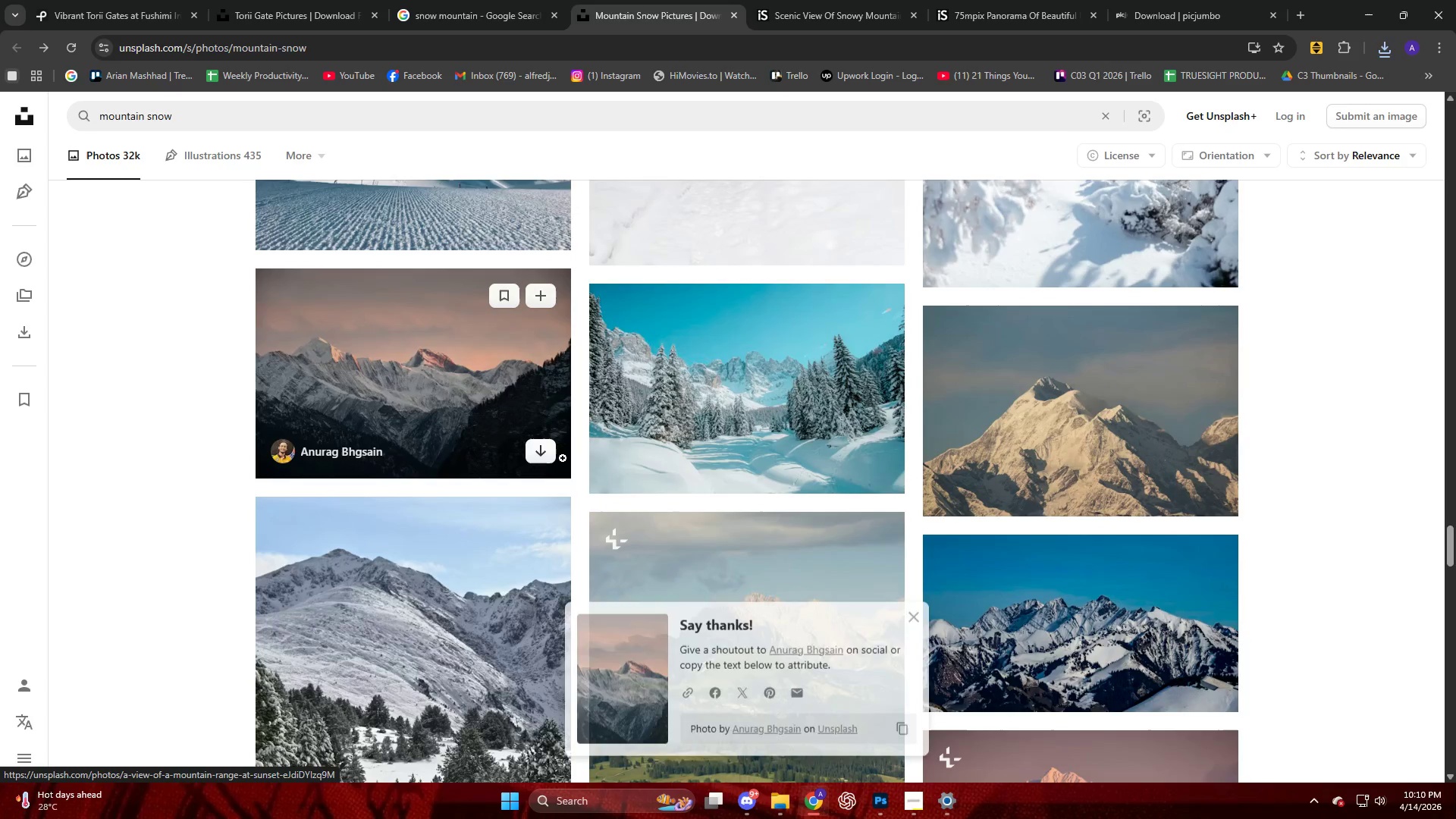 
scroll: coordinate [587, 478], scroll_direction: down, amount: 13.0
 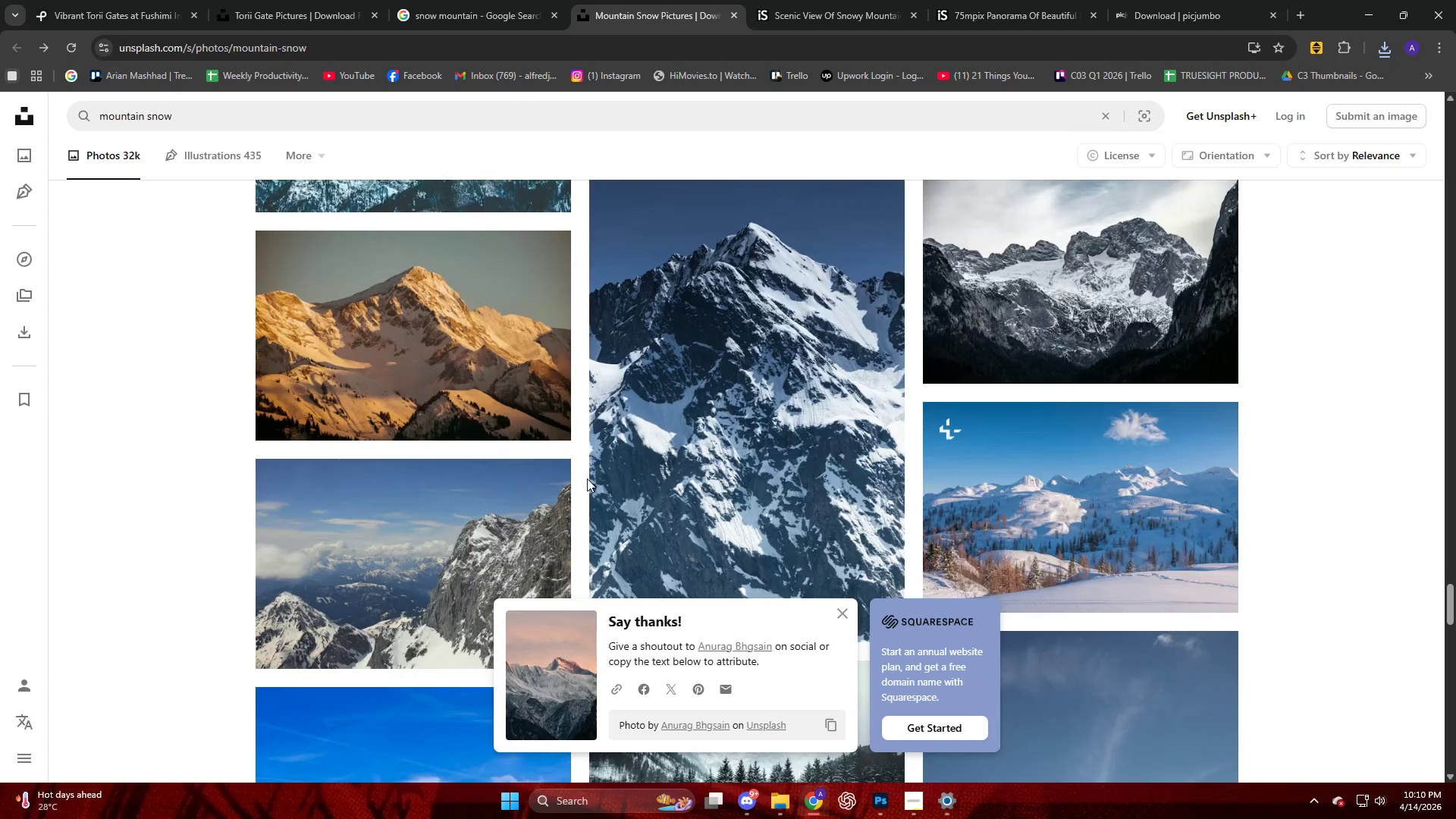 
scroll: coordinate [588, 474], scroll_direction: none, amount: 0.0
 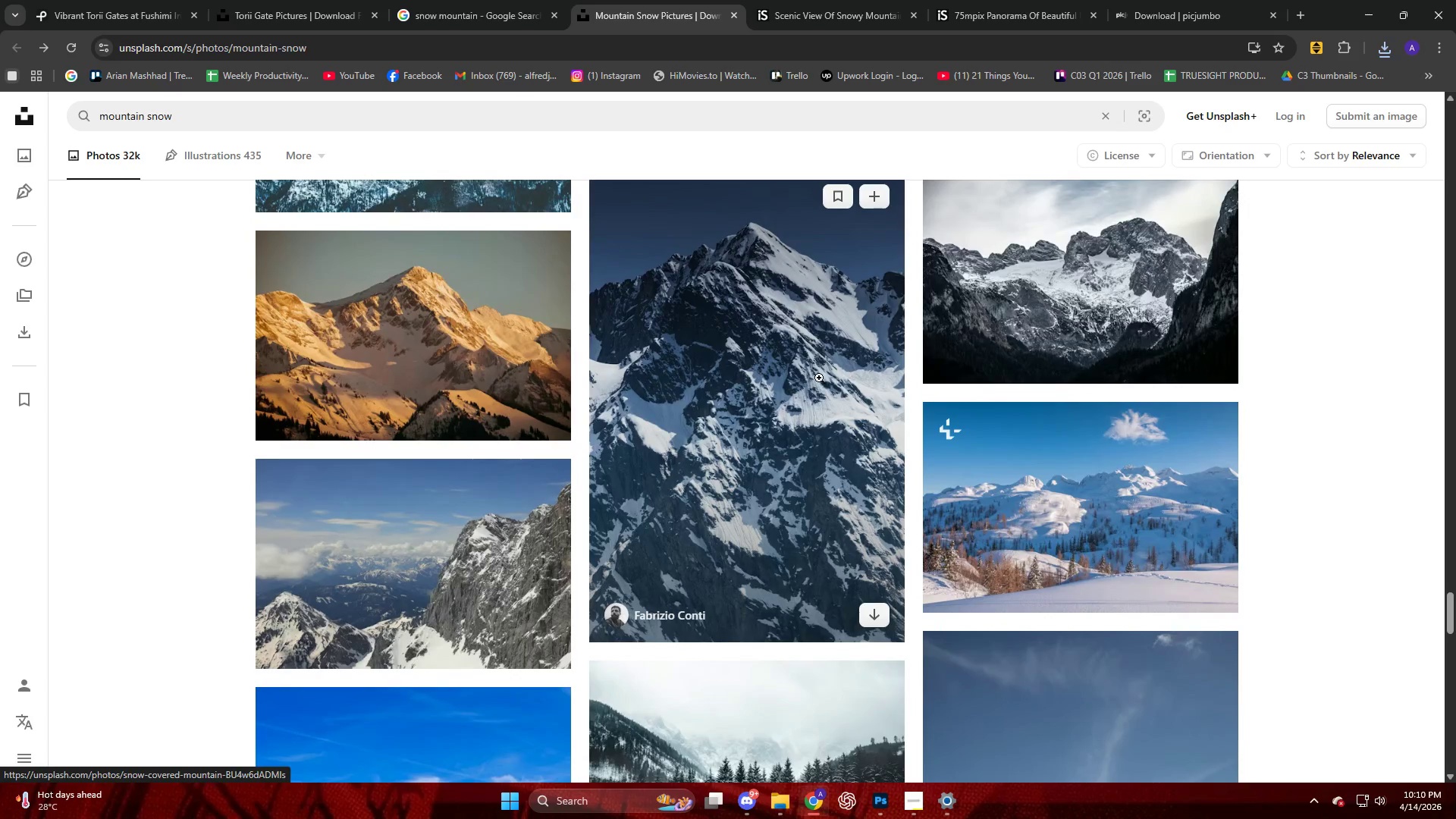 
scroll: coordinate [838, 334], scroll_direction: up, amount: 1.0
 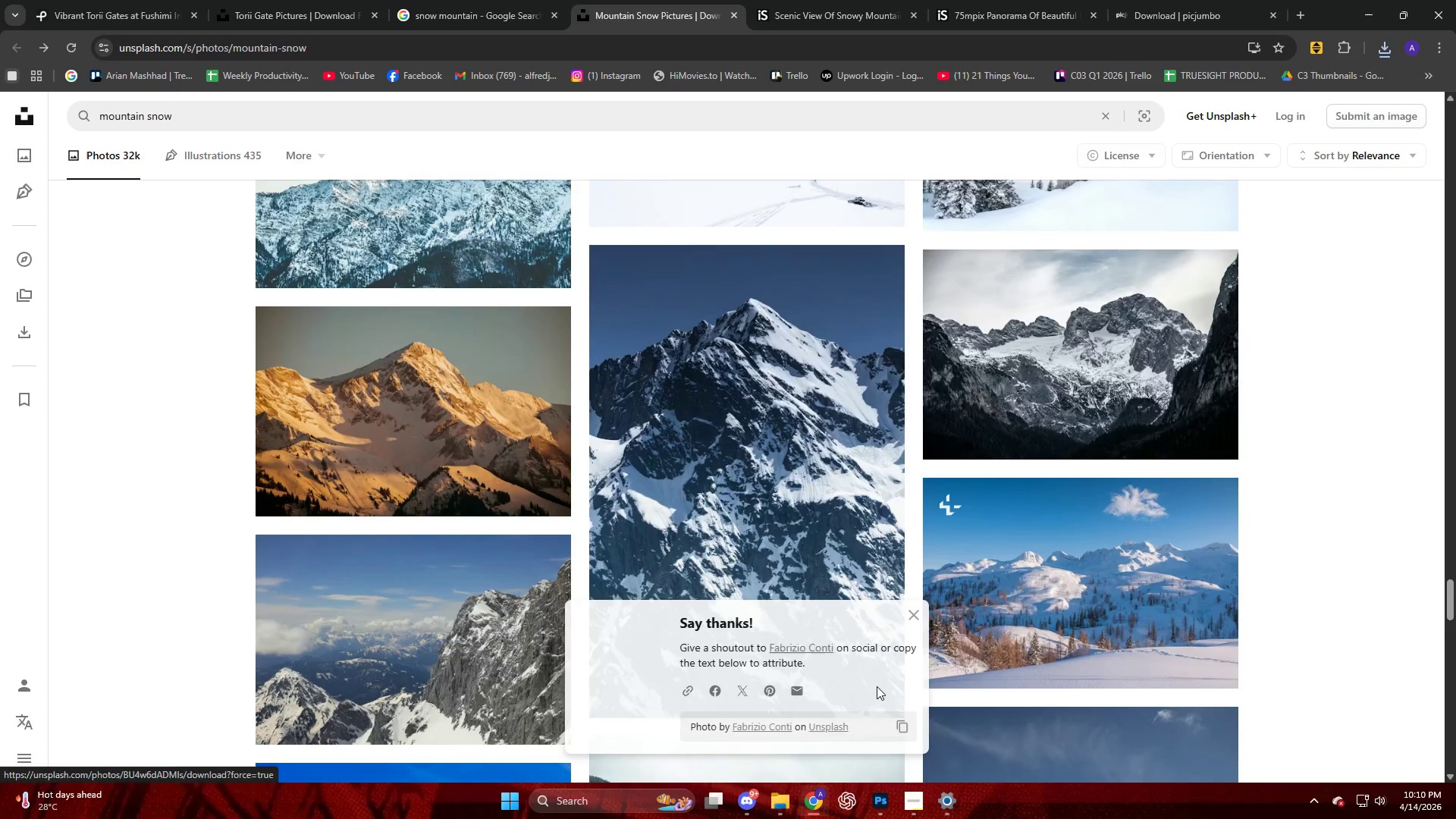 
scroll: coordinate [27, 525], scroll_direction: down, amount: 15.0
 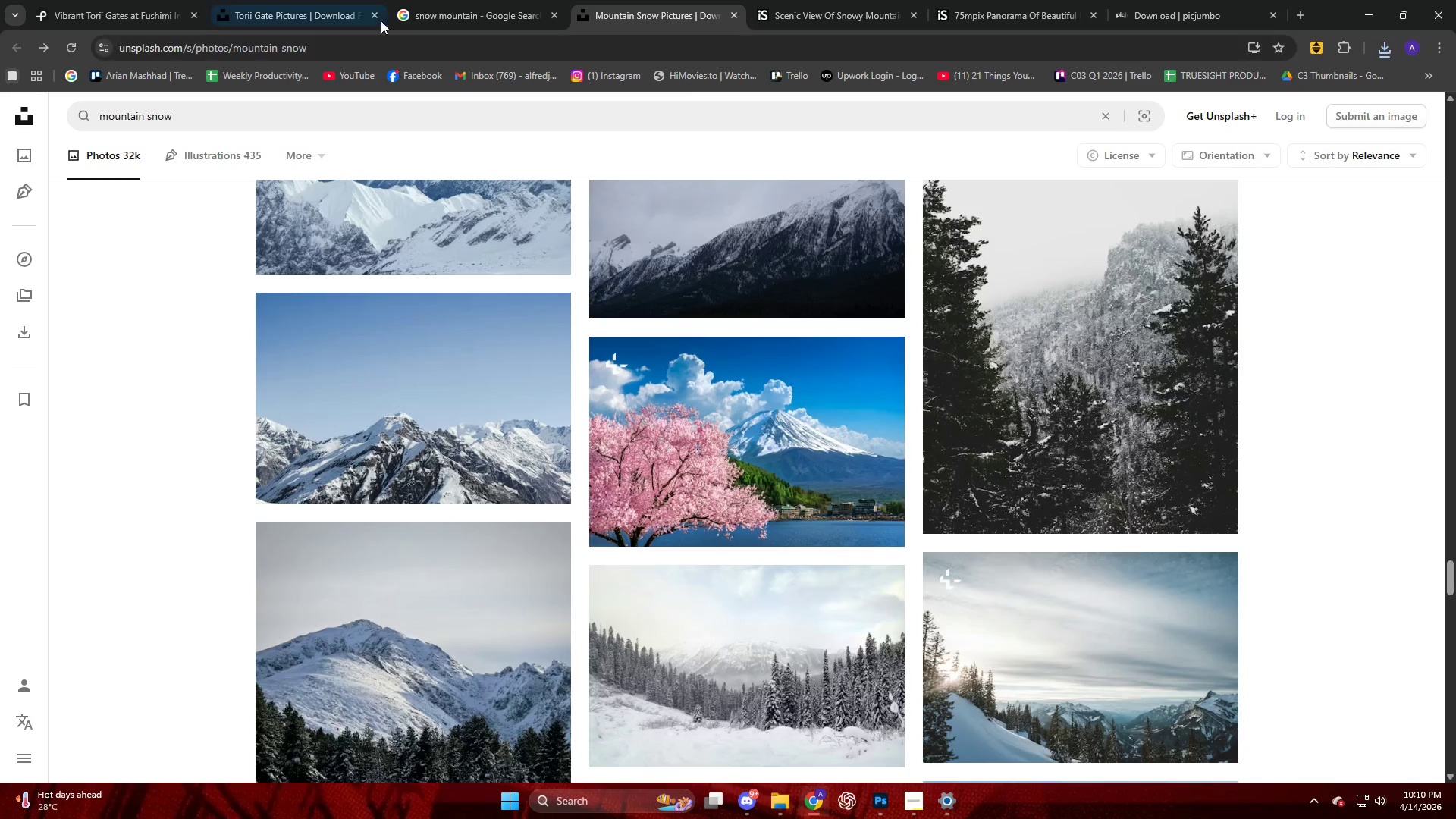 
left_click_drag(start_coordinate=[311, 127], to_coordinate=[43, 157])
 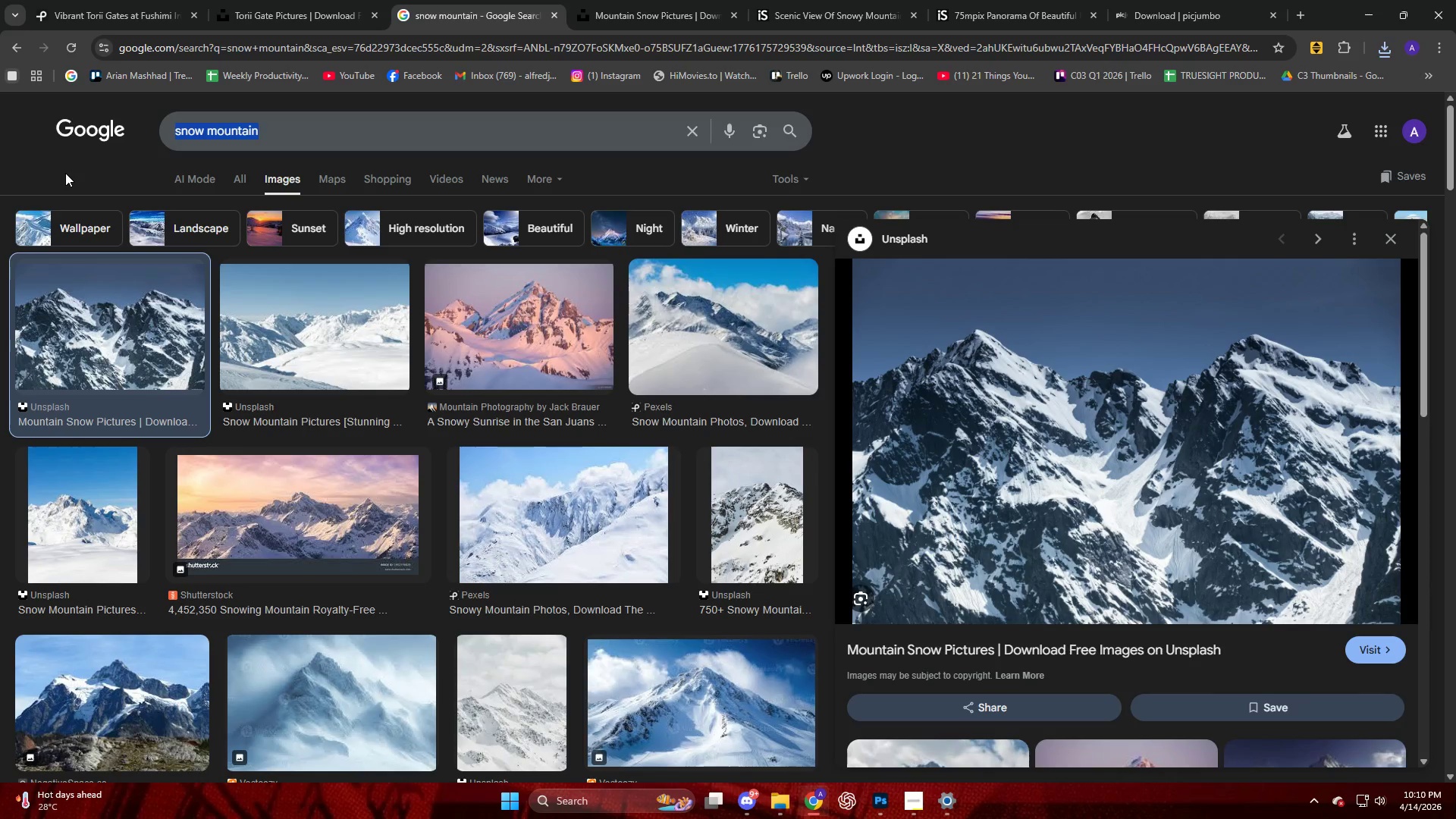 
type(cherry b)
 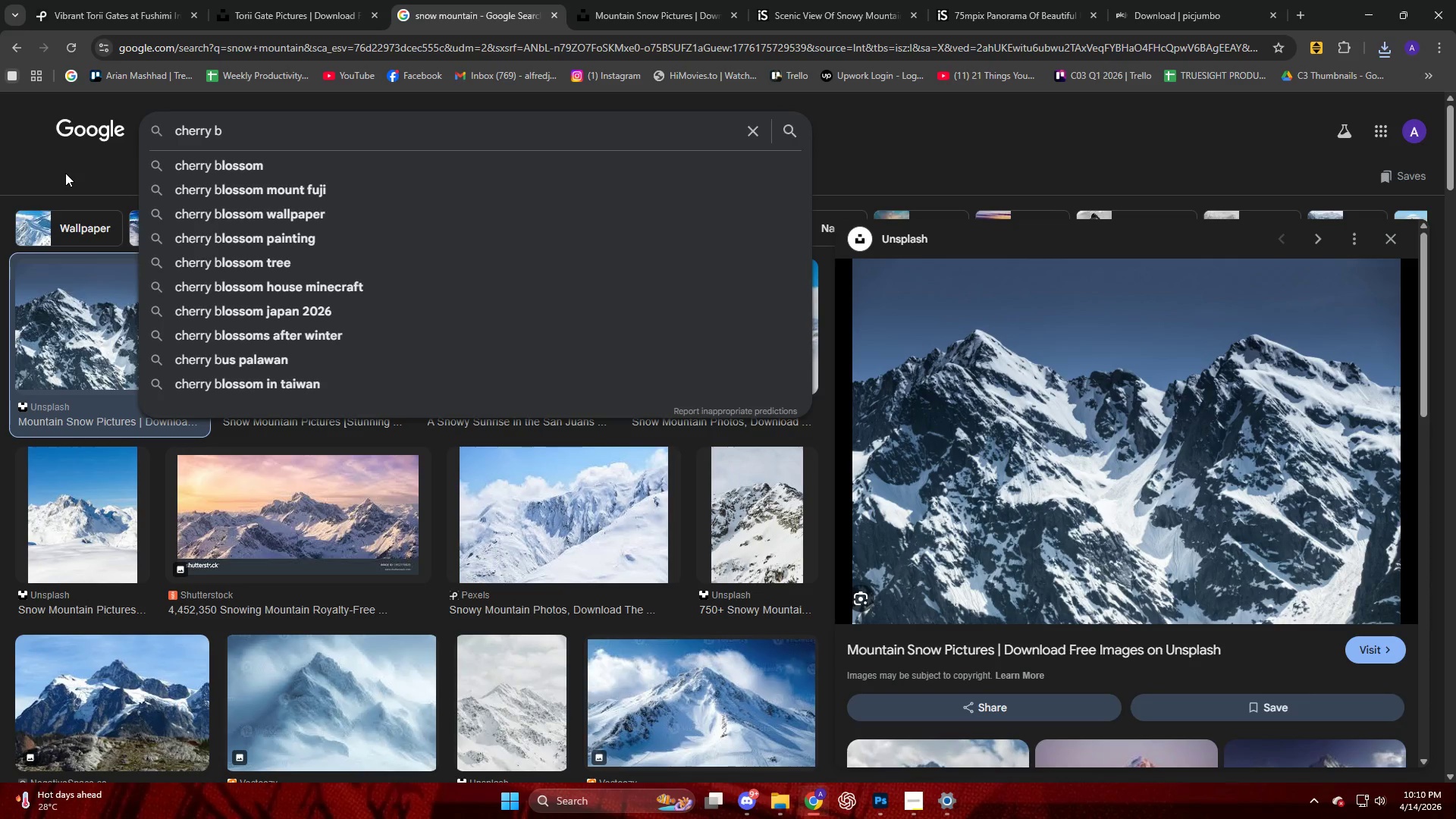 
key(ArrowDown)
 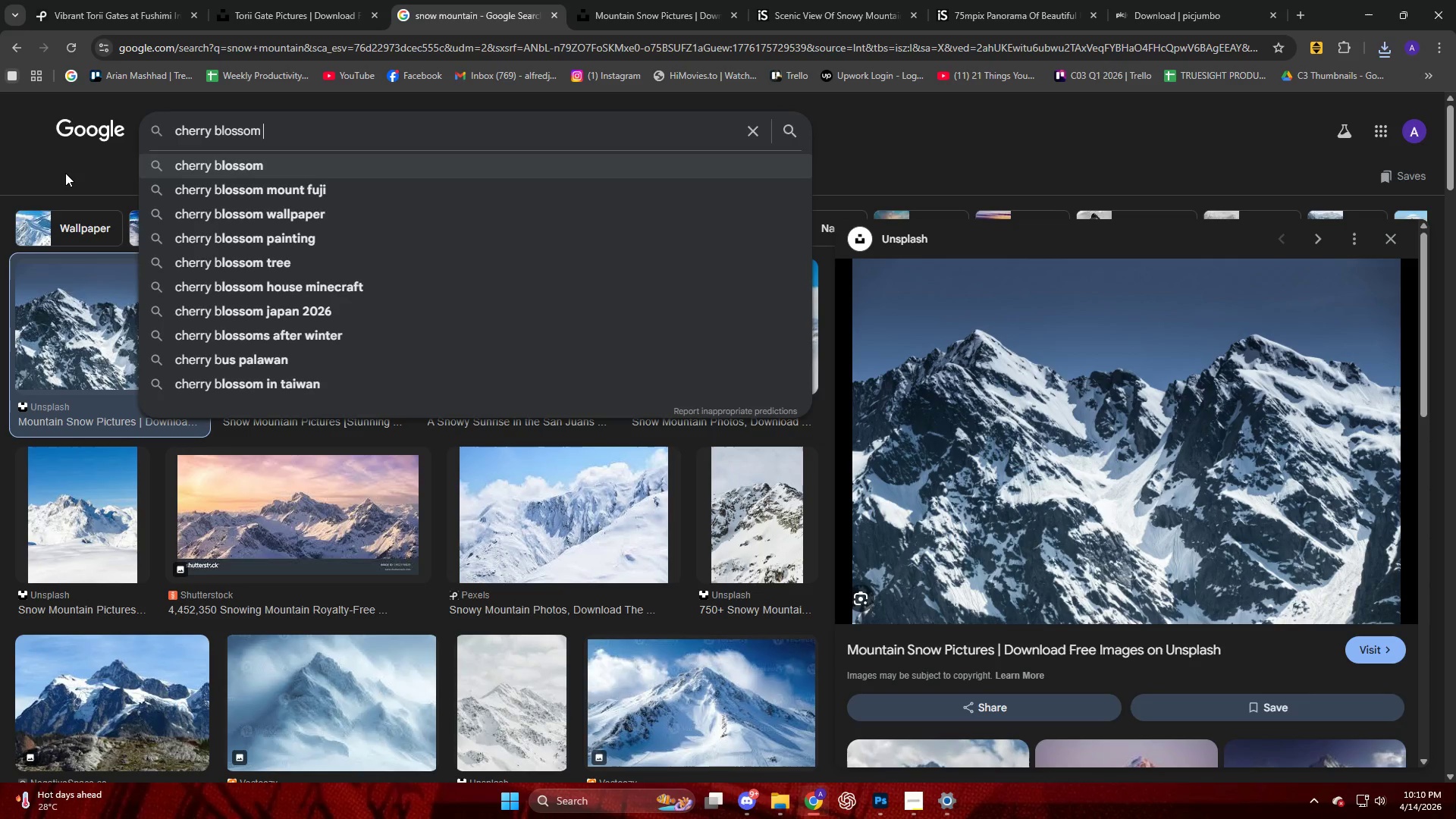 
type( f)
key(Backspace)
type(tree pn)
 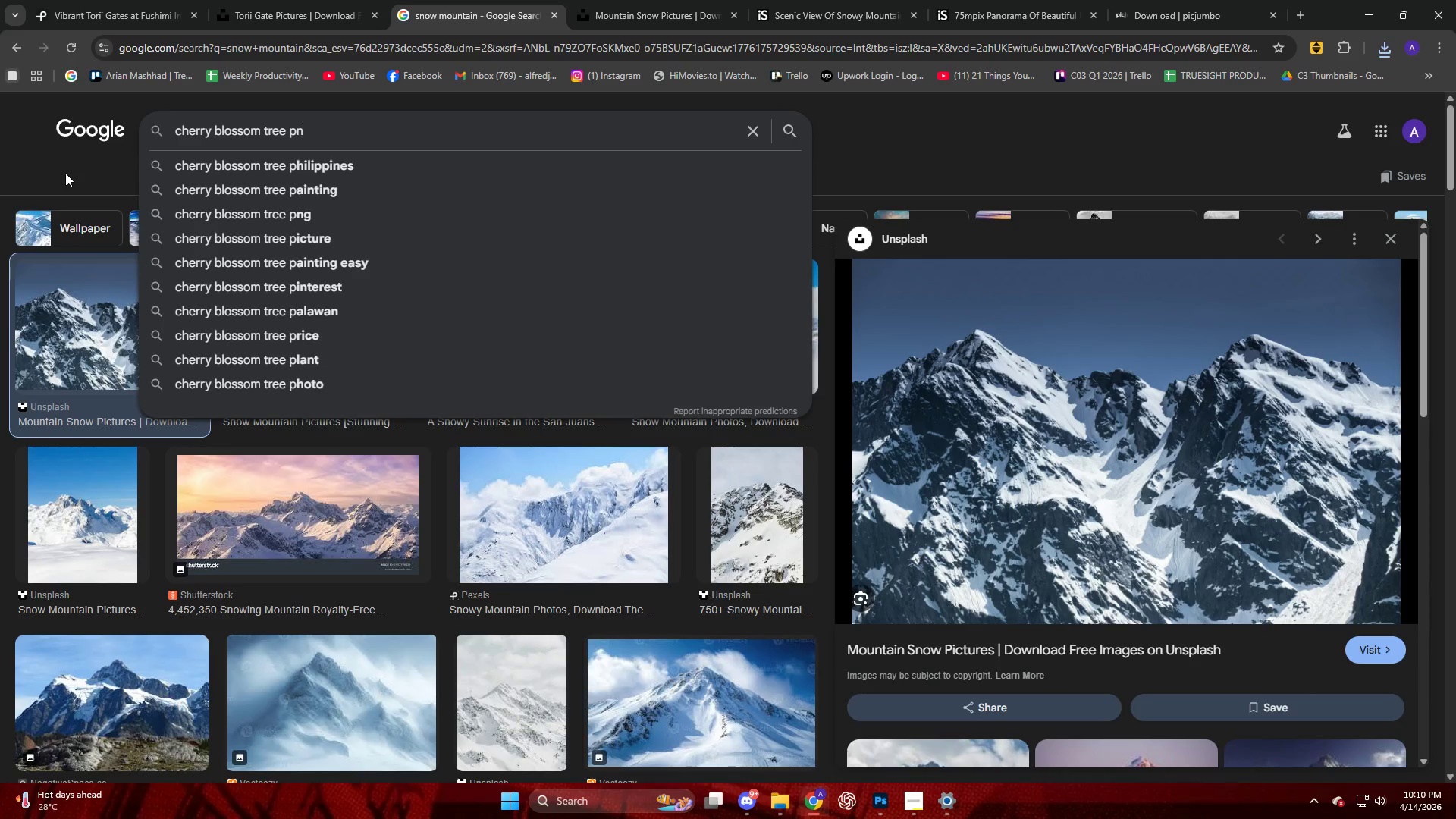 
key(Enter)
 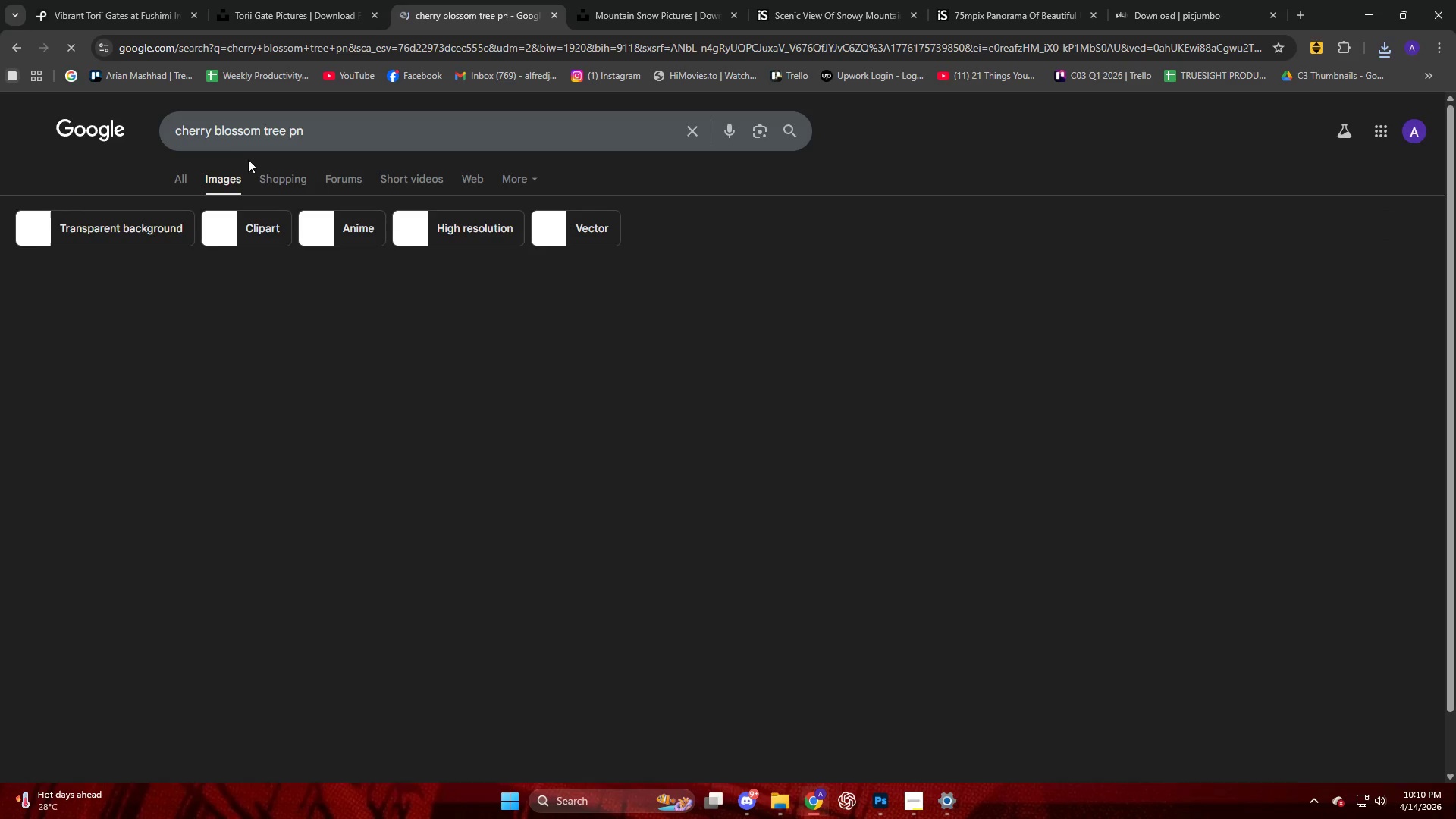 
left_click([350, 131])
 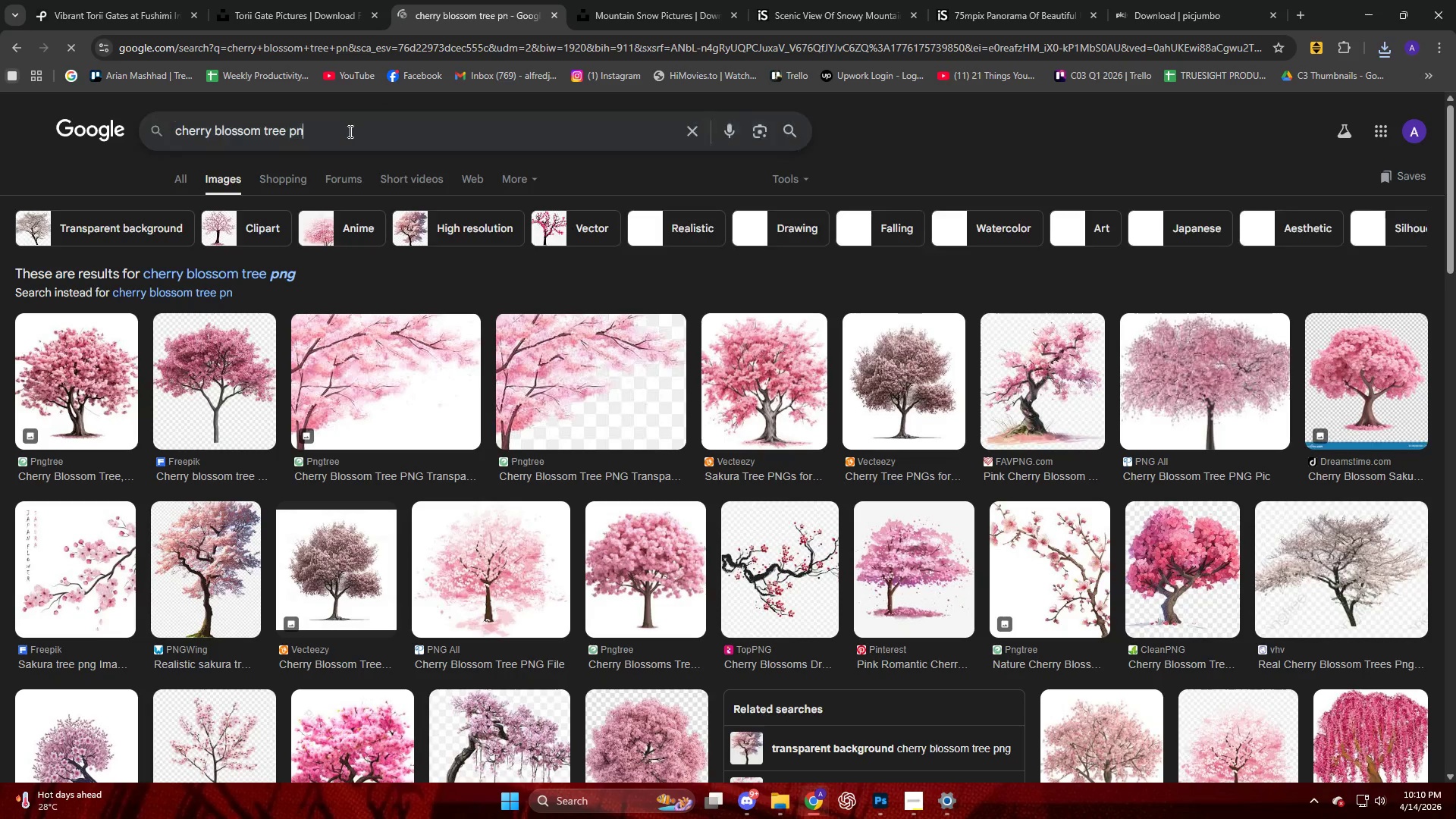 
key(G)
 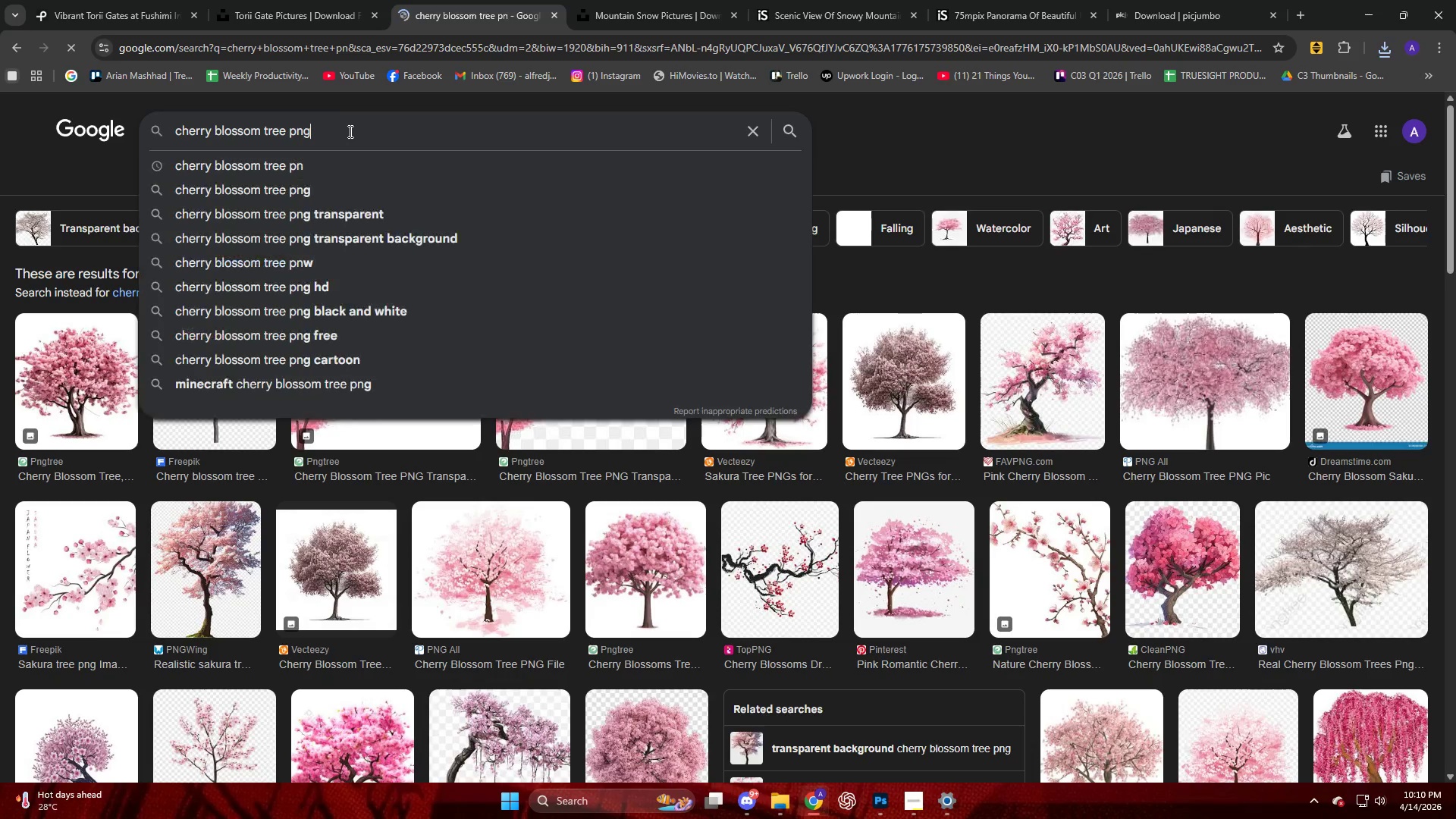 
key(NumpadEnter)
 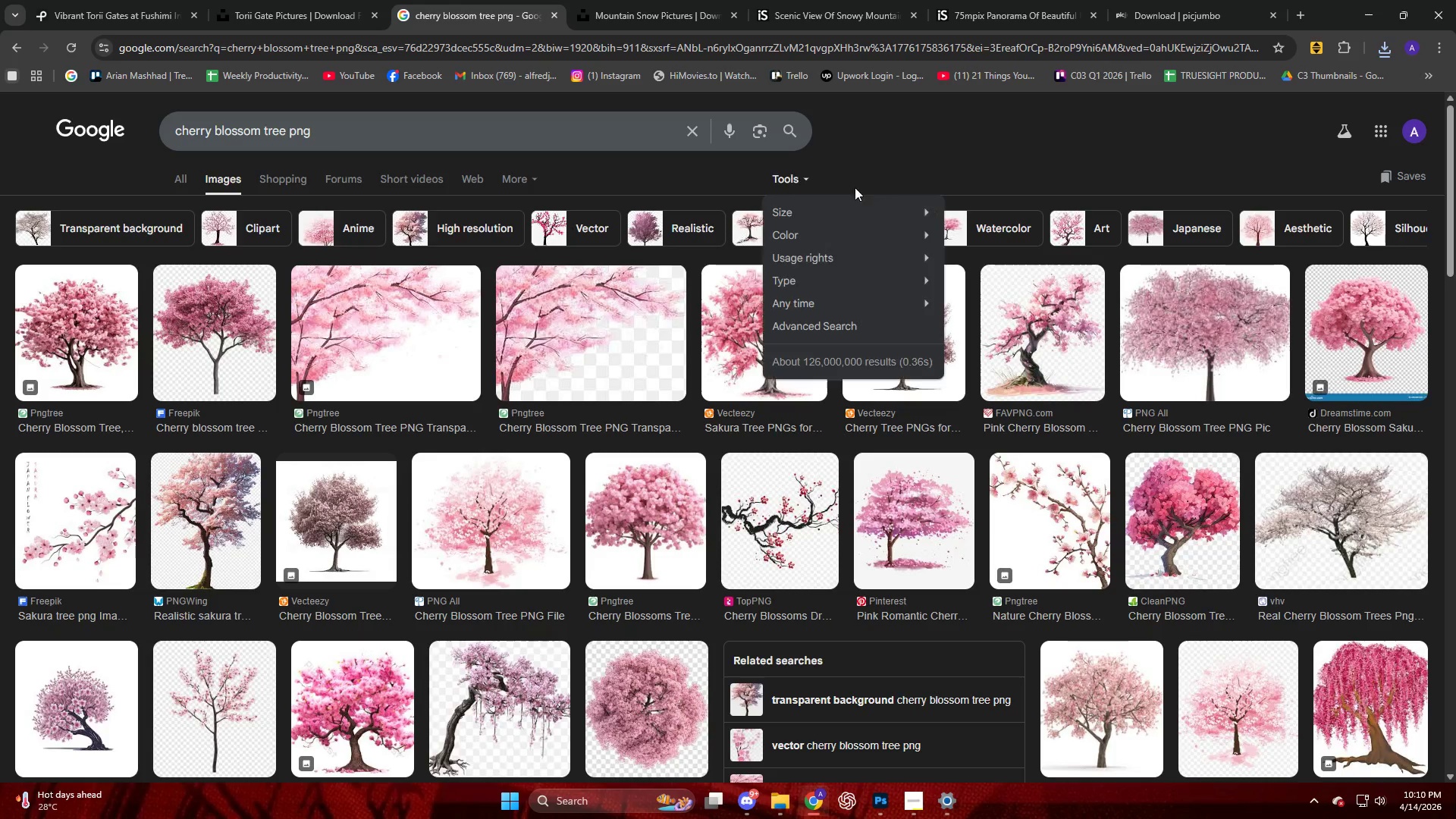 
left_click([965, 228])
 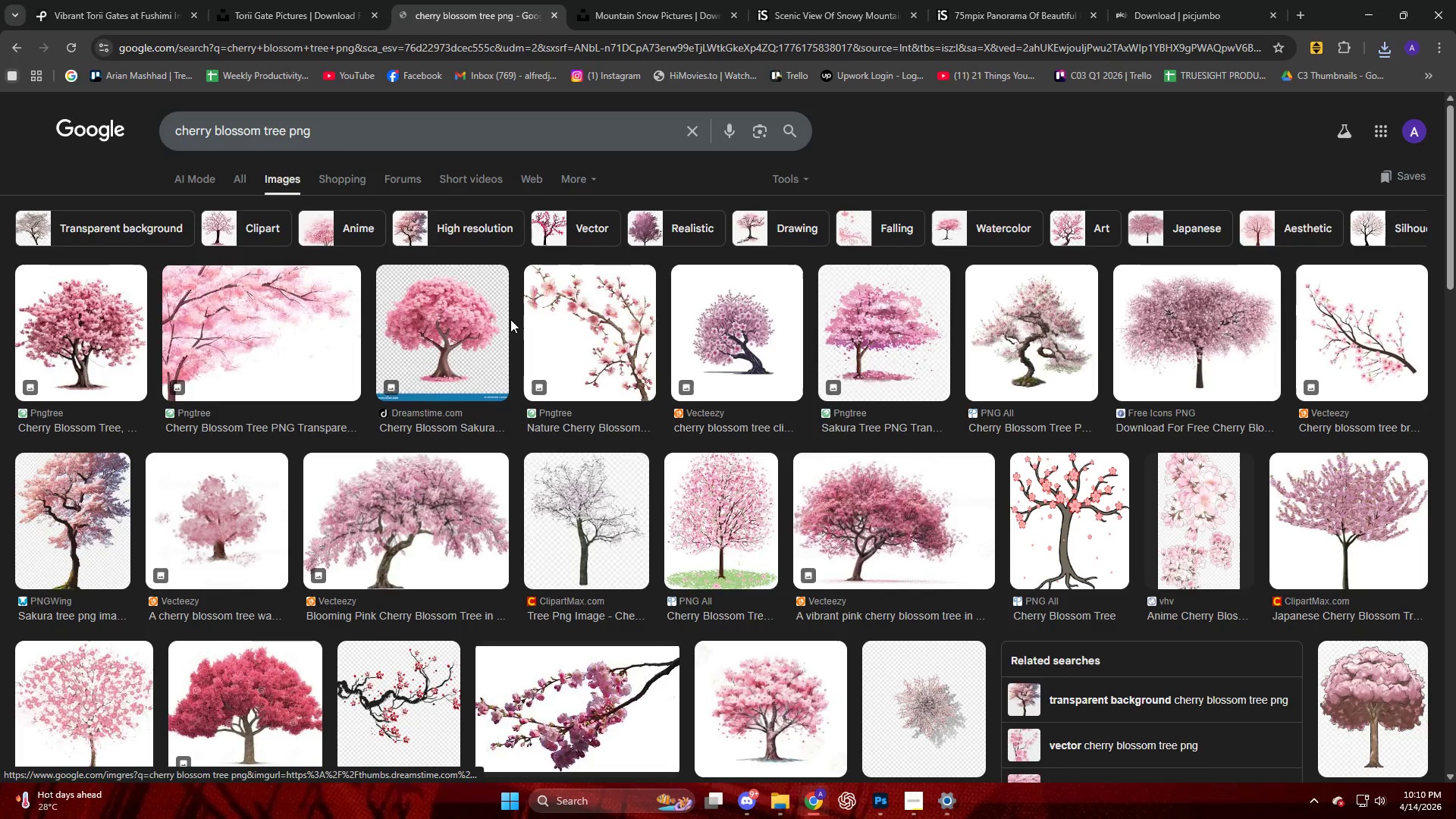 
left_click([447, 307])
 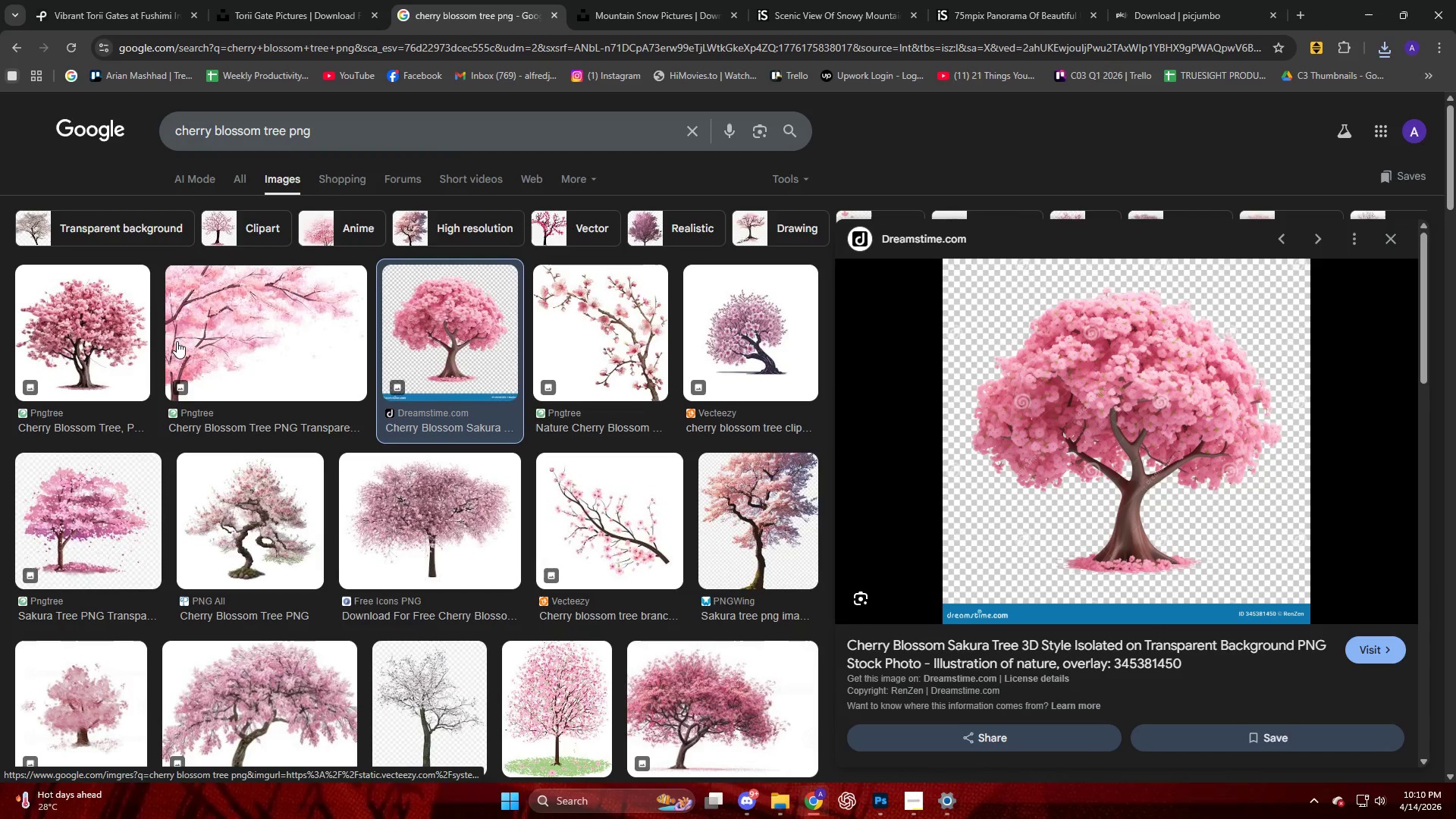 
left_click([80, 316])
 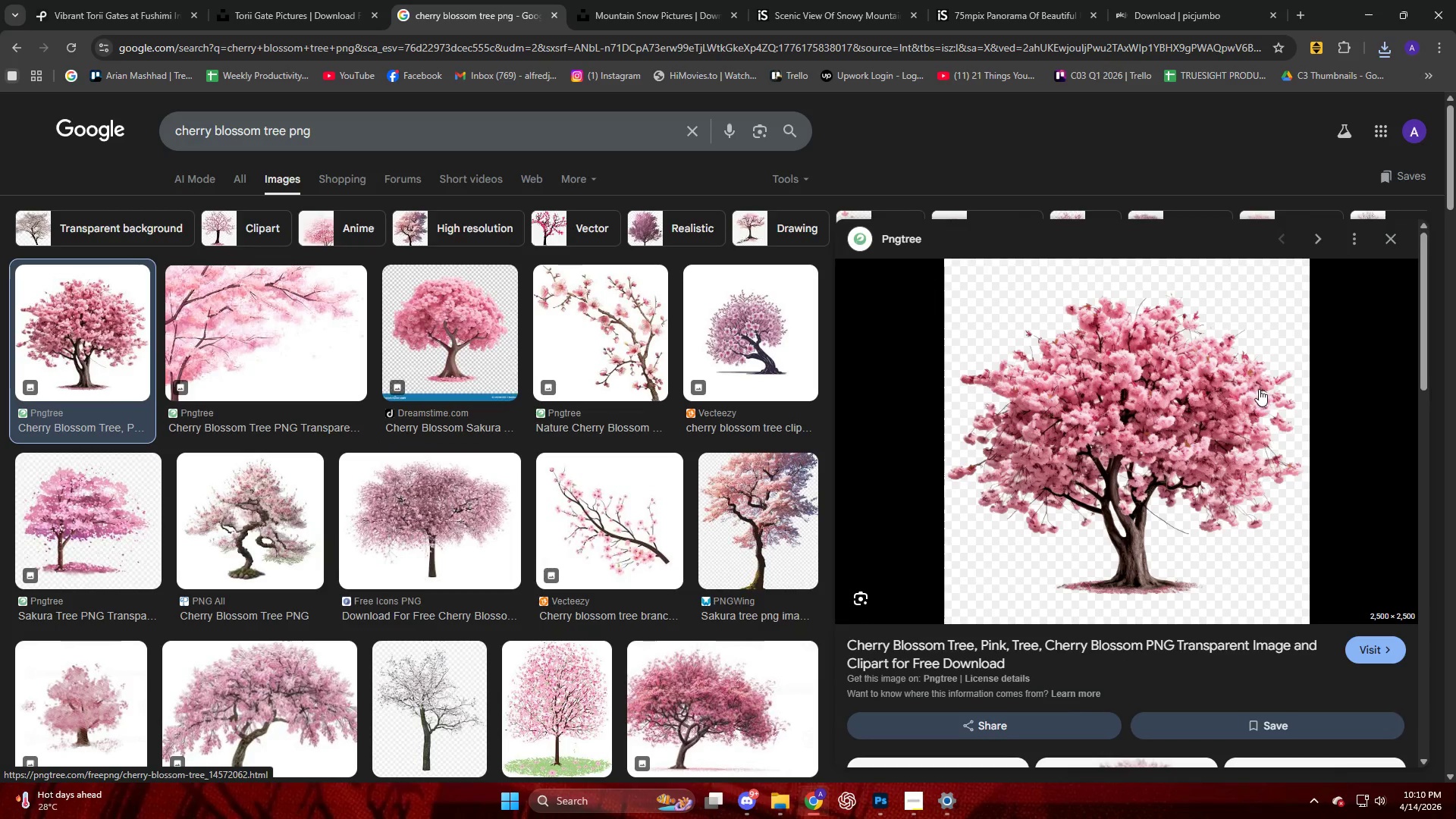 
scroll: coordinate [444, 403], scroll_direction: down, amount: 2.0
 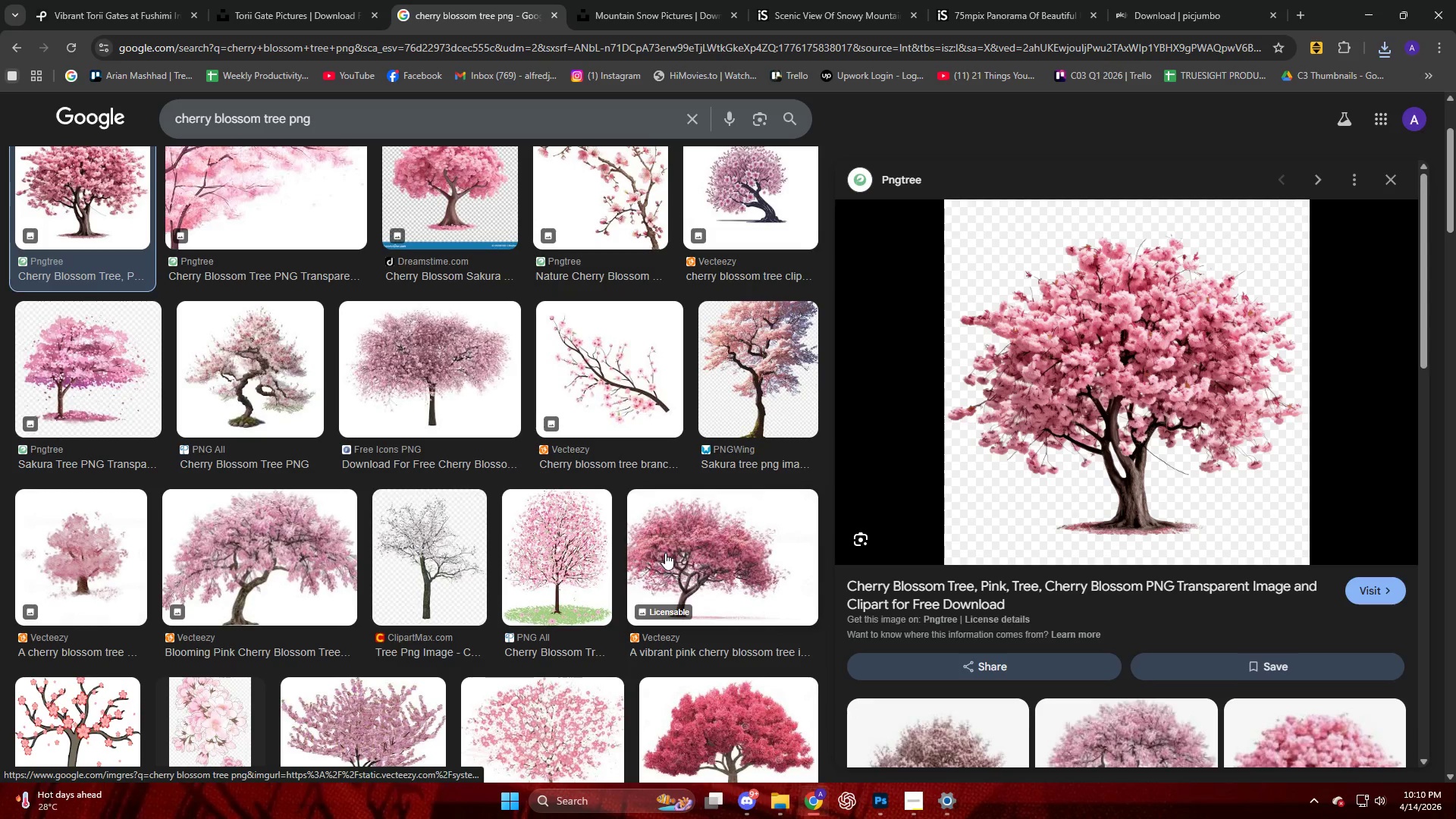 
left_click([727, 405])
 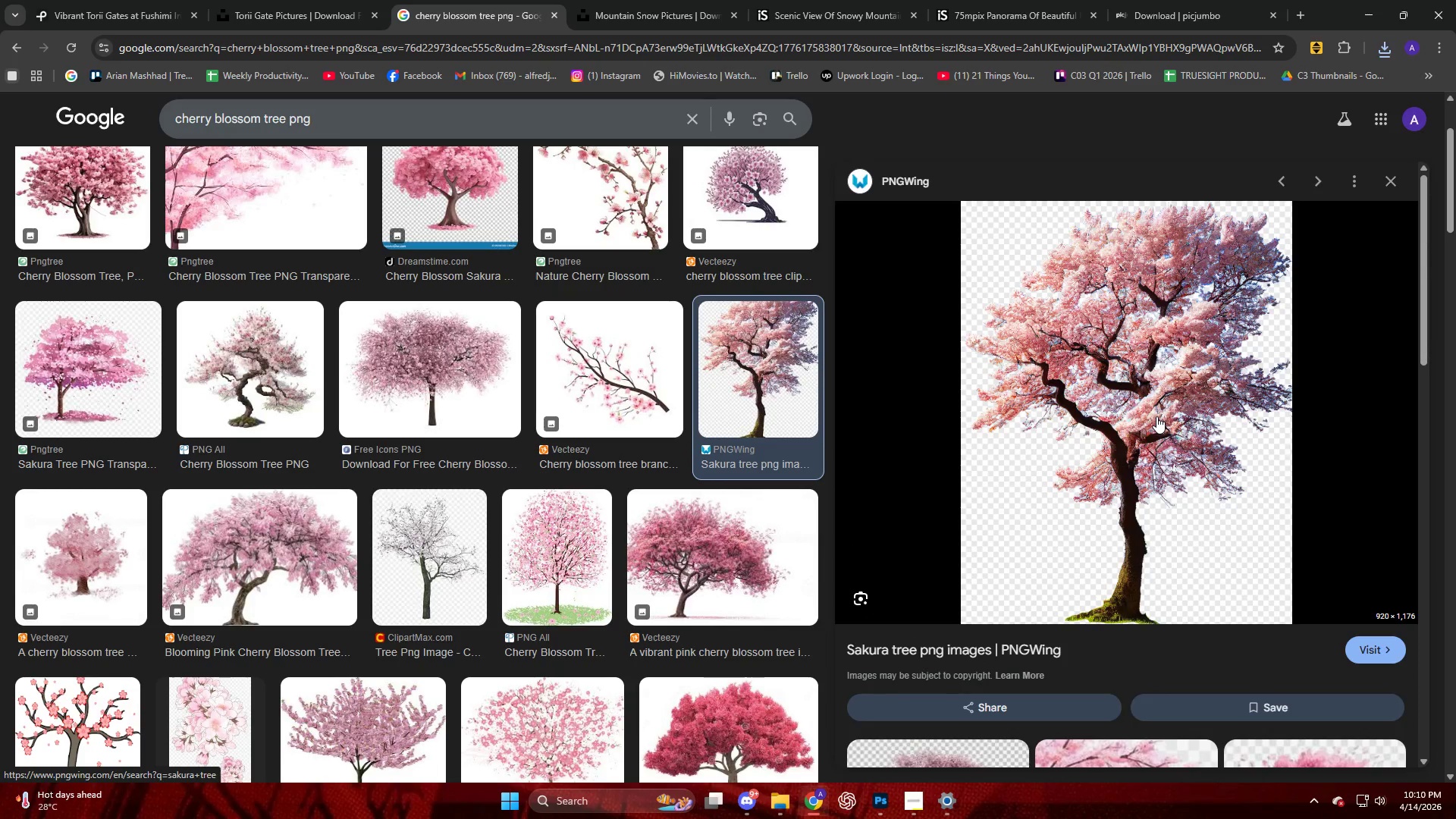 
left_click([1156, 416])
 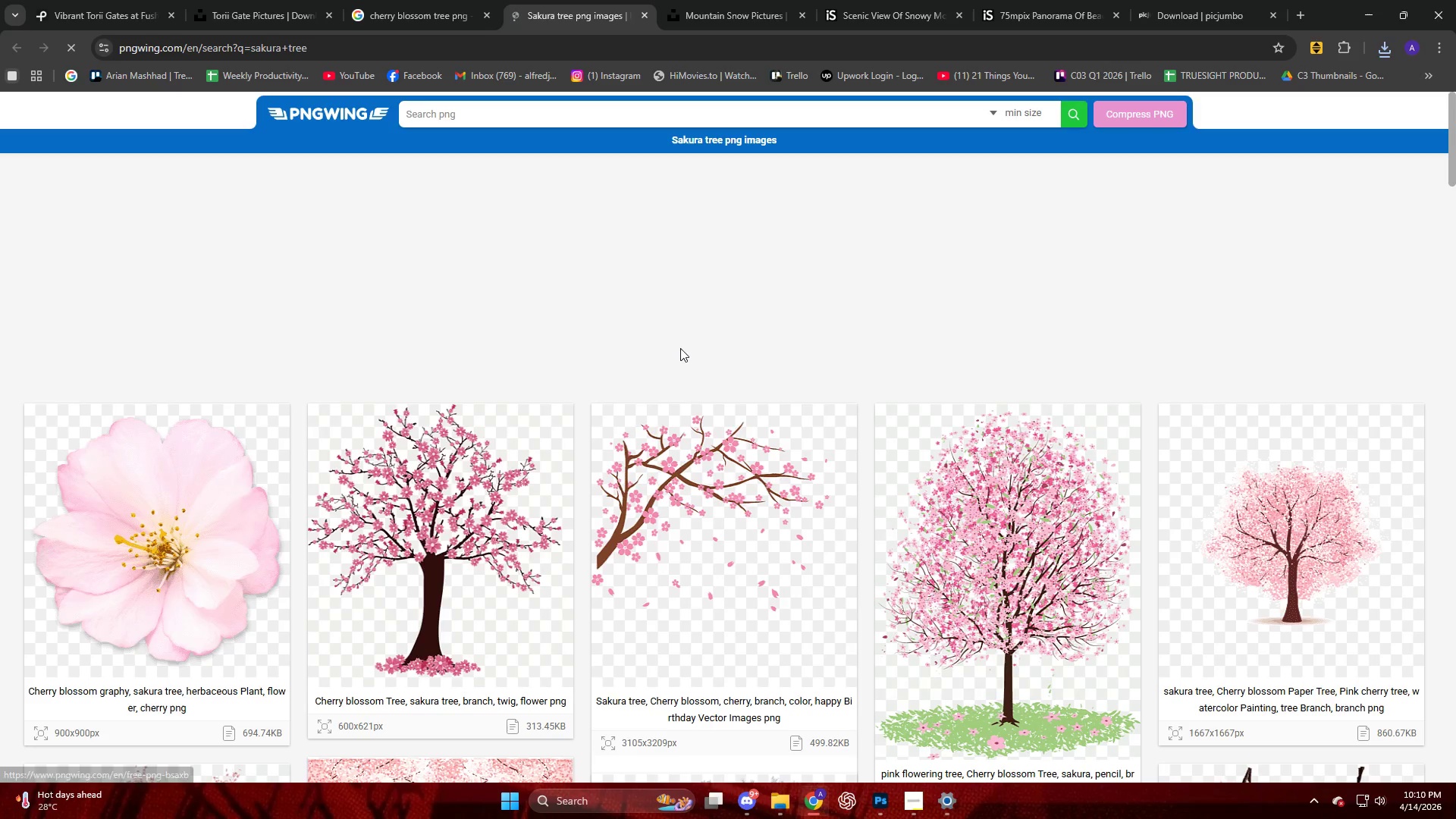 
scroll: coordinate [736, 441], scroll_direction: down, amount: 12.0
 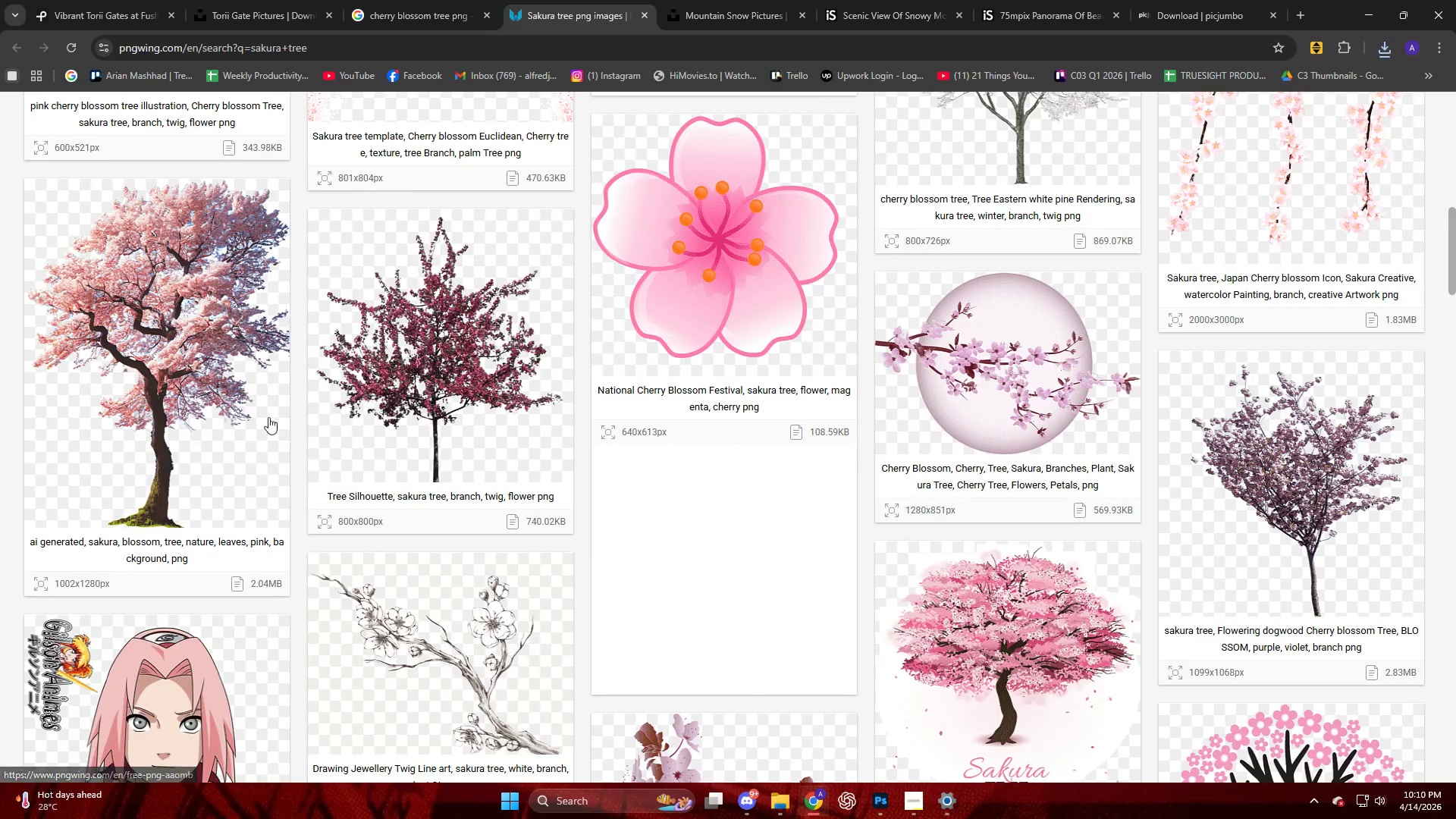 
left_click([240, 396])
 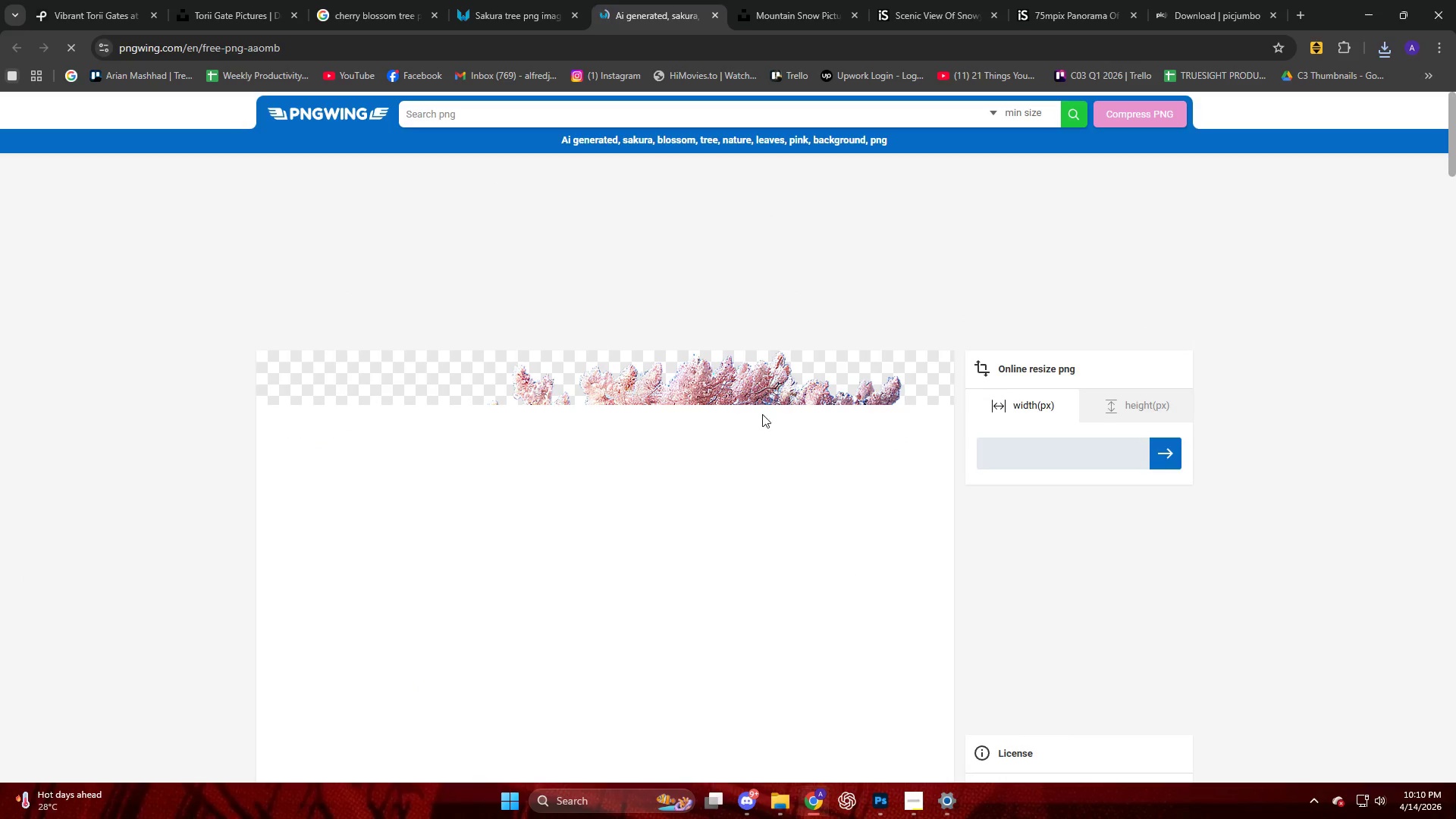 
scroll: coordinate [708, 419], scroll_direction: down, amount: 11.0
 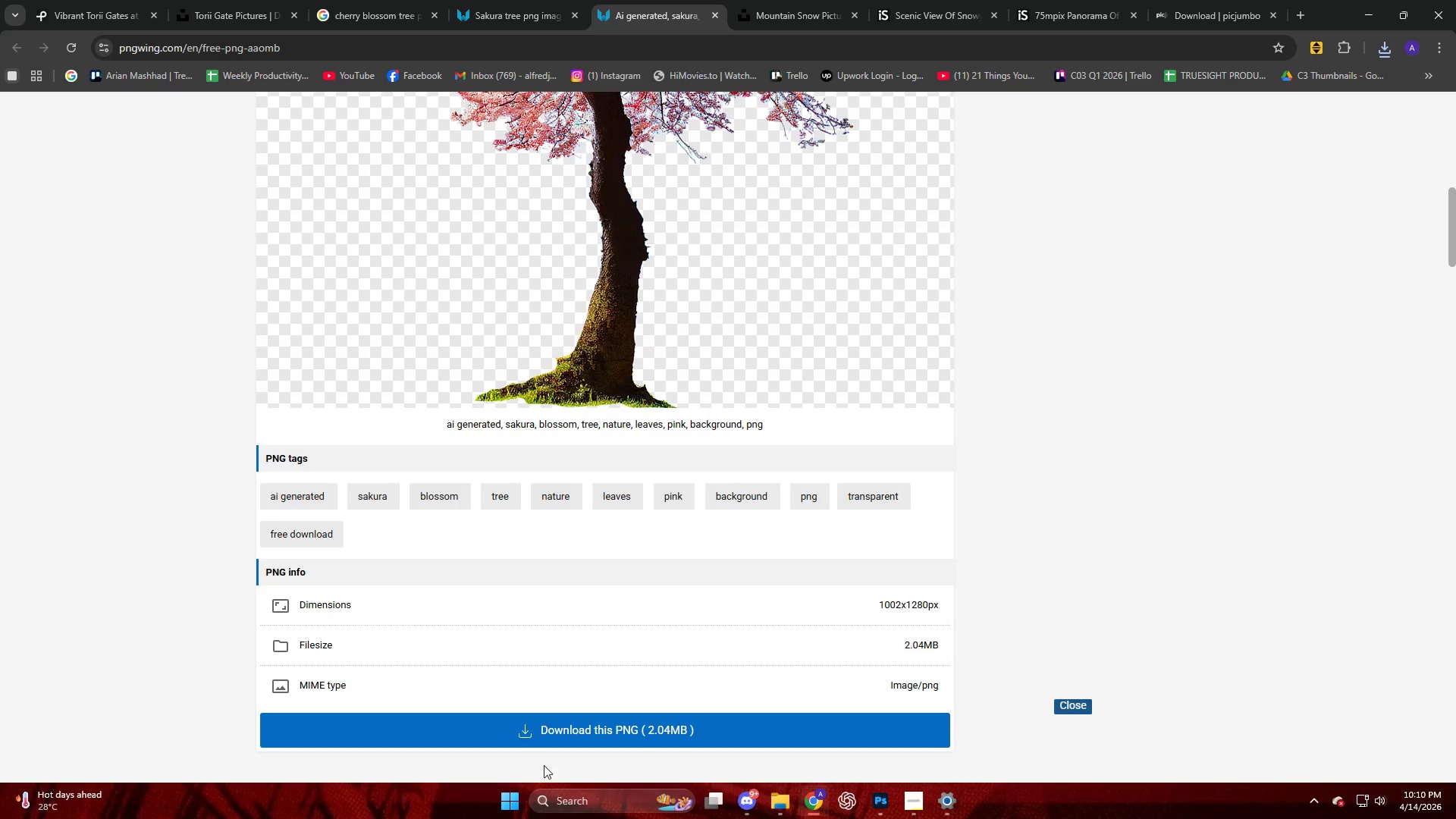 
left_click([538, 733])
 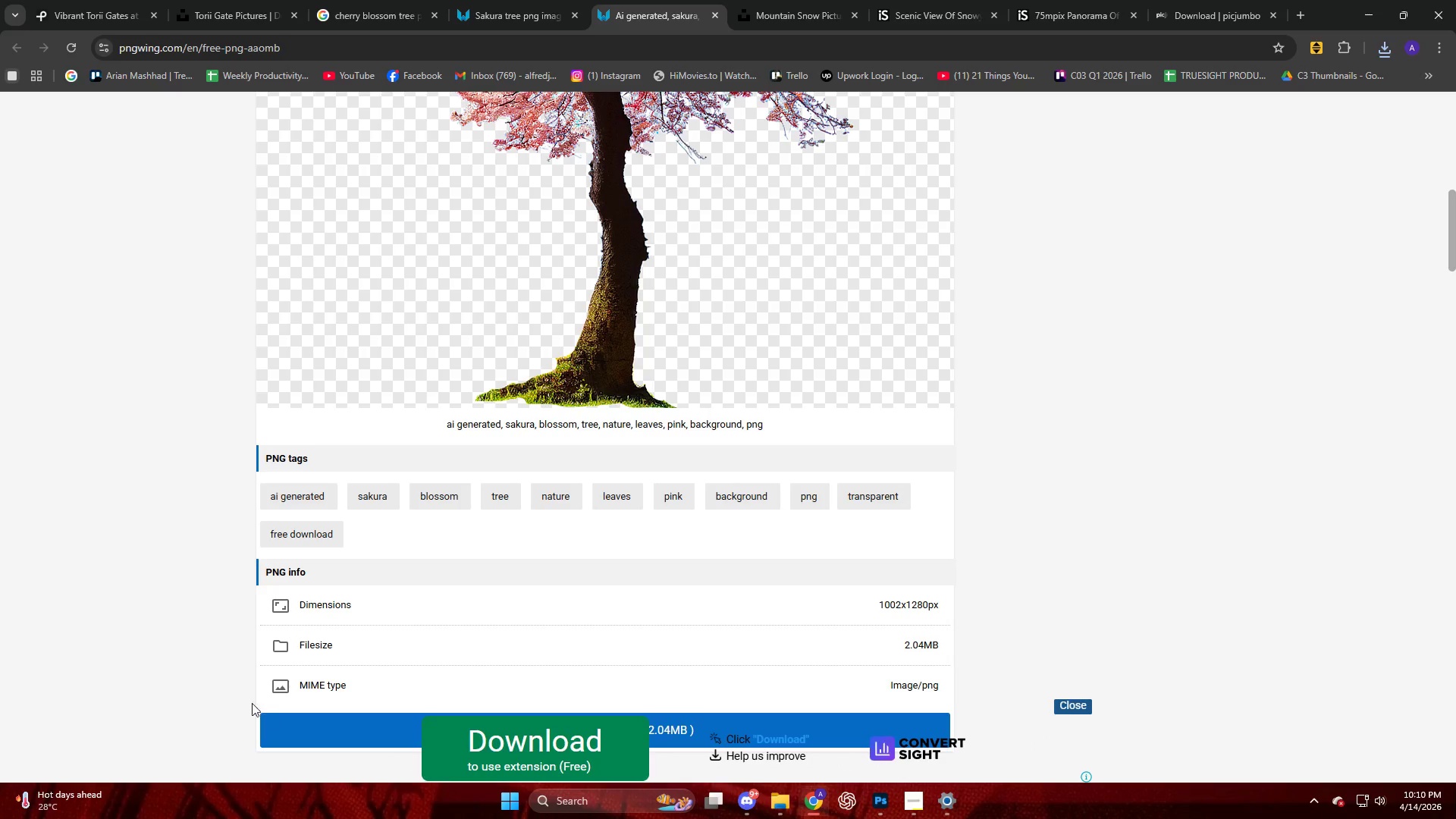 
left_click([357, 739])
 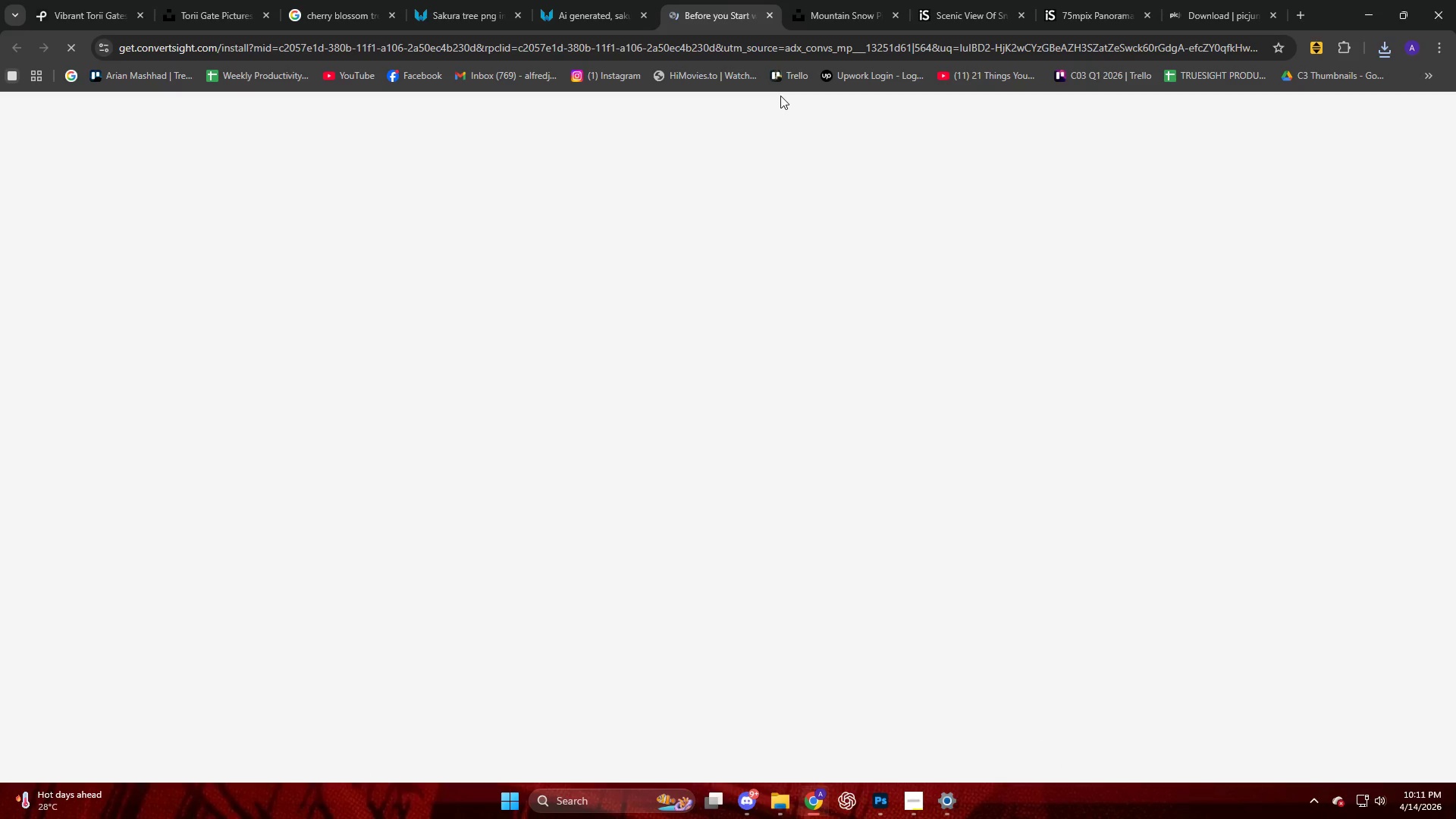 
left_click([569, 14])
 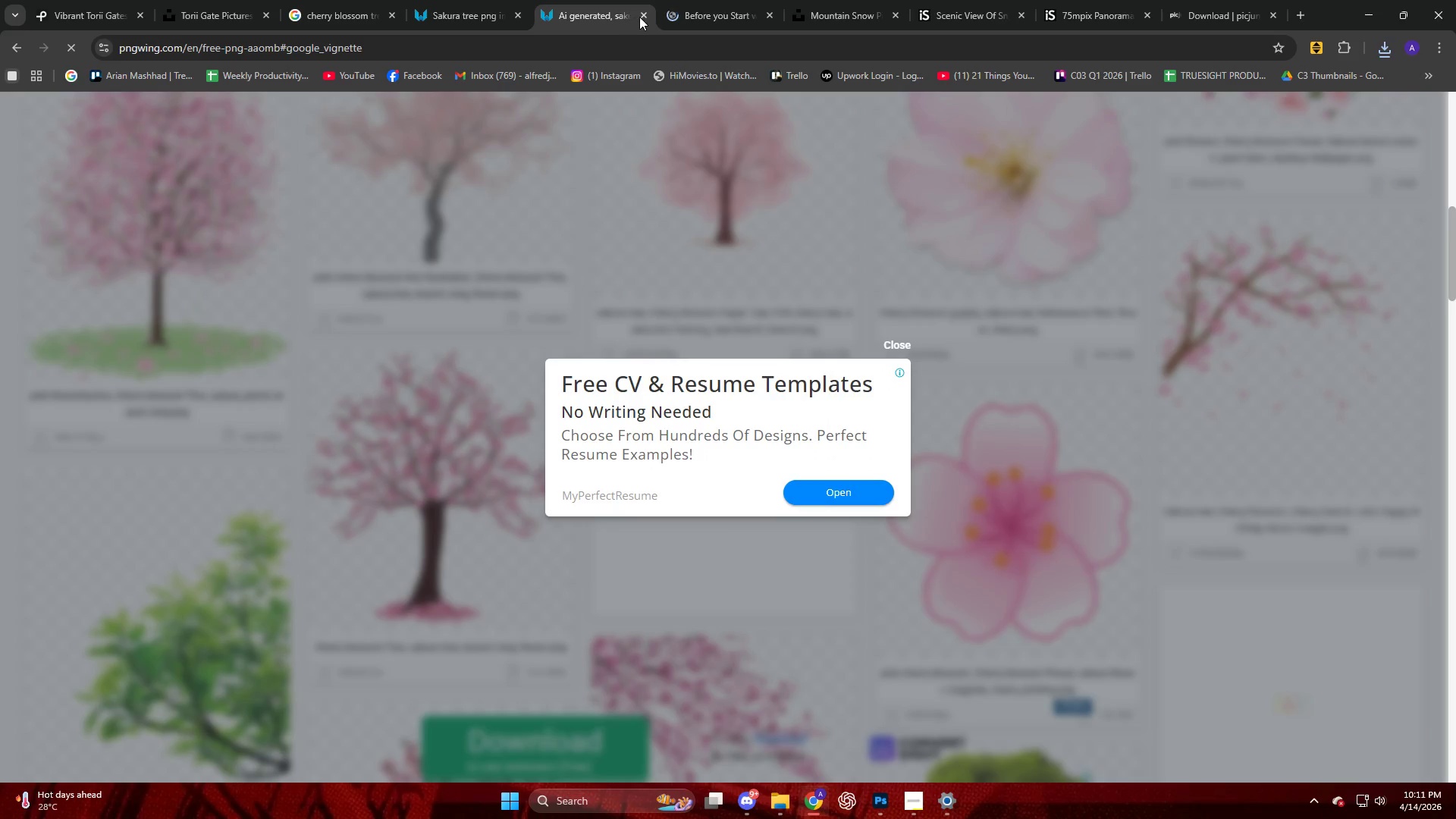 
left_click([640, 17])
 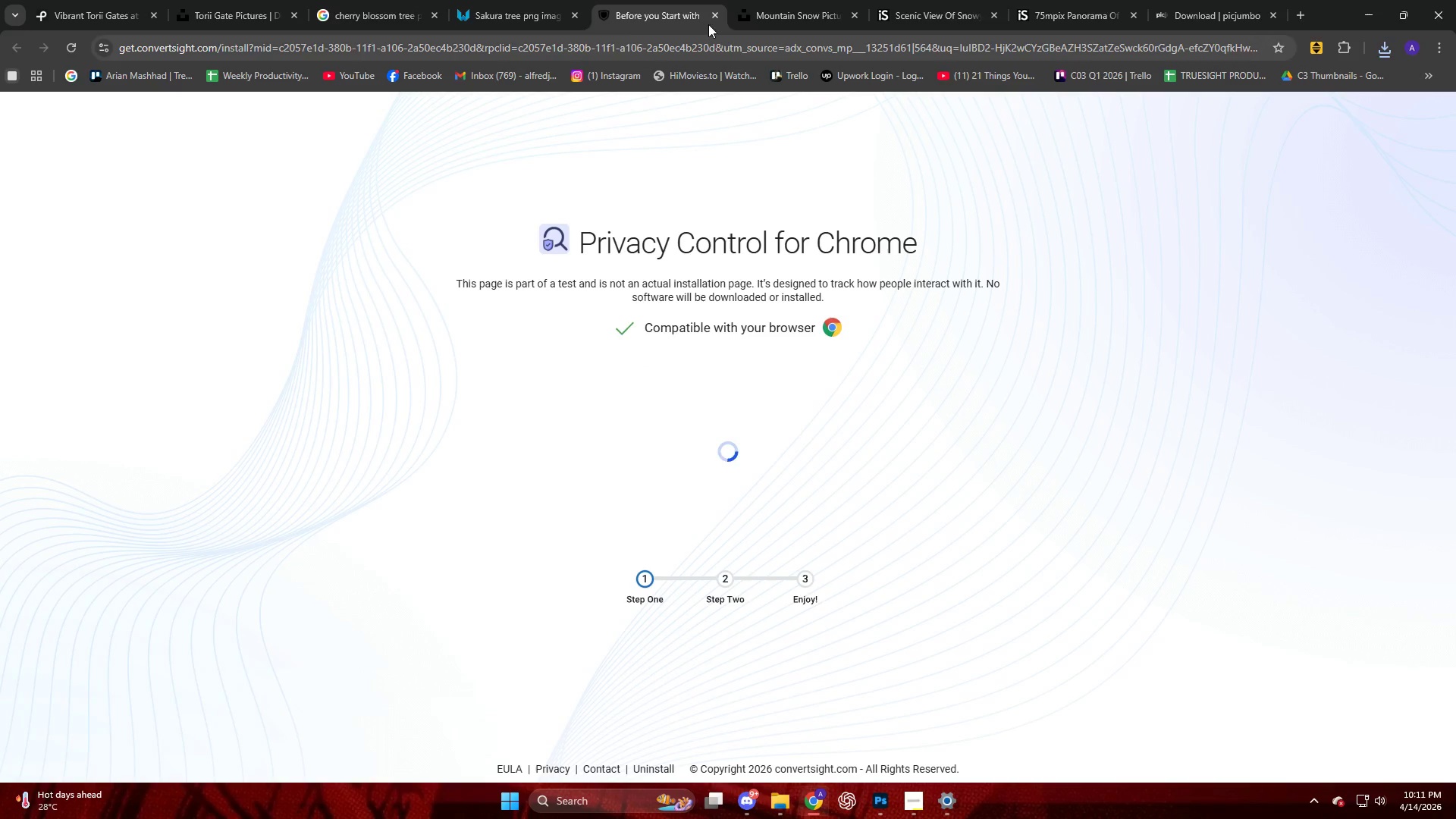 
left_click([779, 24])
 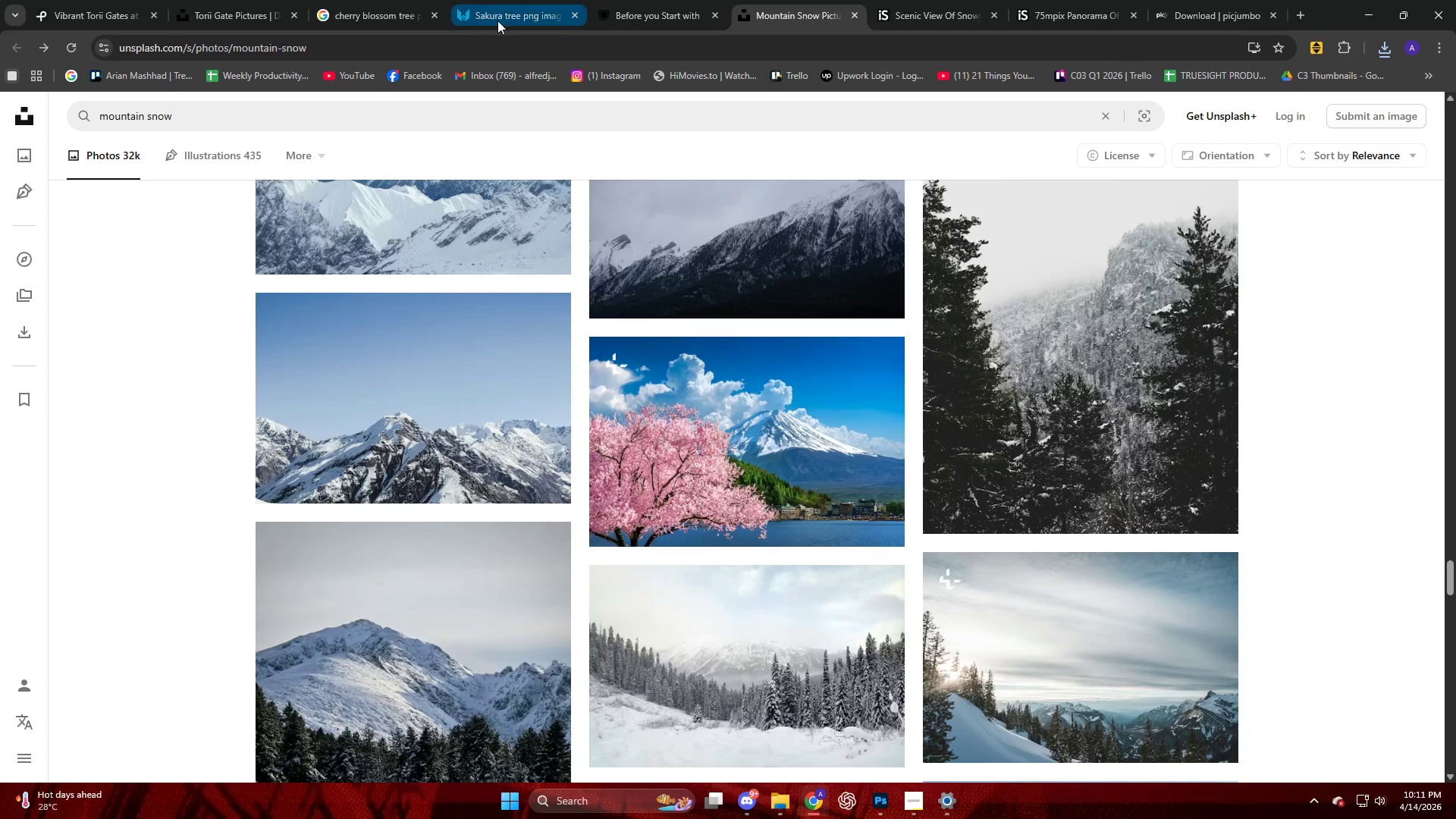 
left_click([504, 23])
 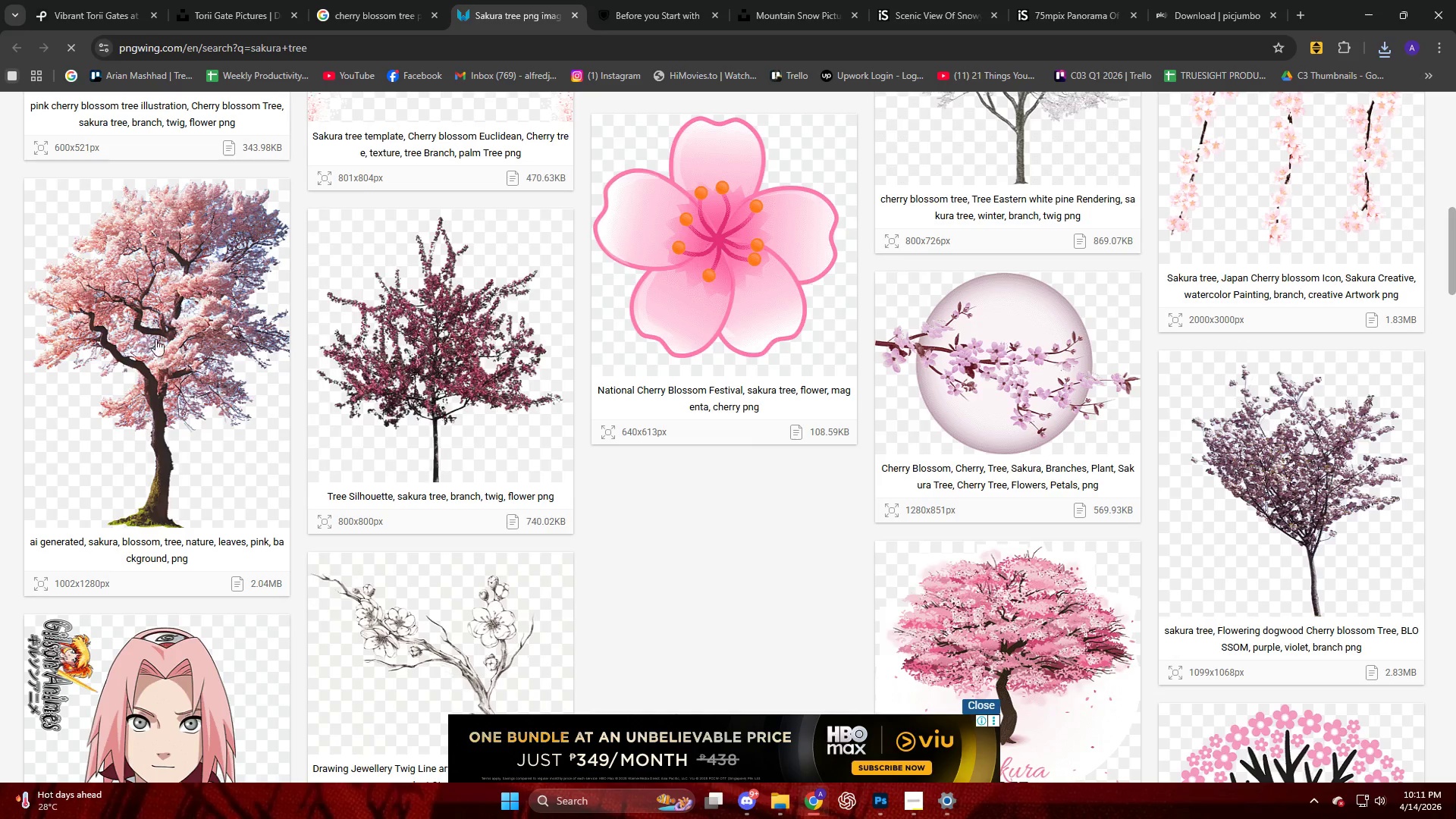 
left_click([196, 359])
 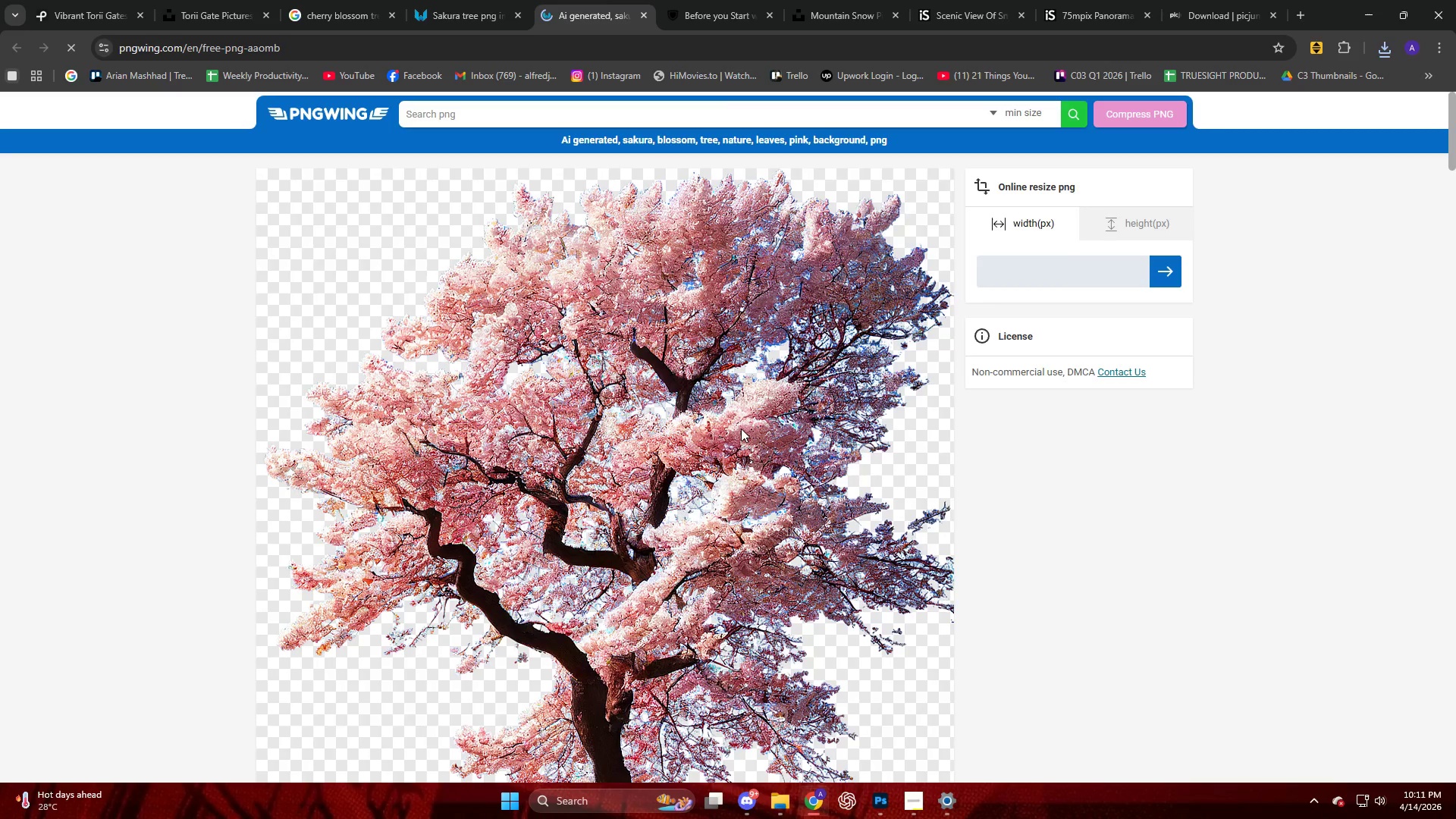 
scroll: coordinate [731, 435], scroll_direction: down, amount: 12.0
 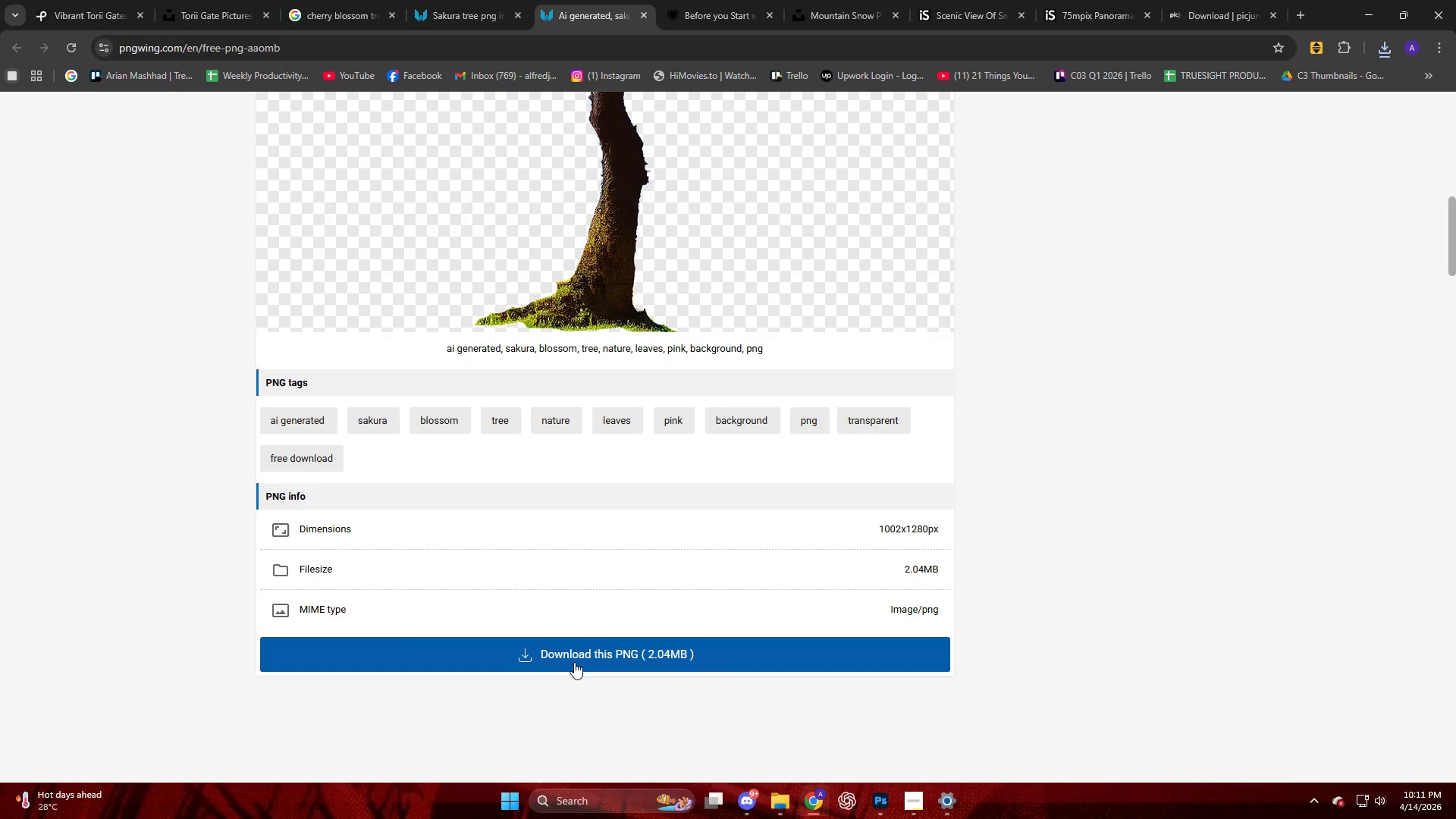 
left_click([581, 645])
 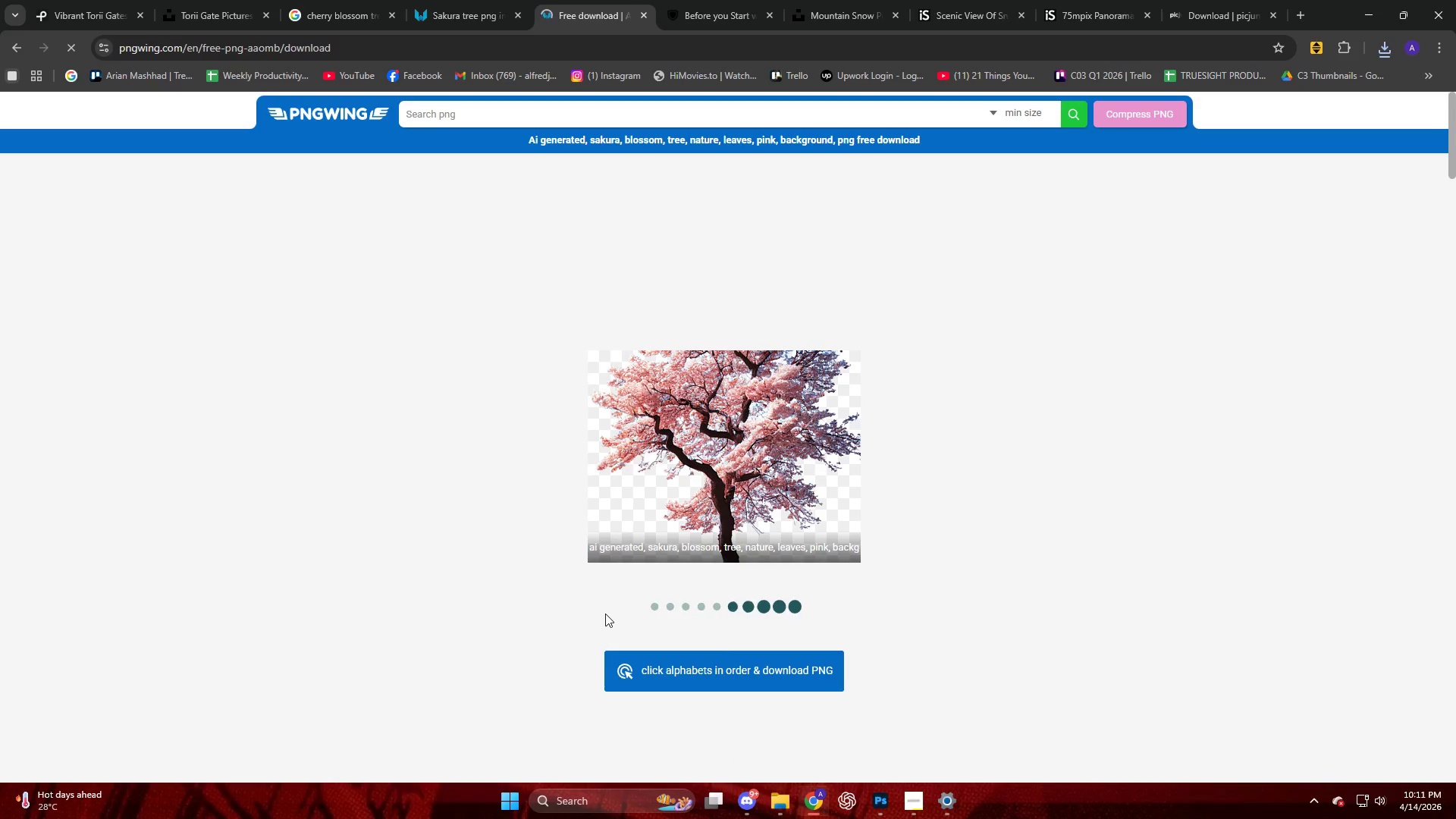 
left_click([728, 674])
 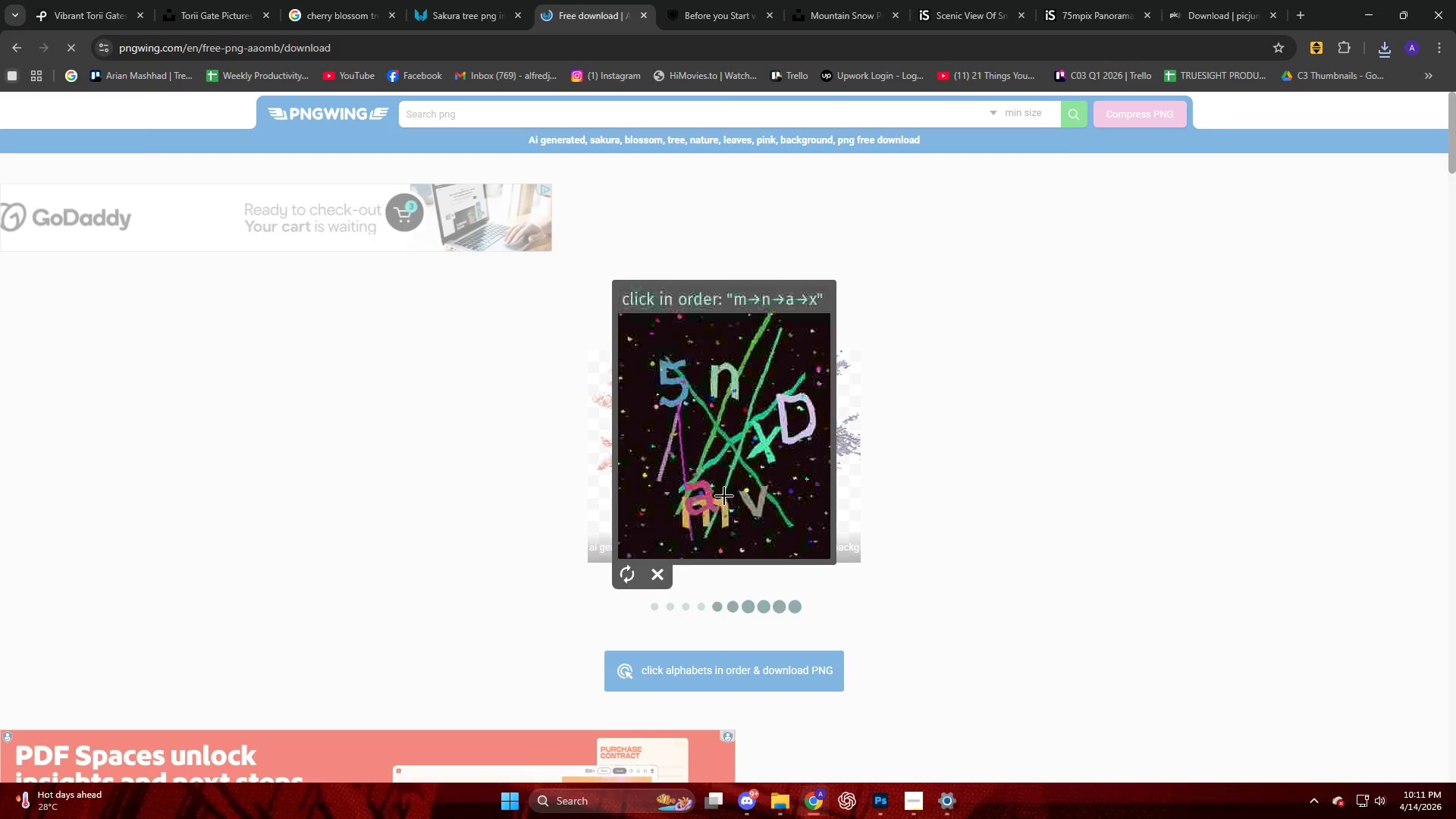 
left_click([724, 516])
 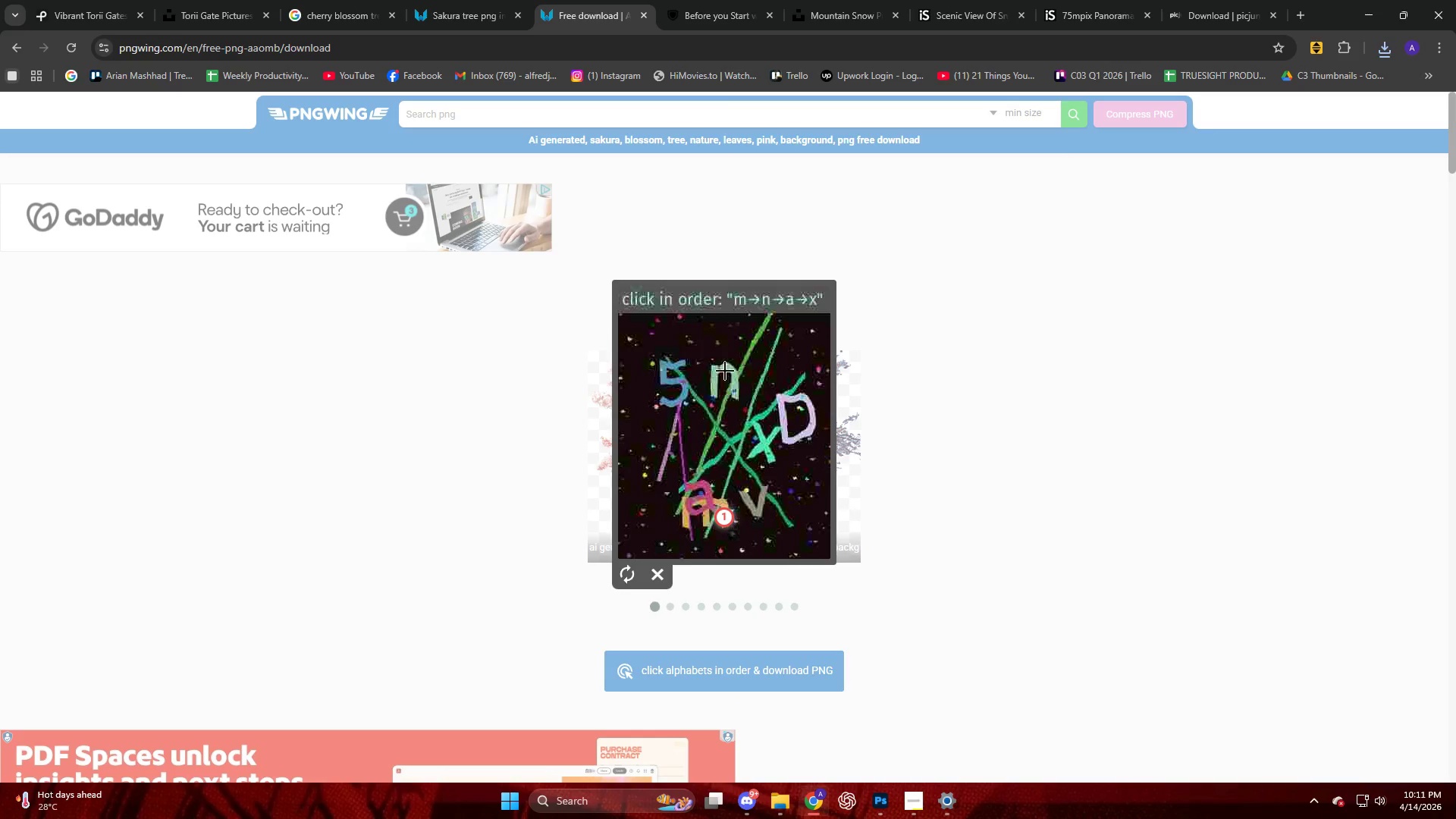 
left_click([724, 368])
 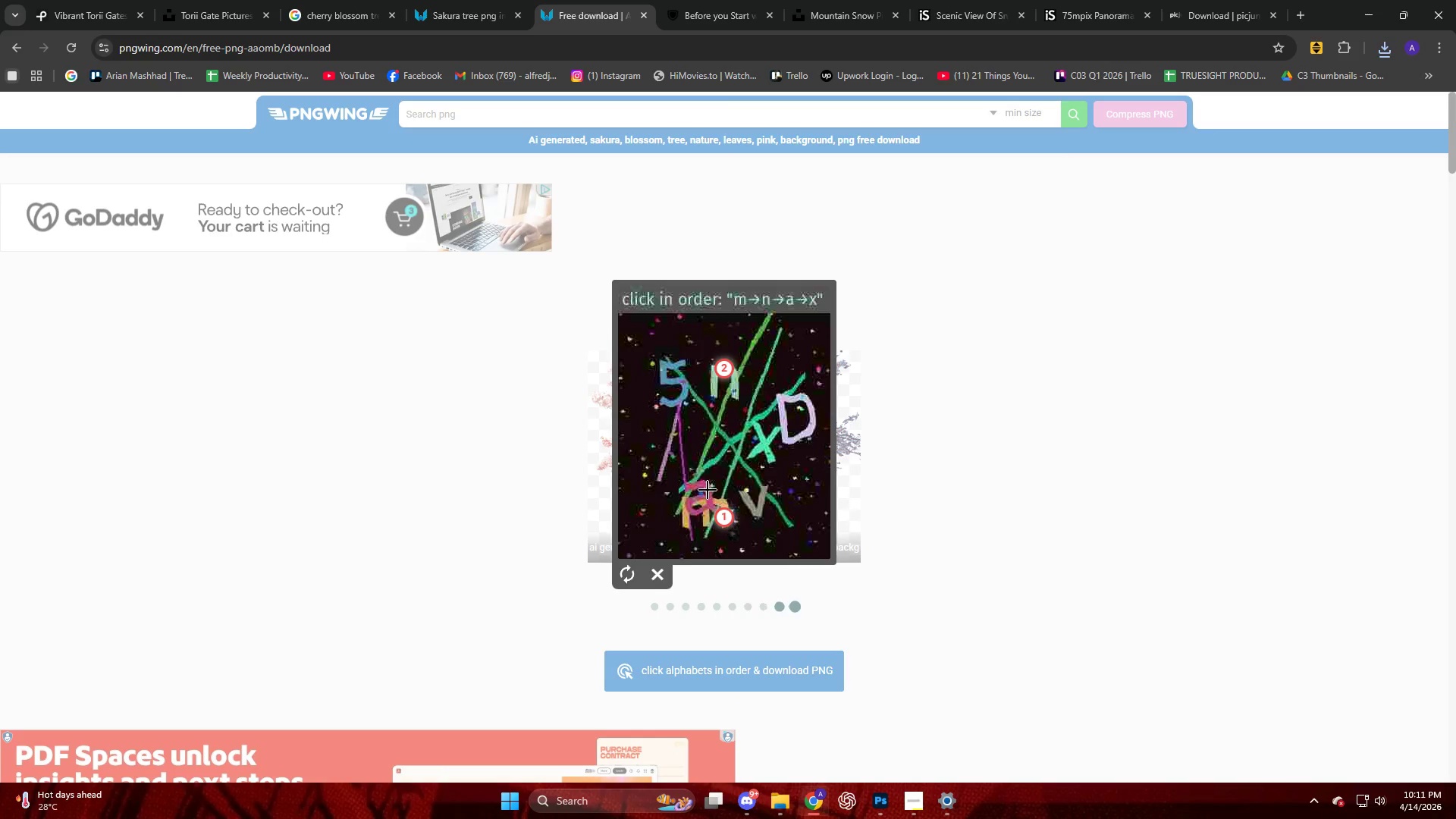 
left_click([700, 486])
 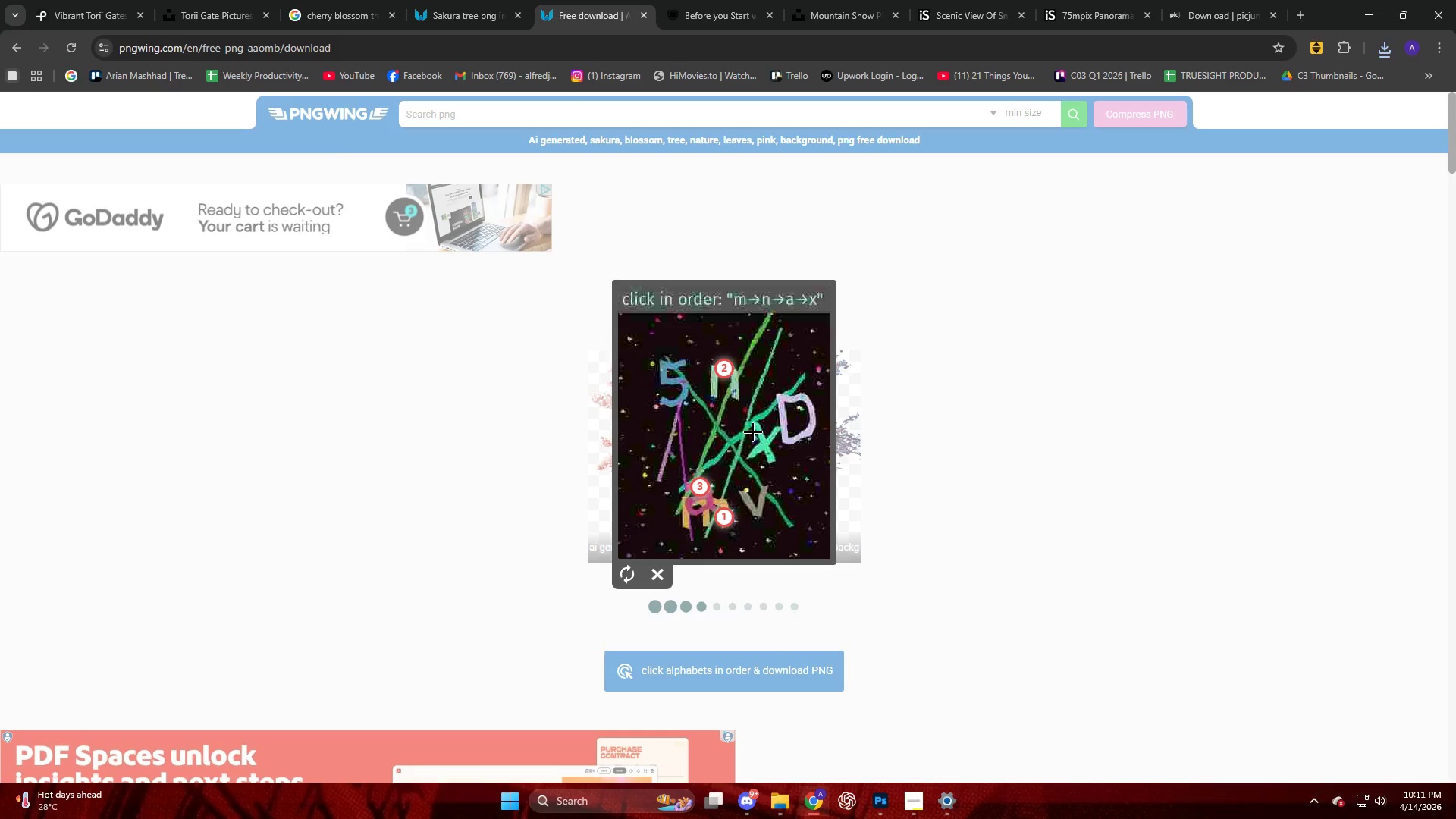 
left_click([763, 442])
 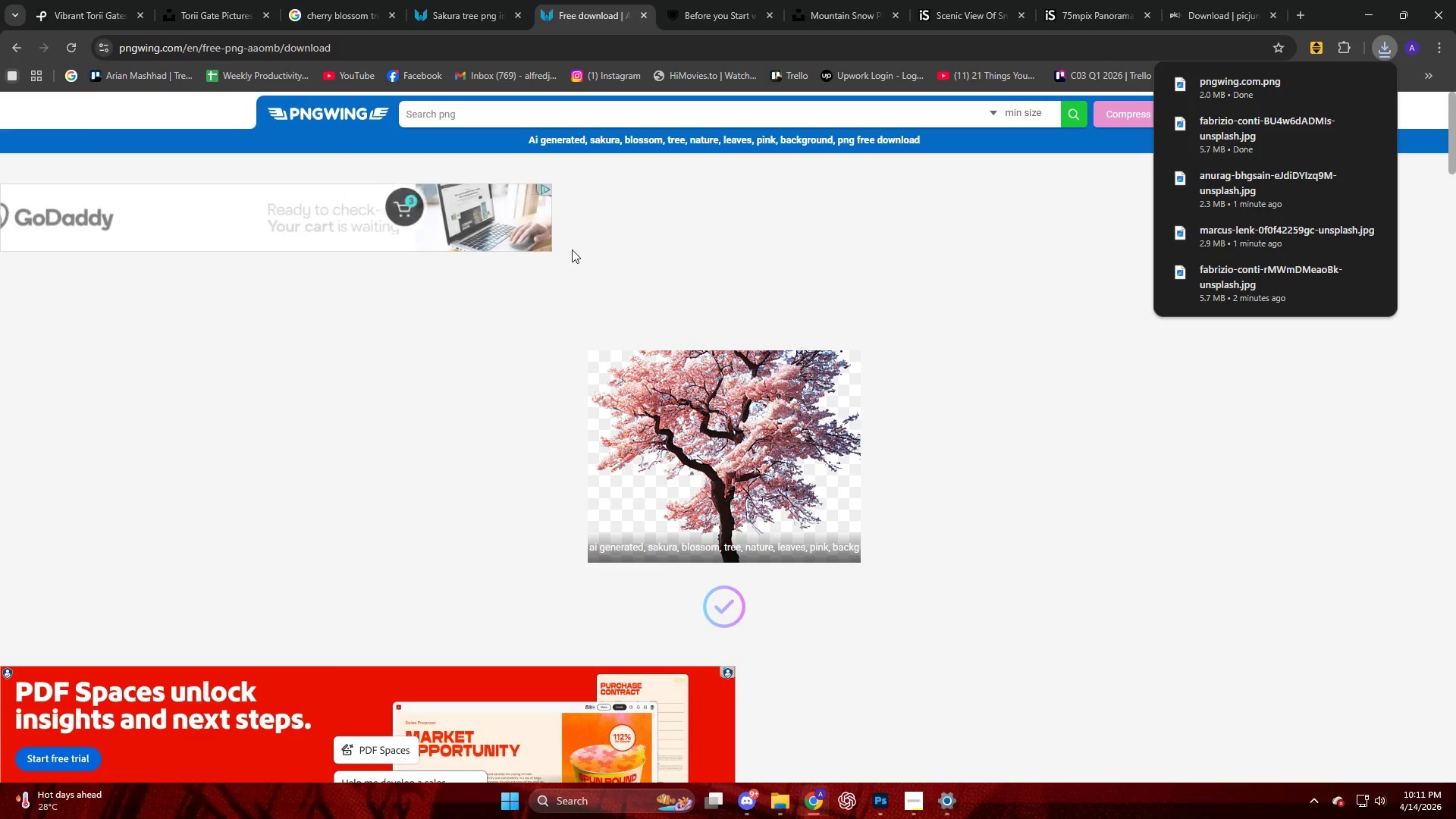 
left_click([344, 17])
 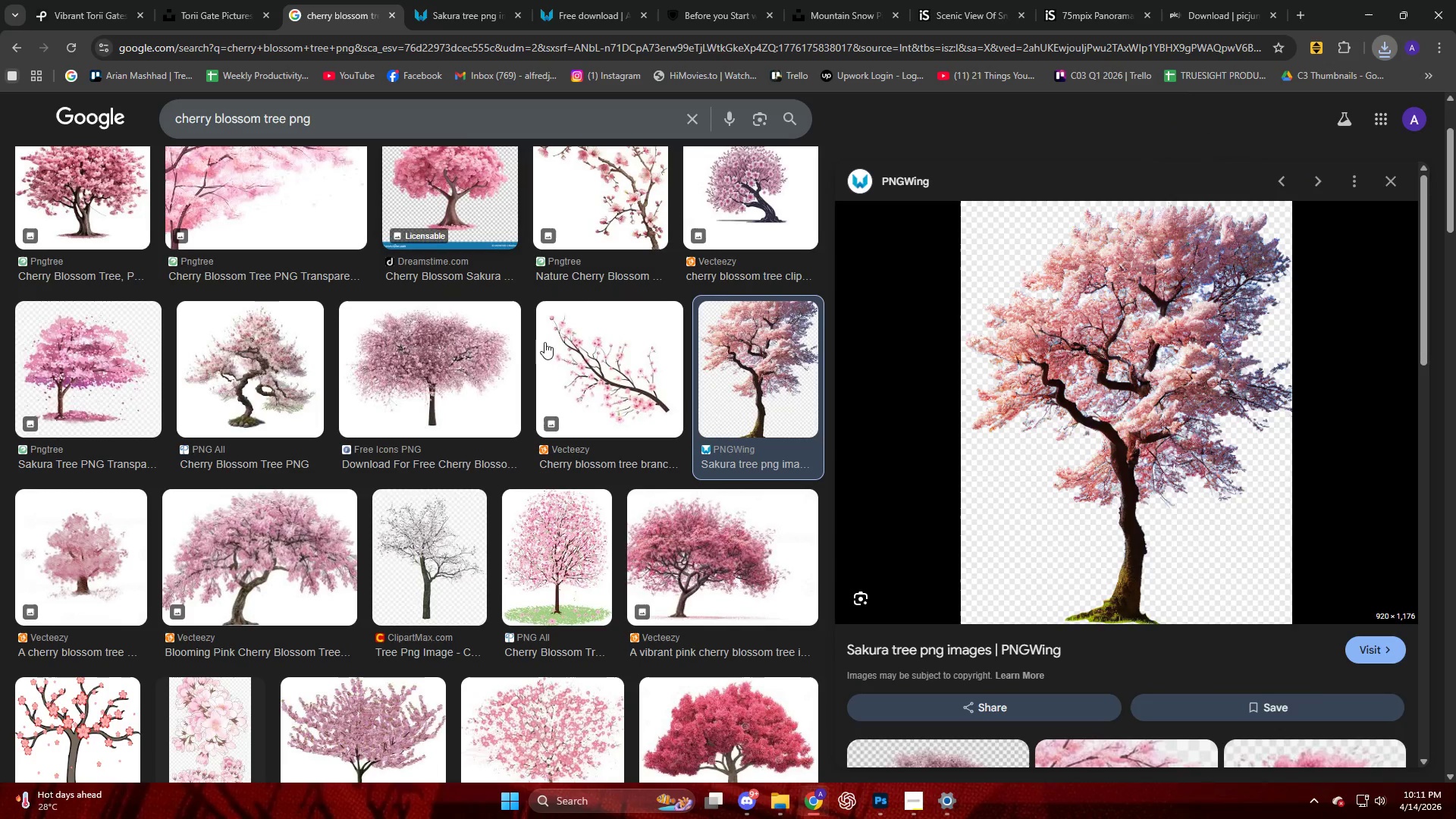 
scroll: coordinate [561, 371], scroll_direction: down, amount: 5.0
 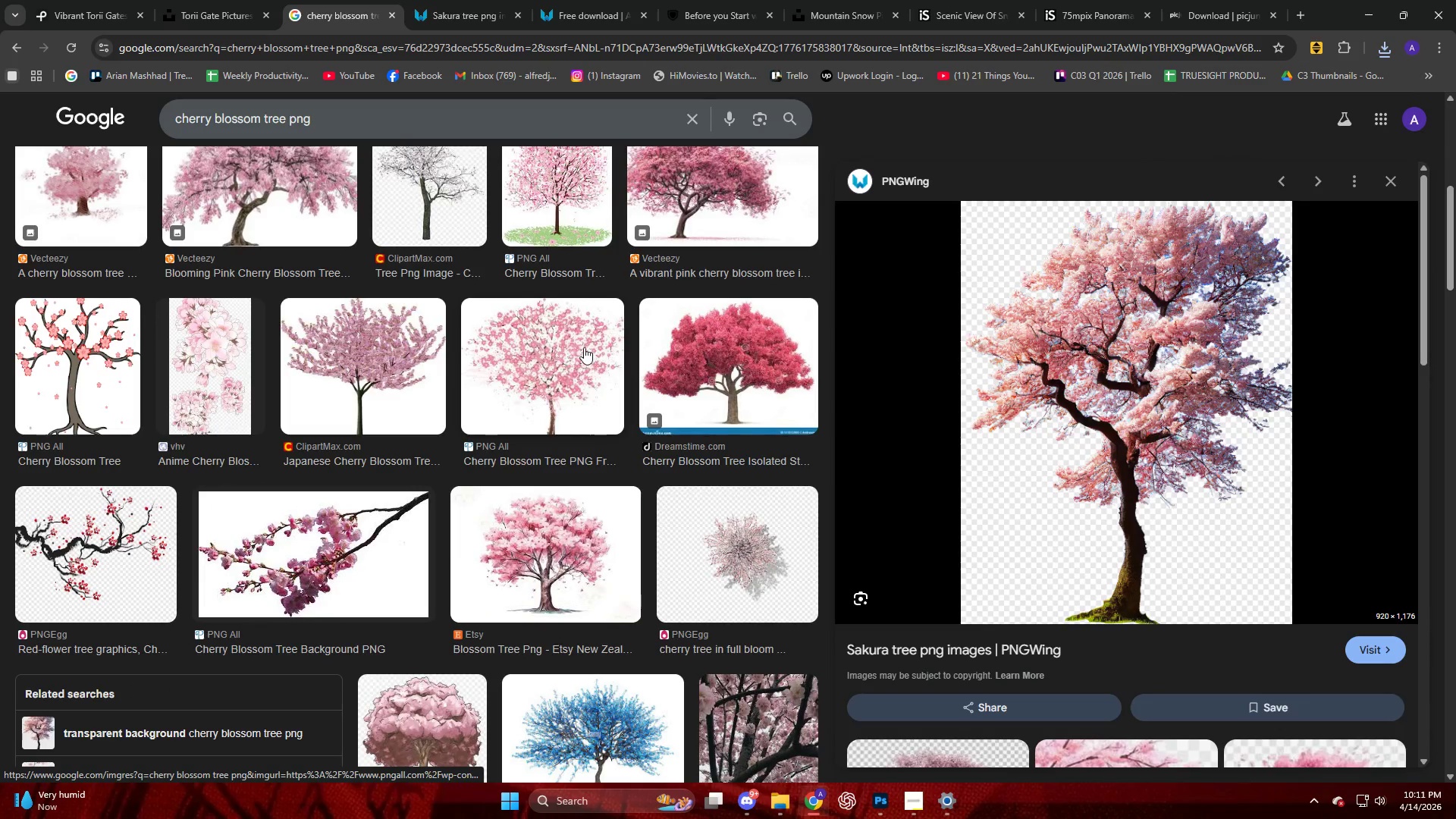 
scroll: coordinate [582, 342], scroll_direction: up, amount: 2.0
 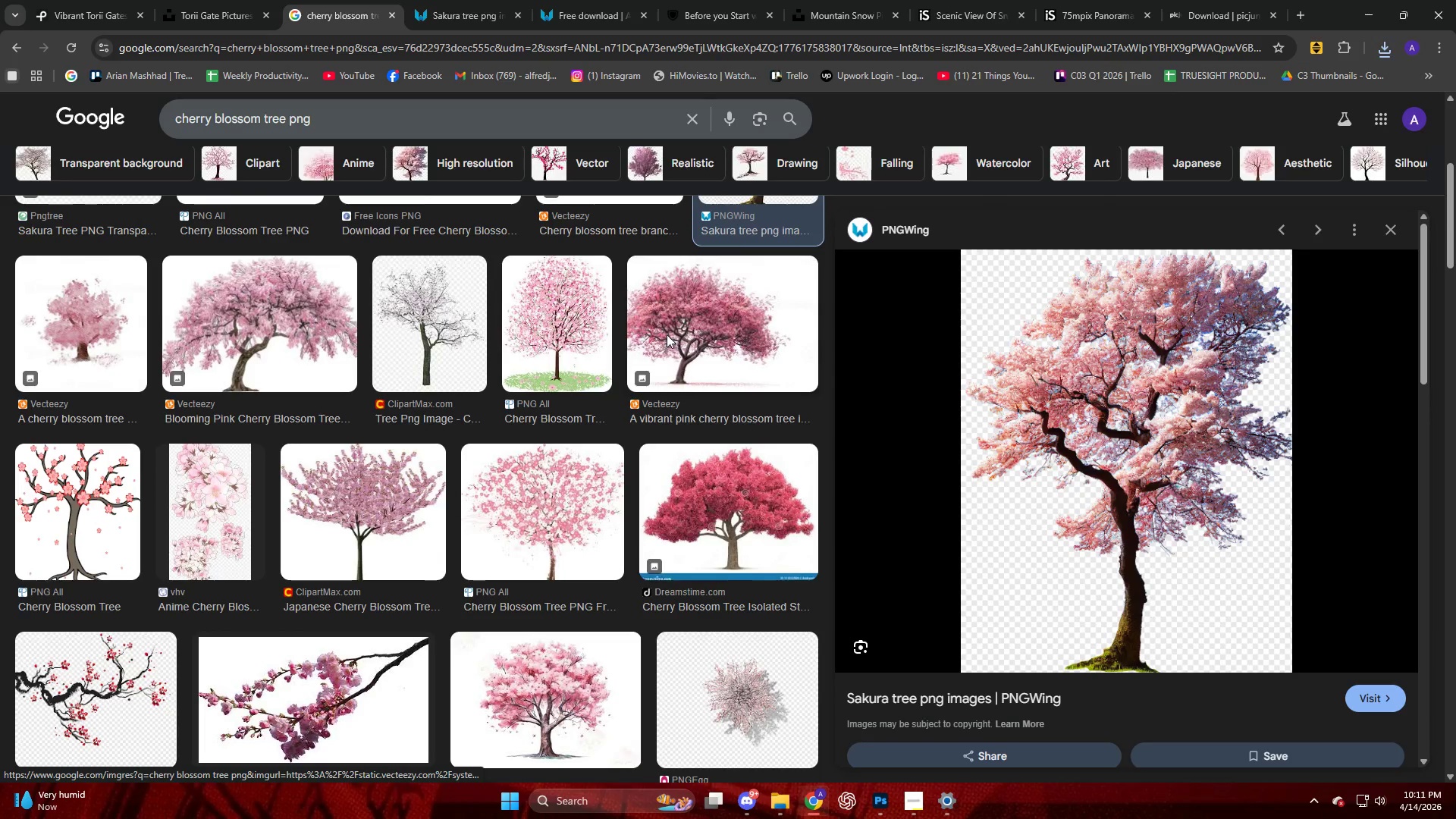 
mouse_move([1063, 533])
 